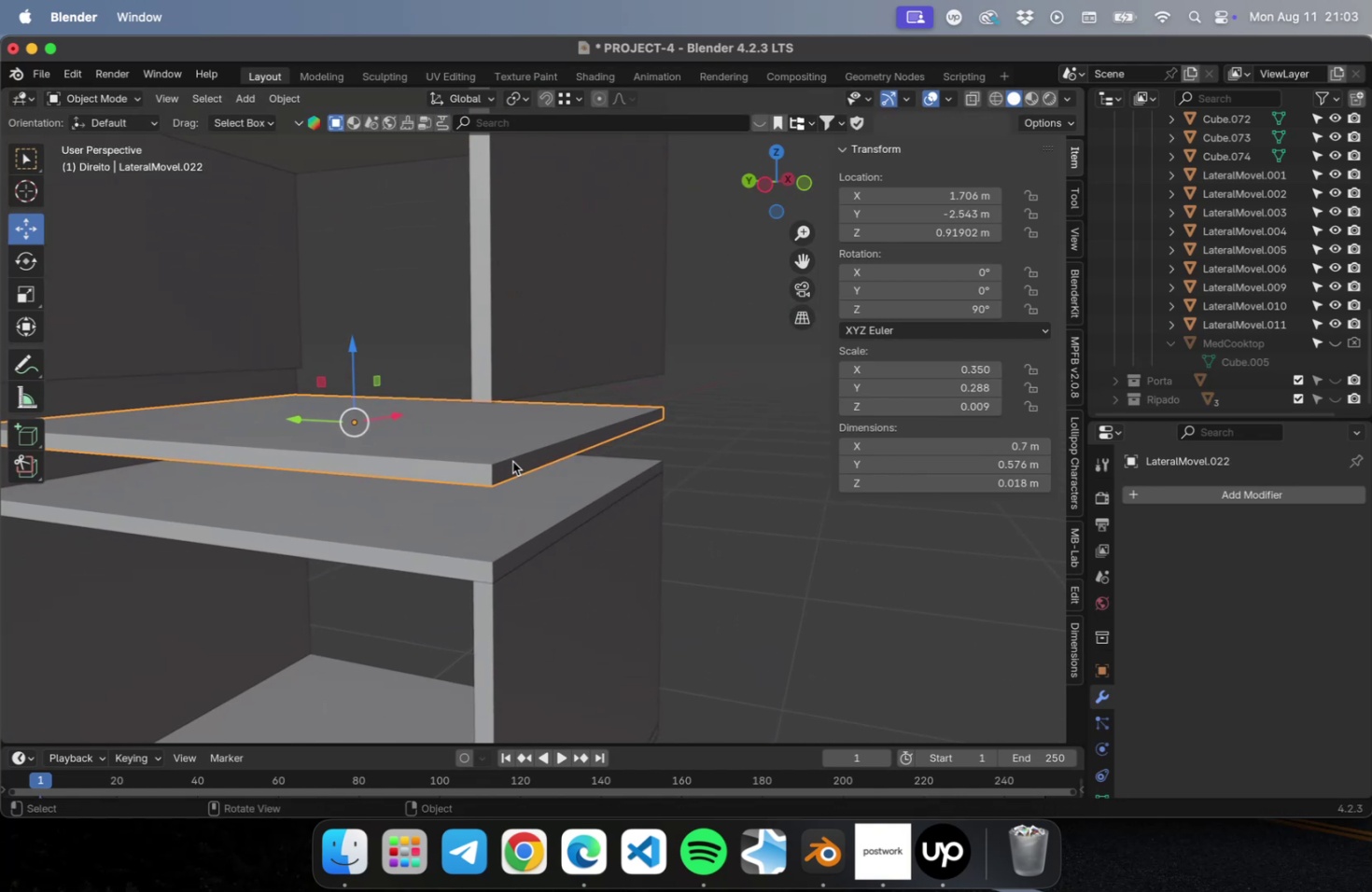 
type(gz)
key(Tab)
 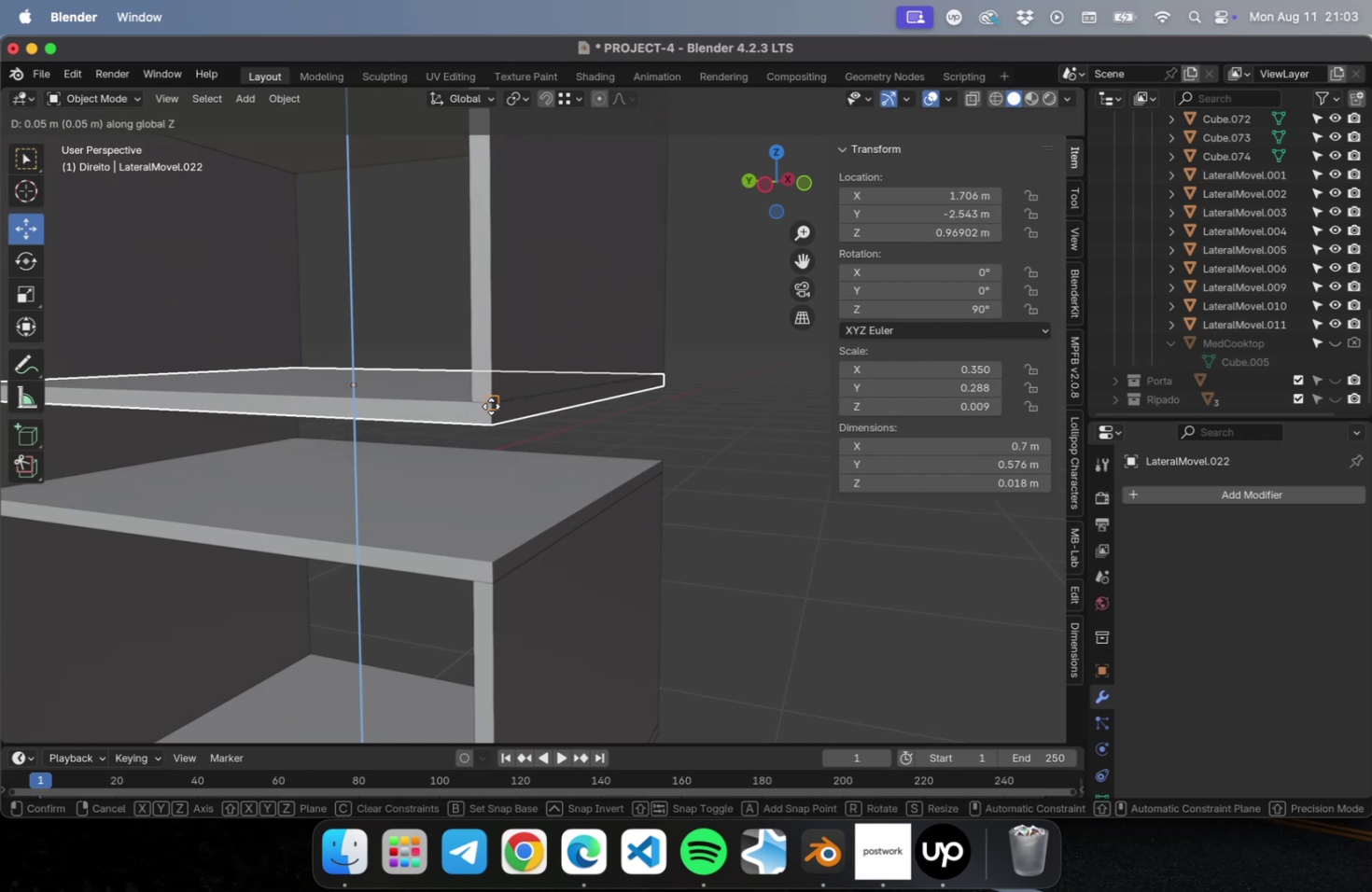 
left_click([491, 405])
 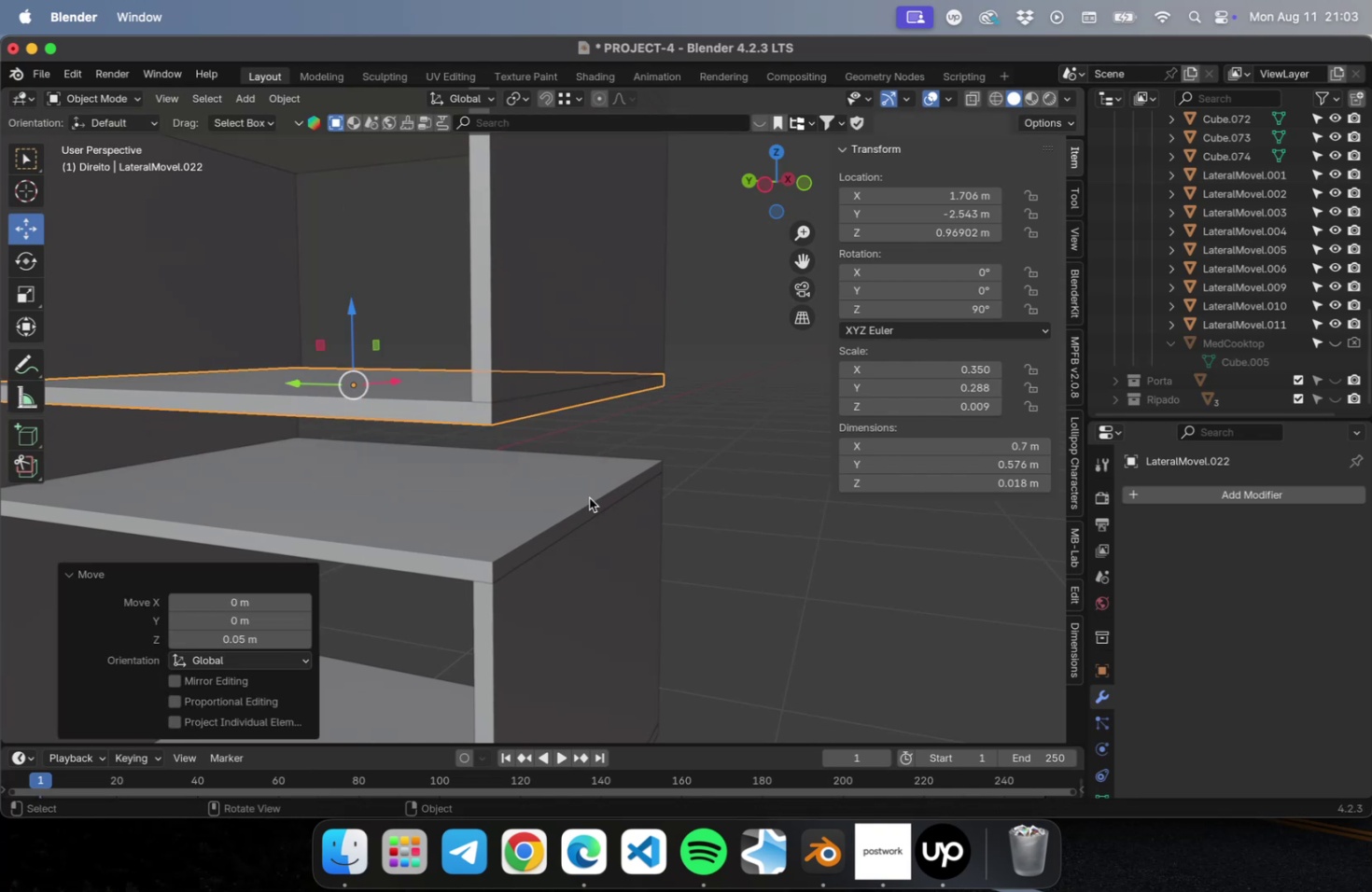 
hold_key(key=ShiftLeft, duration=0.99)
 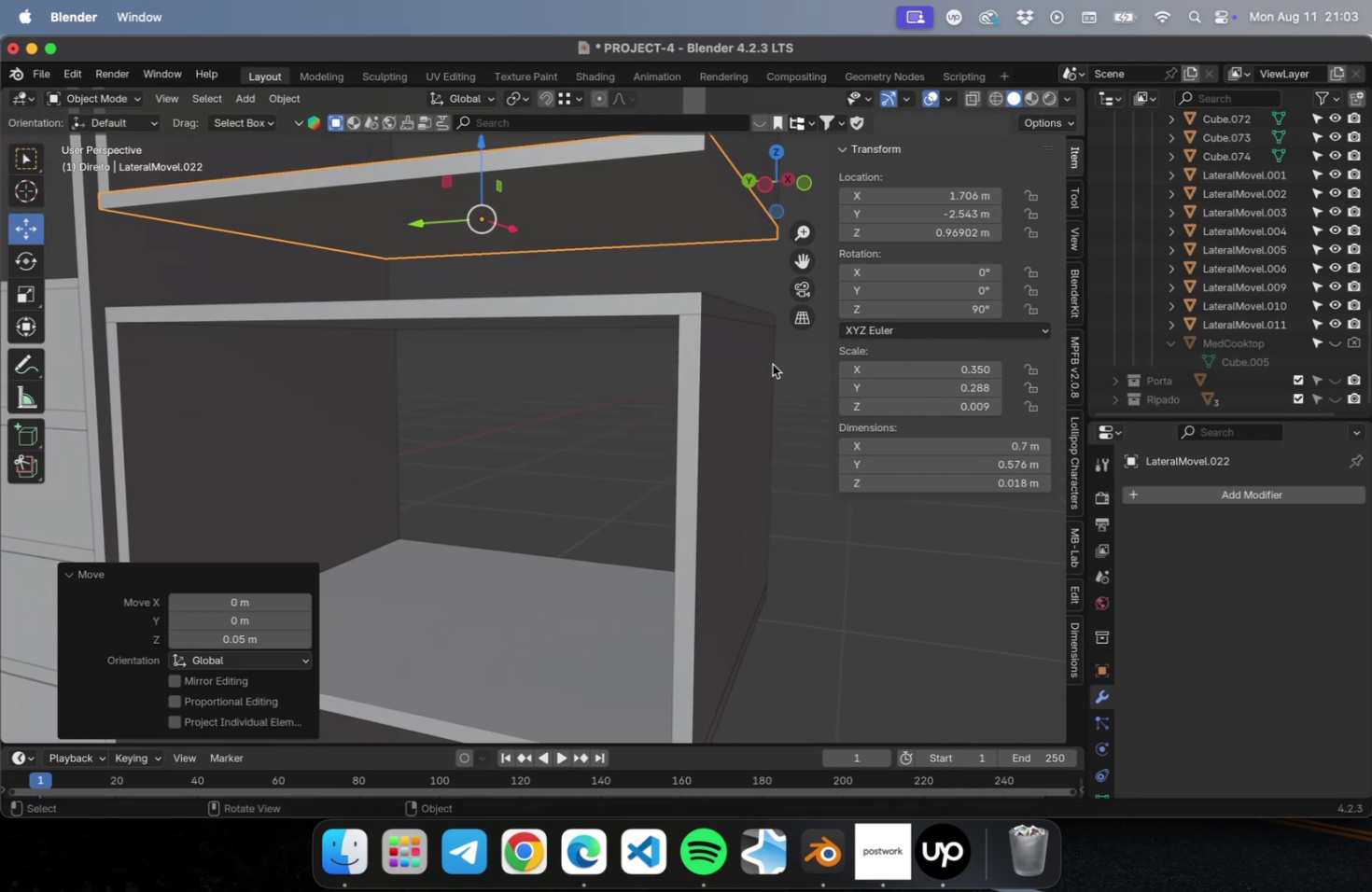 
scroll: coordinate [772, 370], scroll_direction: down, amount: 9.0
 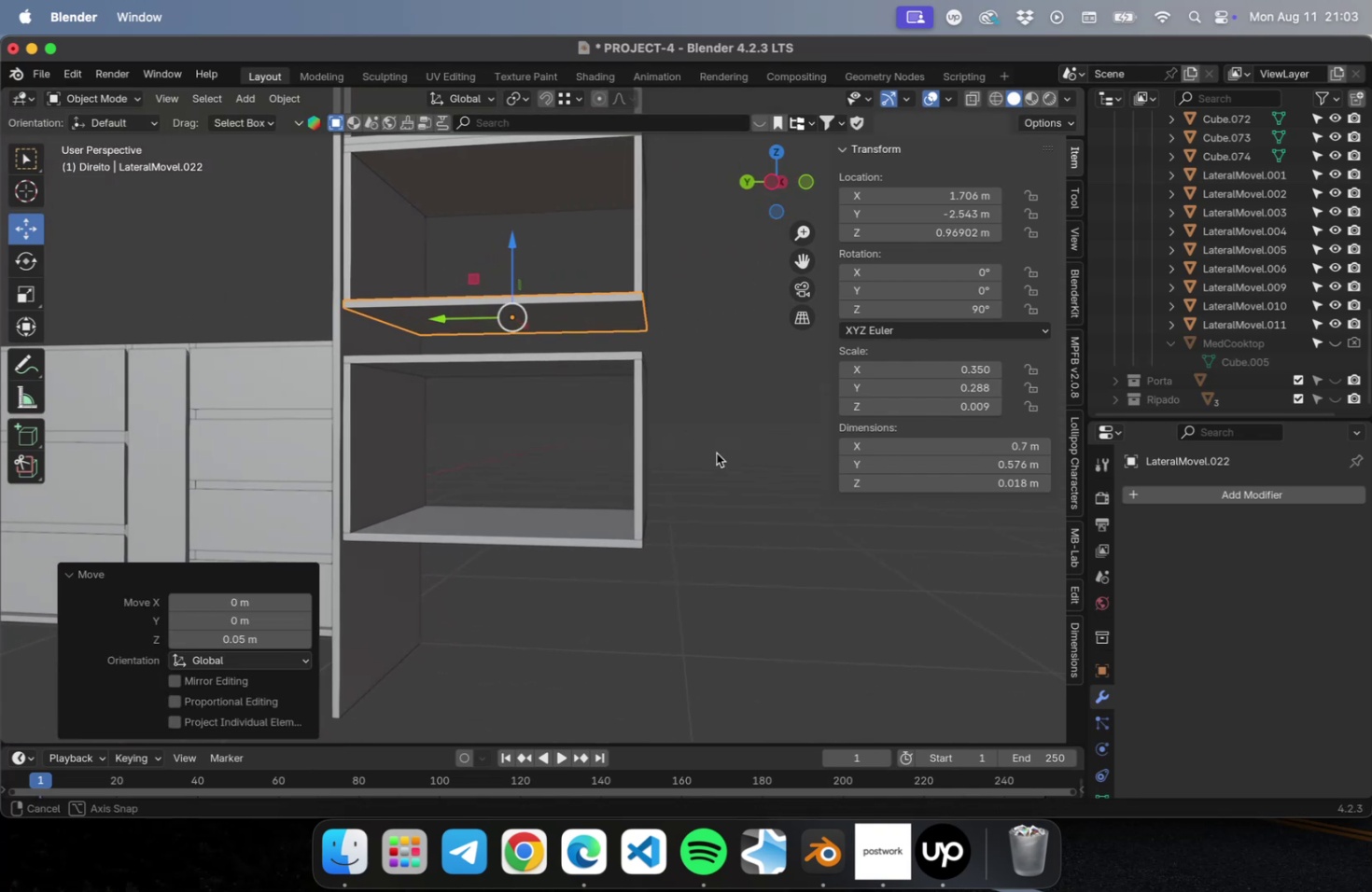 
left_click_drag(start_coordinate=[692, 598], to_coordinate=[486, 352])
 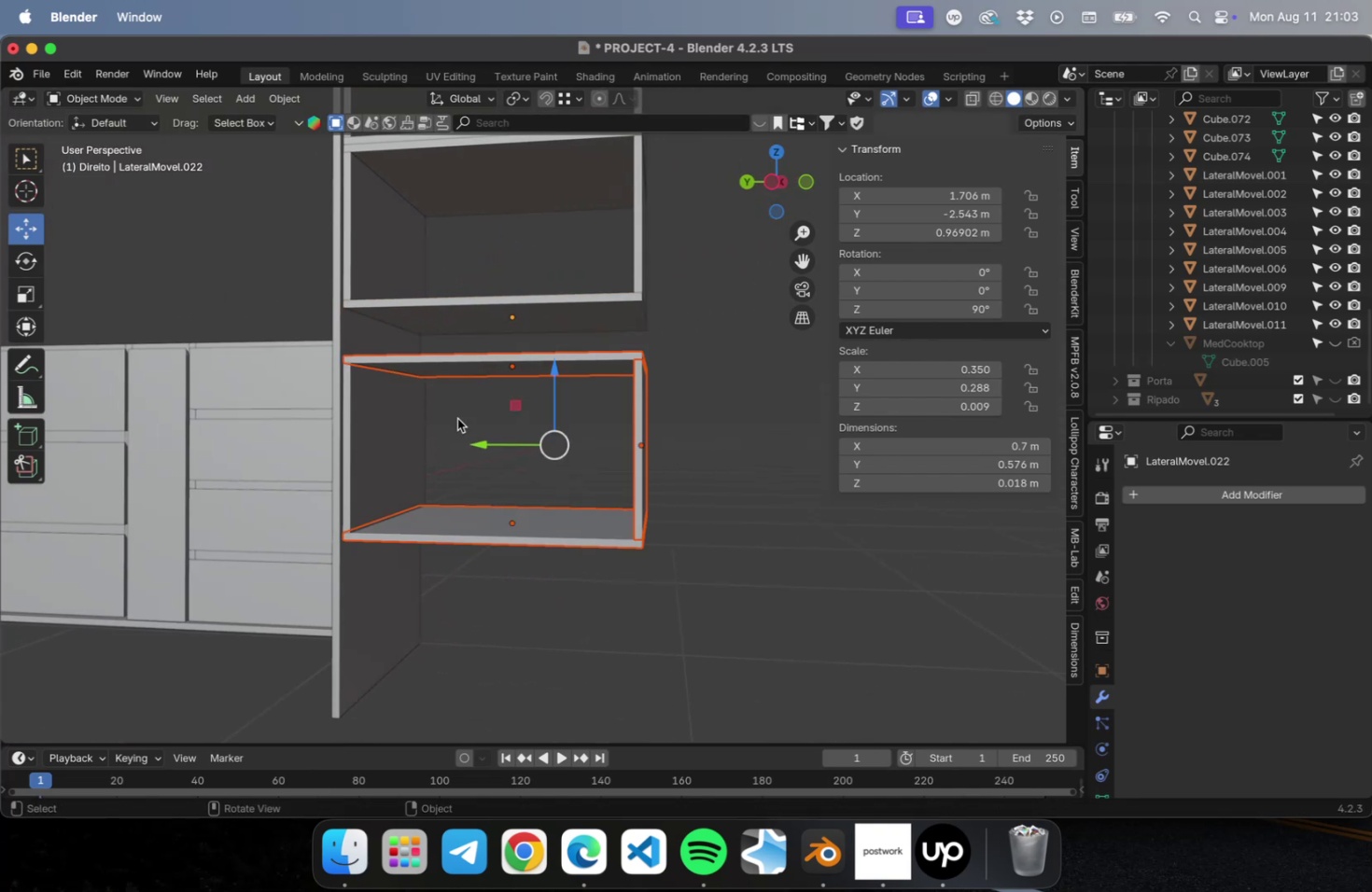 
hold_key(key=ShiftLeft, duration=0.59)
left_click([402, 433])
 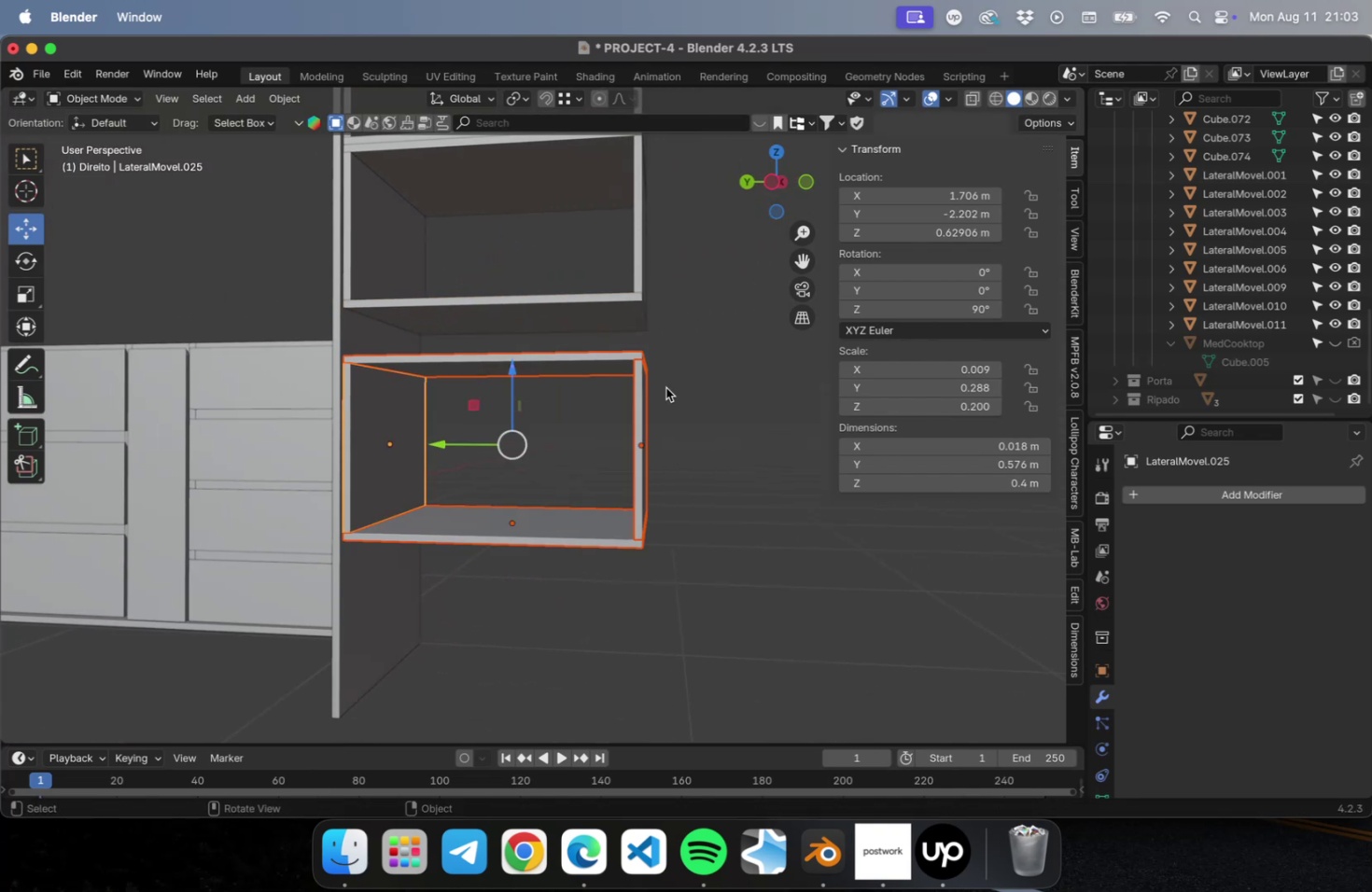 
type(gz)
key(Tab)
 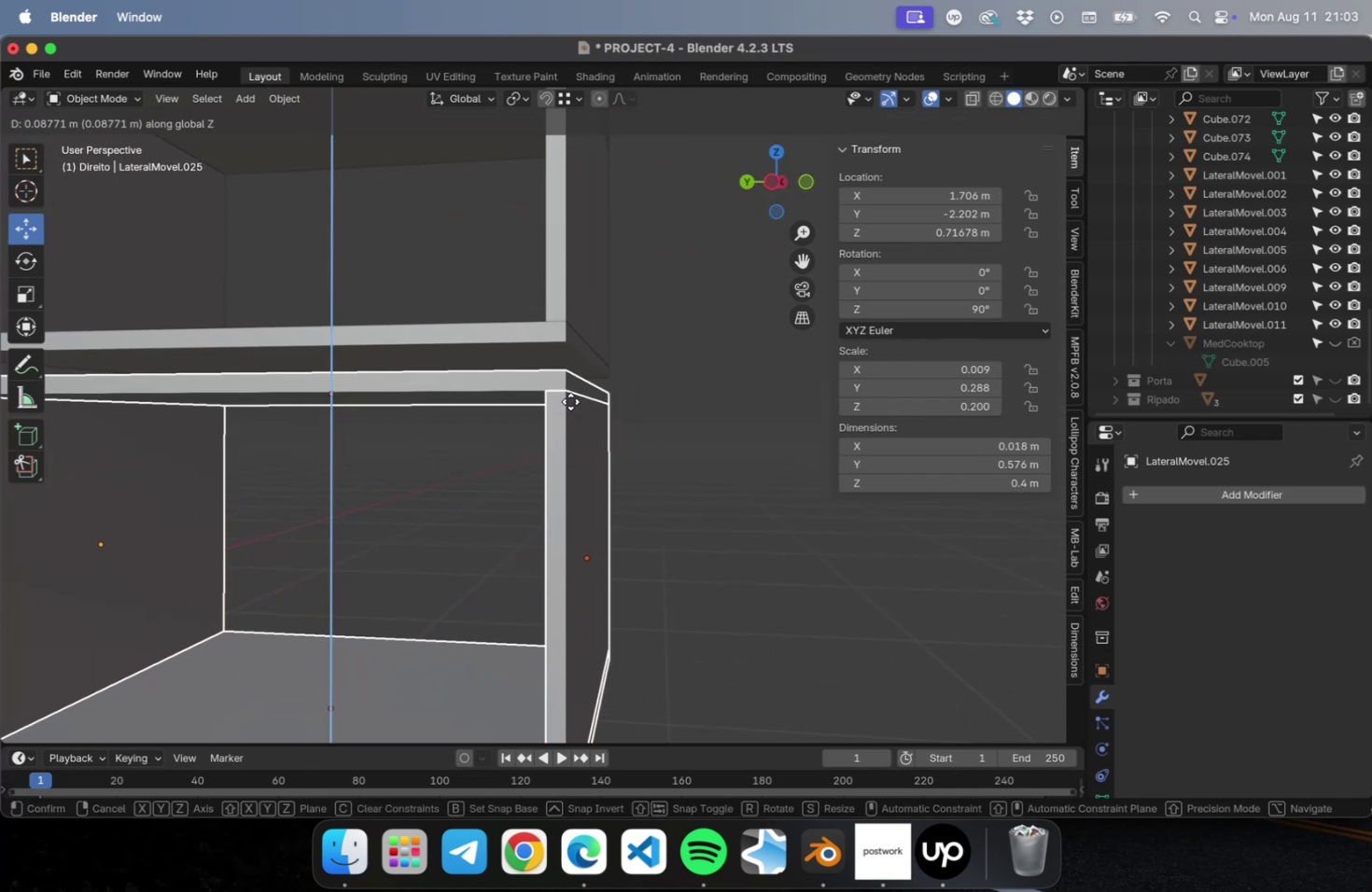 
scroll: coordinate [607, 409], scroll_direction: up, amount: 10.0
 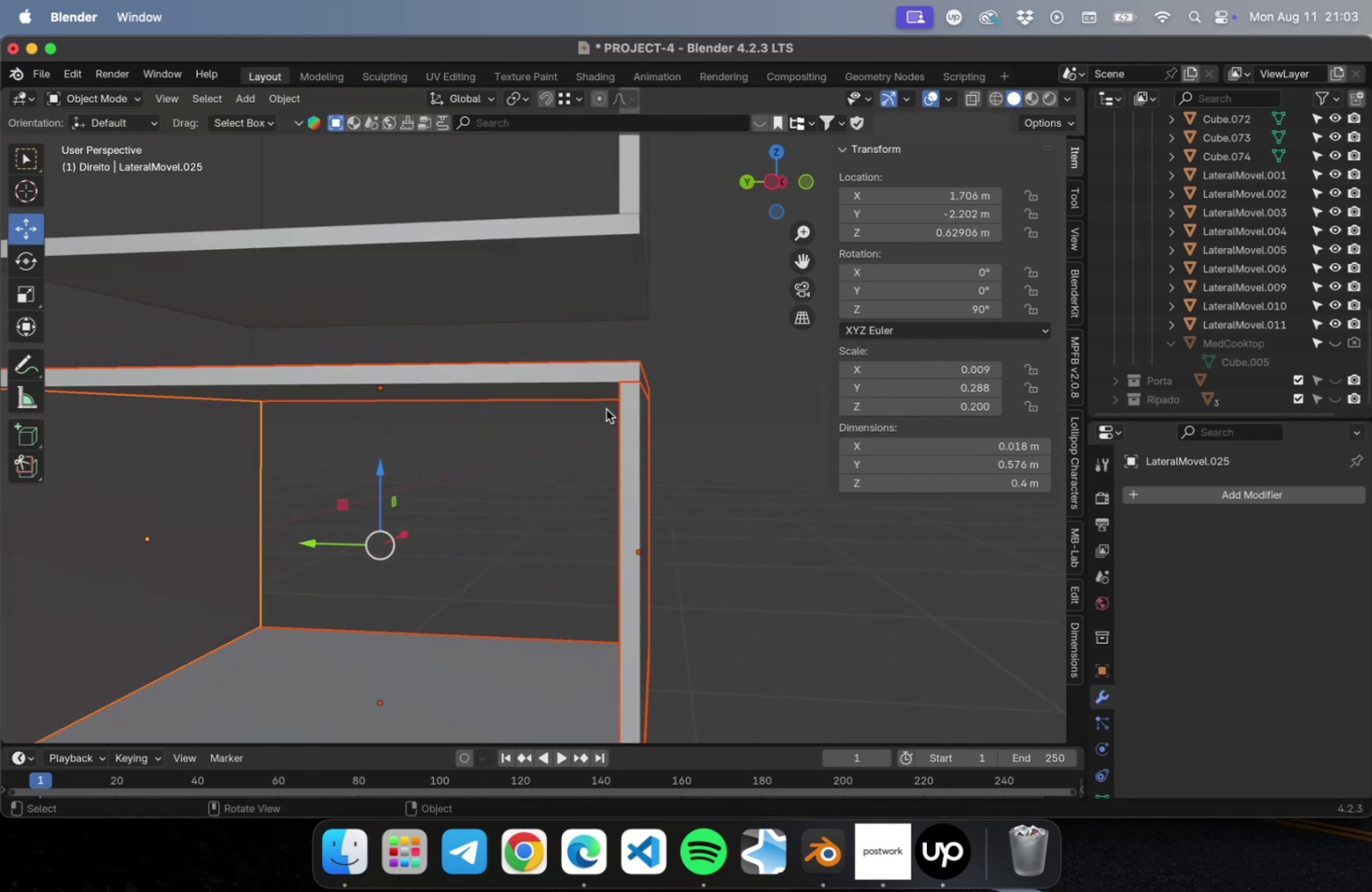 
left_click([563, 348])
 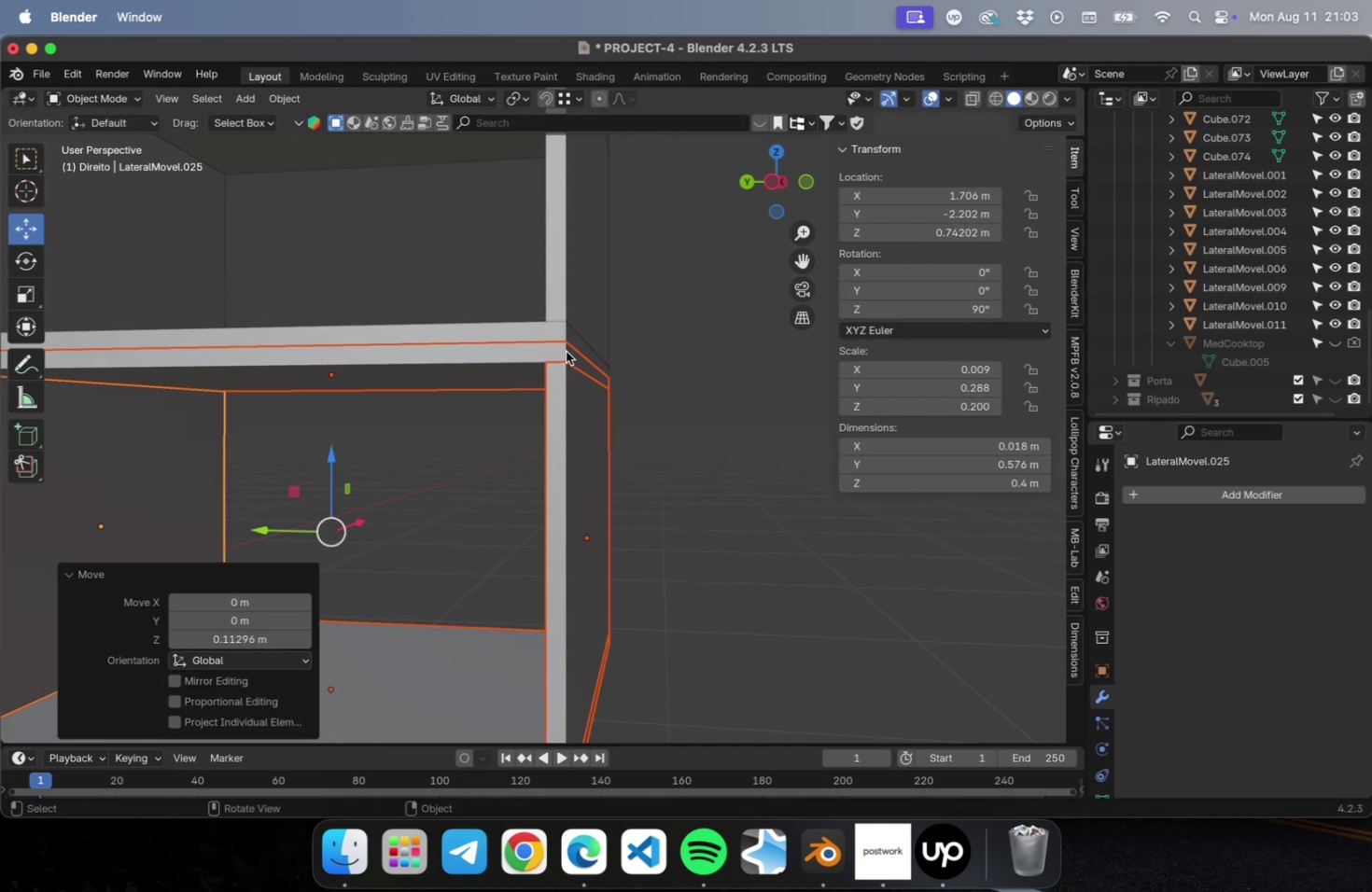 
scroll: coordinate [641, 425], scroll_direction: down, amount: 24.0
 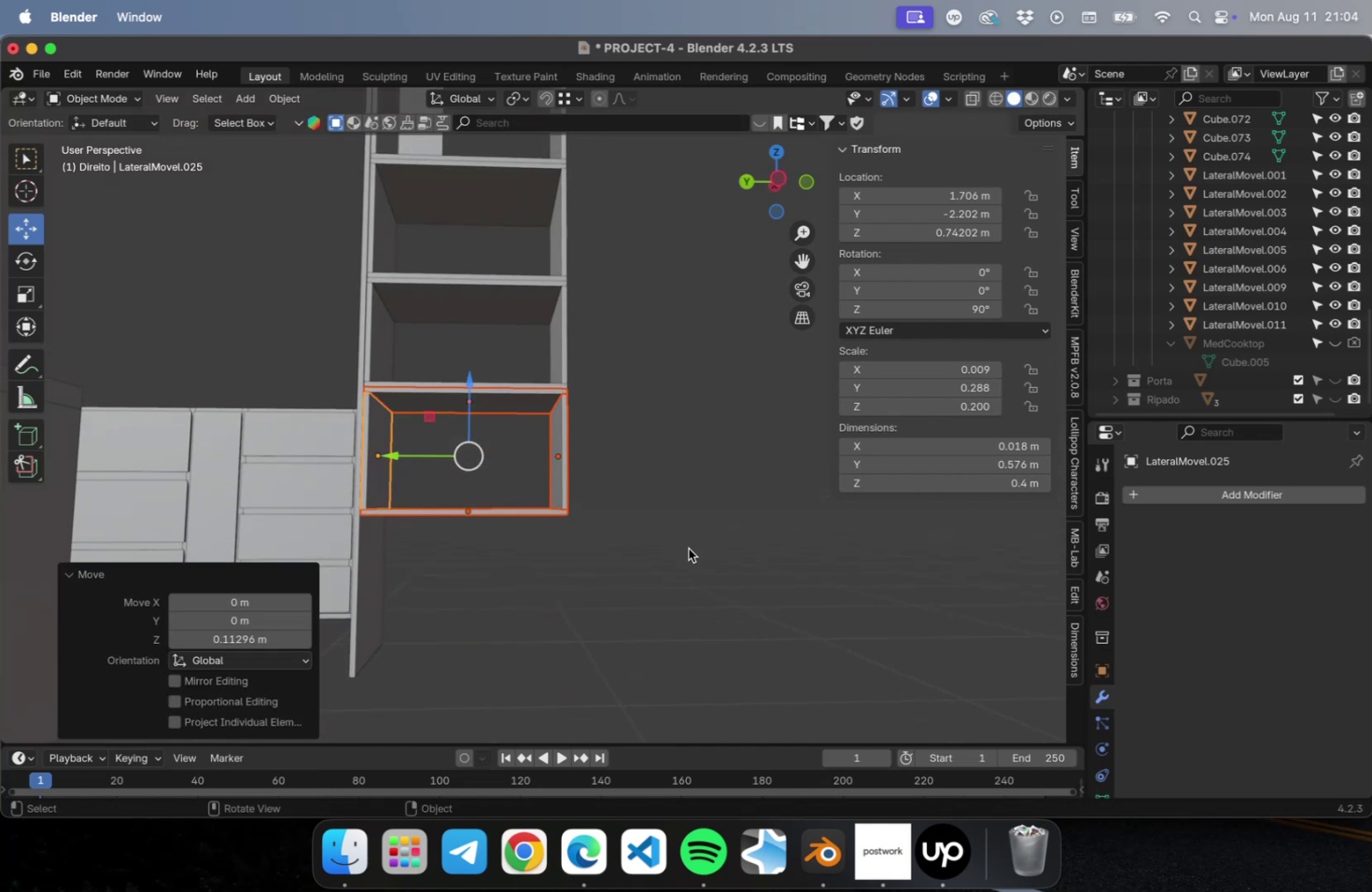 
left_click([690, 580])
 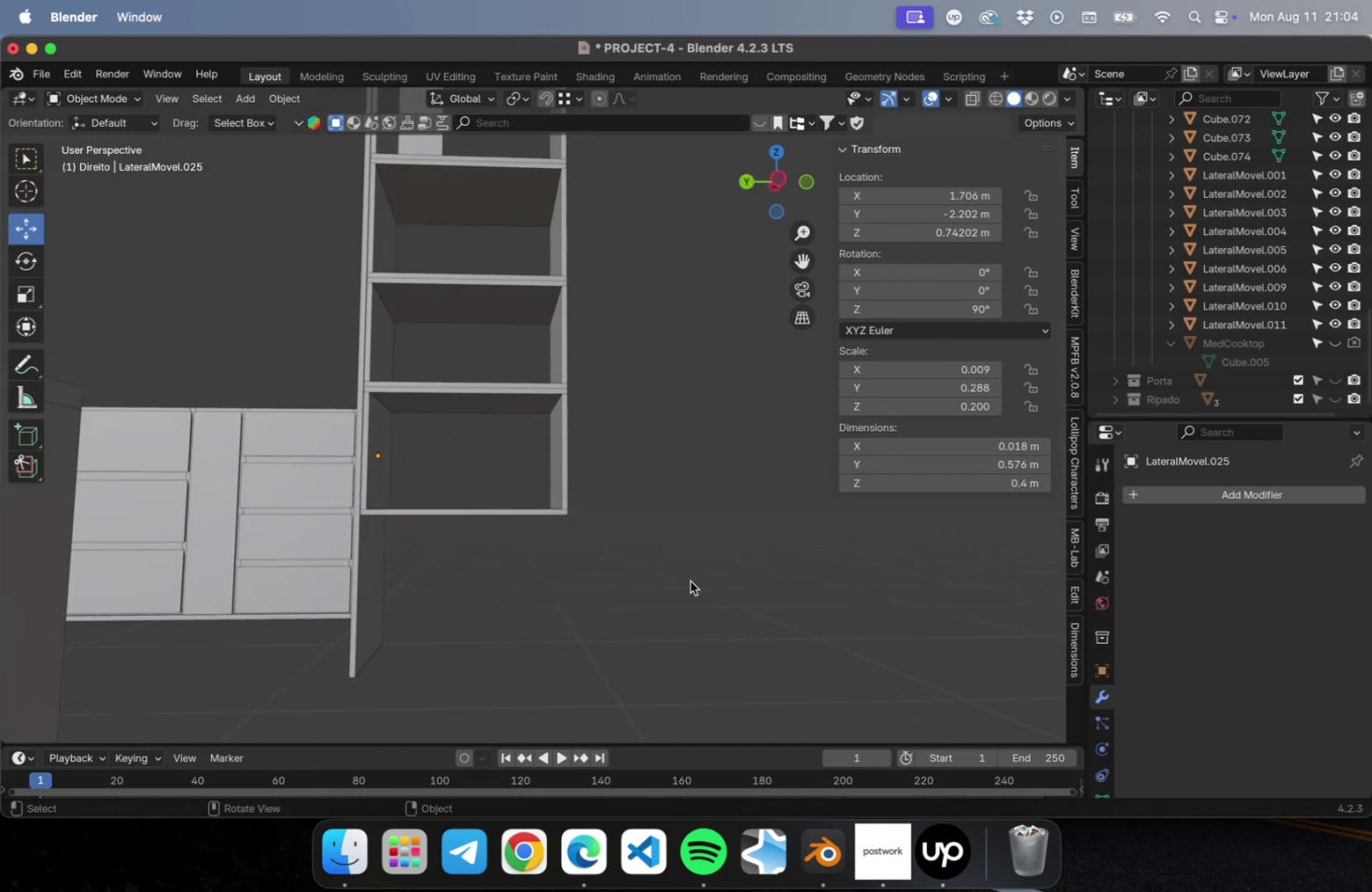 
key(Meta+S)
 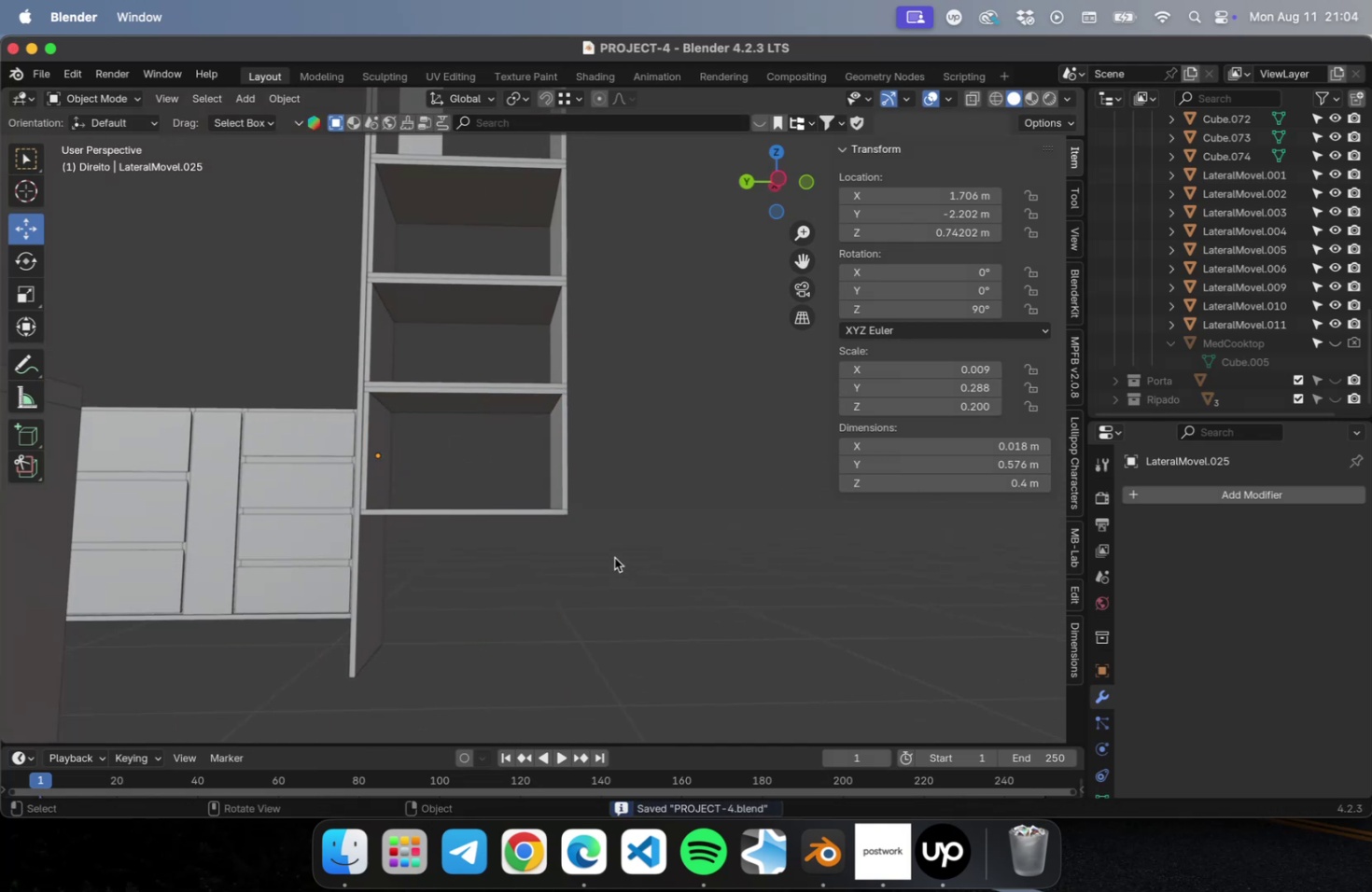 
wait(6.28)
 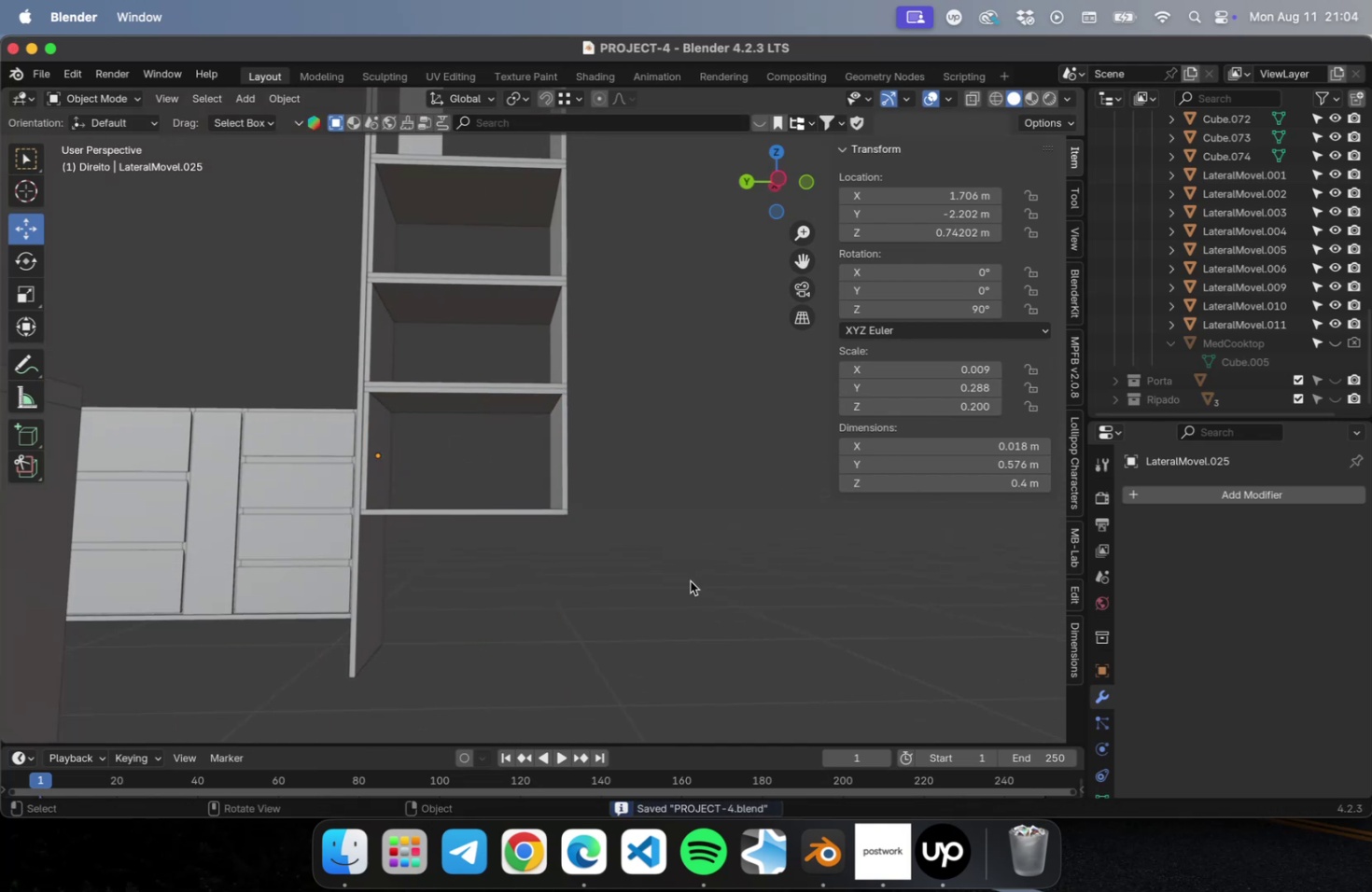 
left_click([386, 466])
 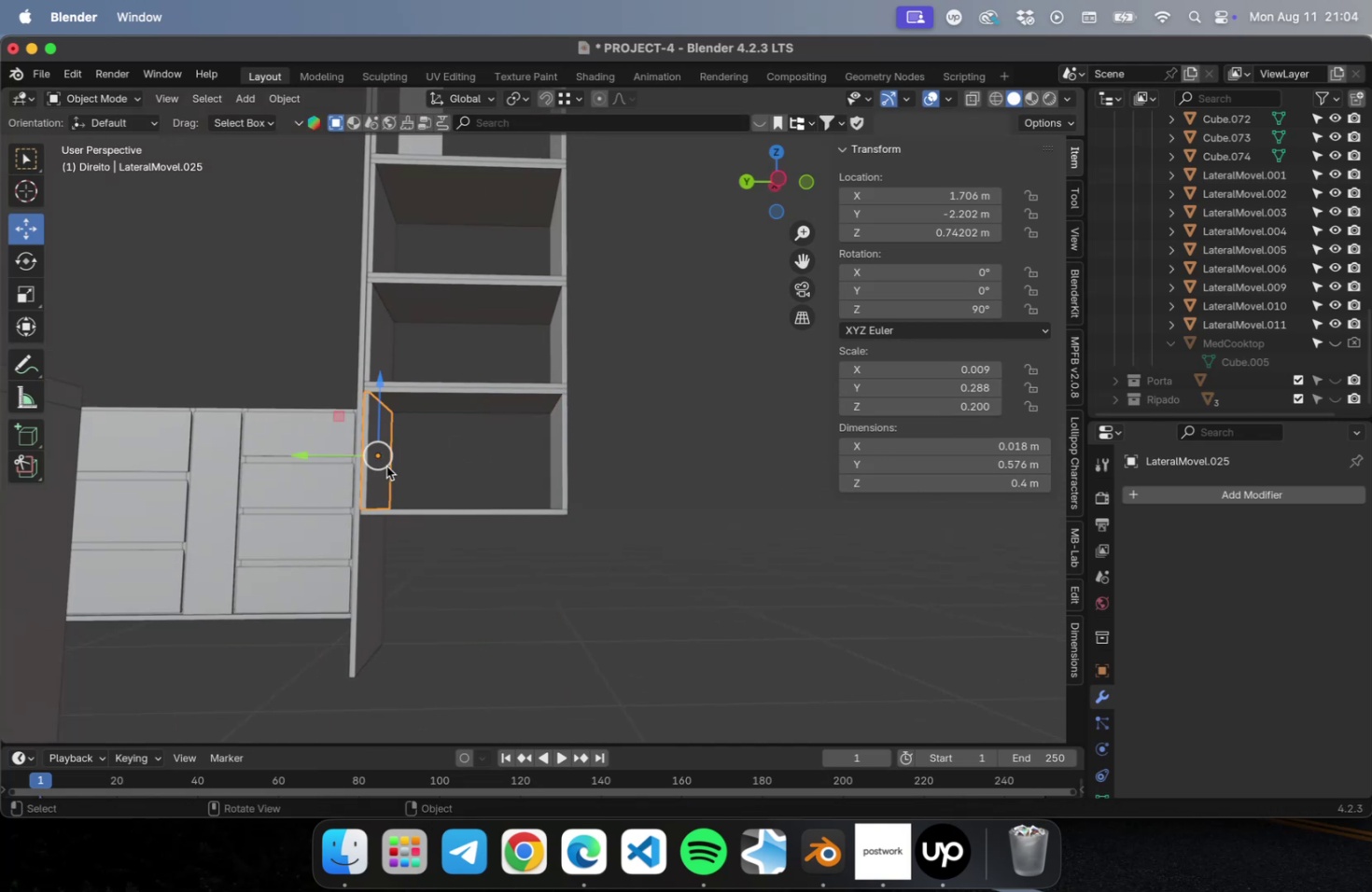 
hold_key(key=ShiftLeft, duration=2.2)
left_click([422, 508])
 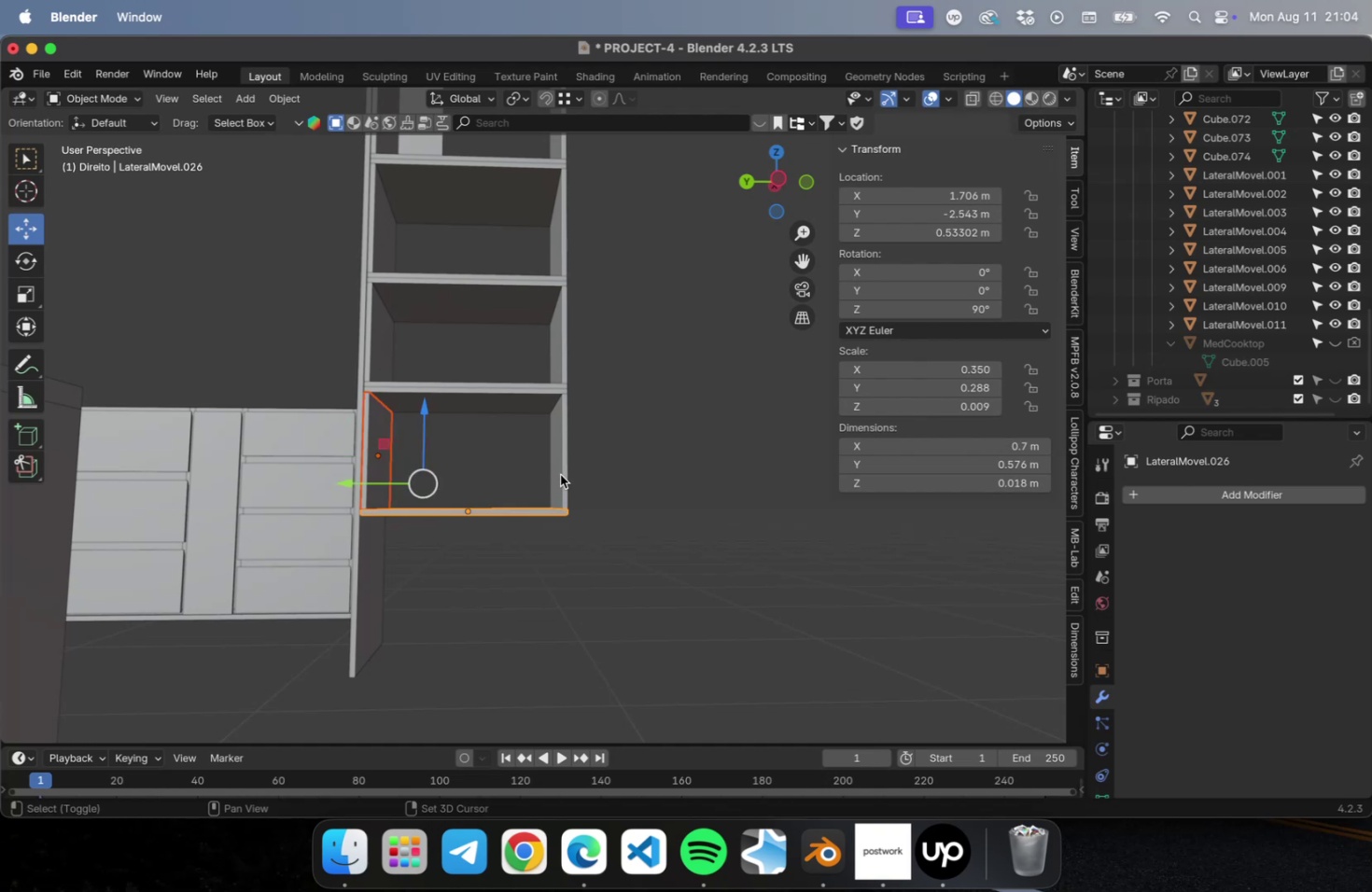 
left_click([560, 473])
 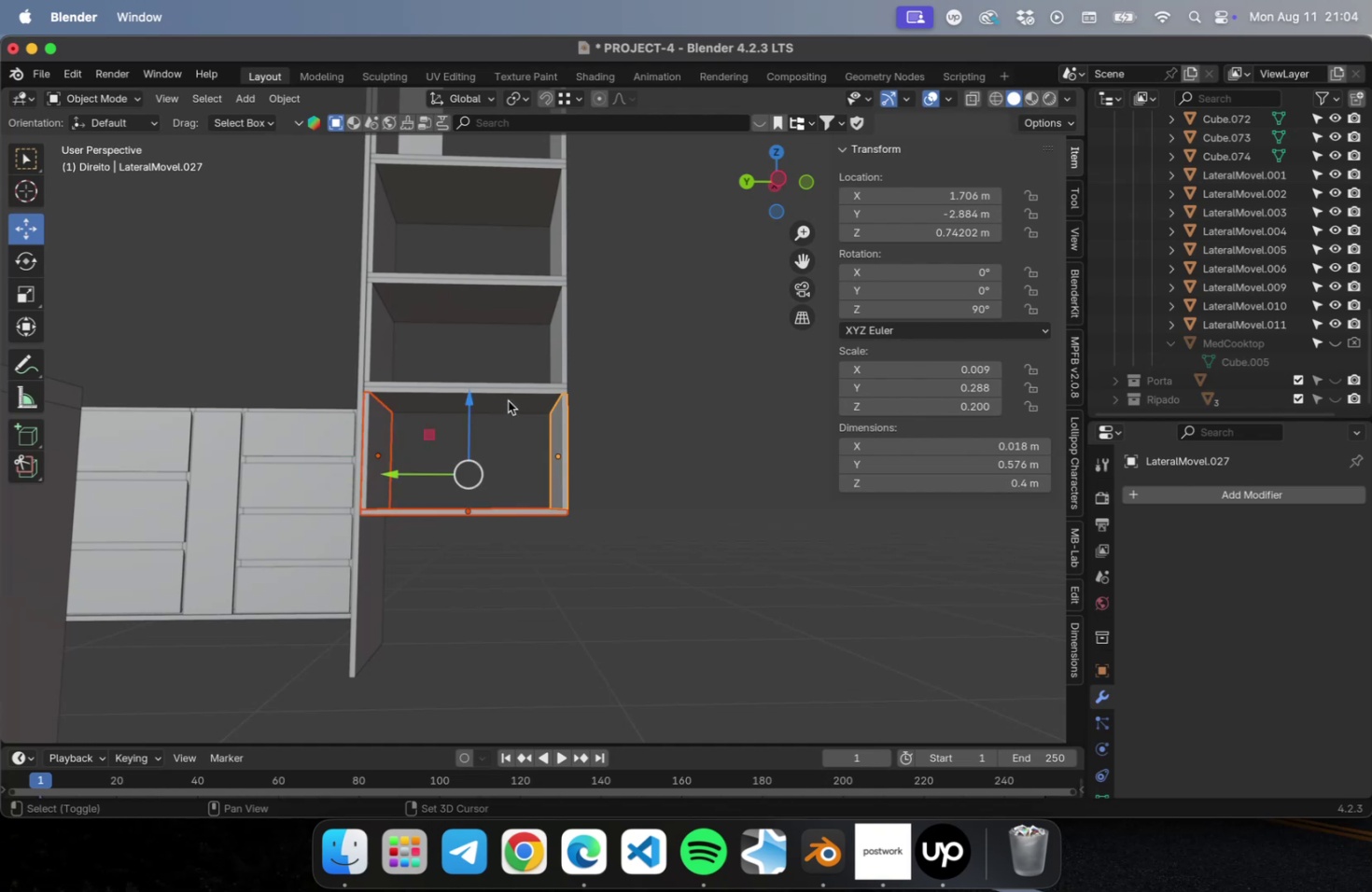 
left_click([508, 400])
 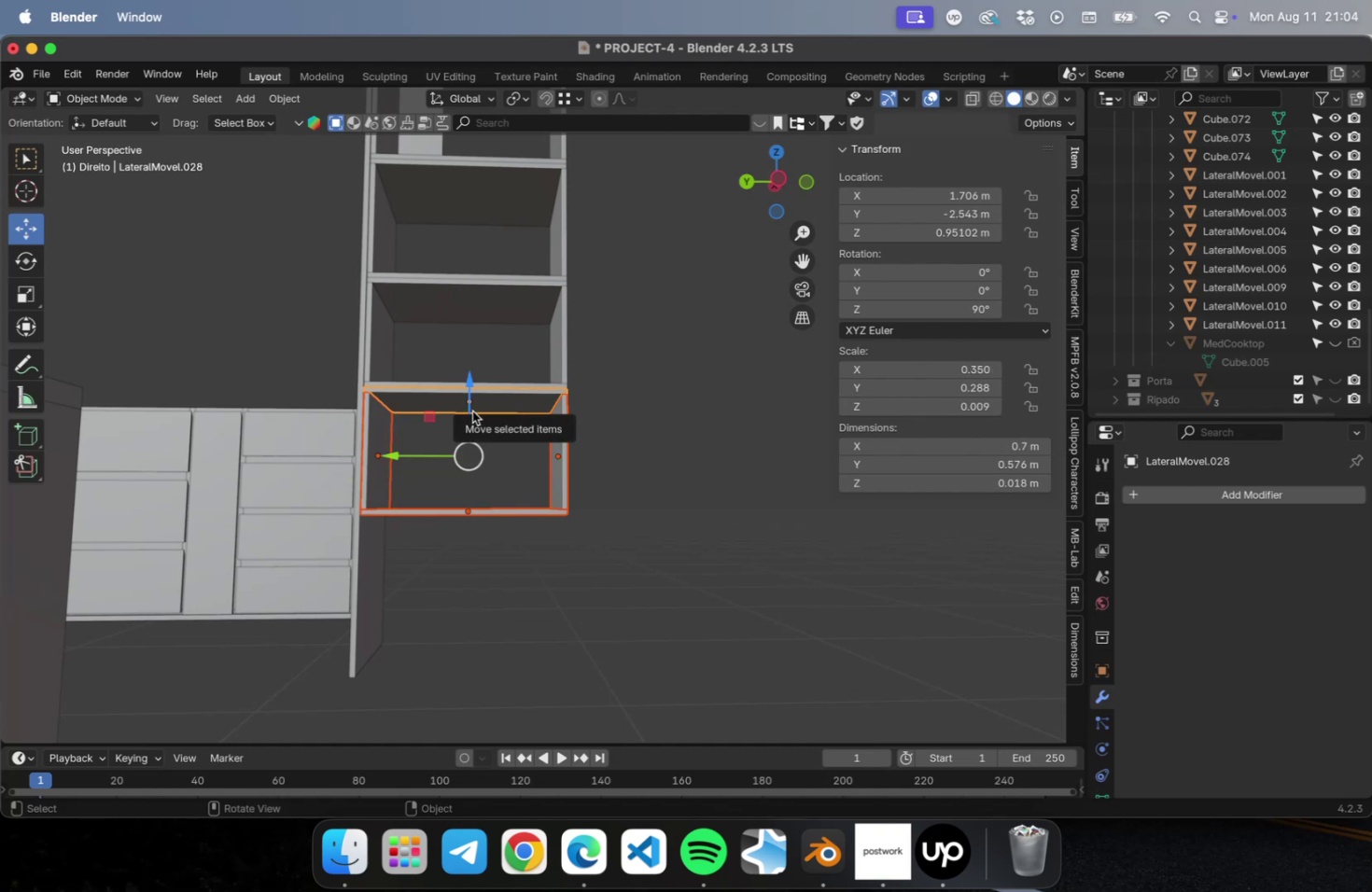 
type(Dz)
 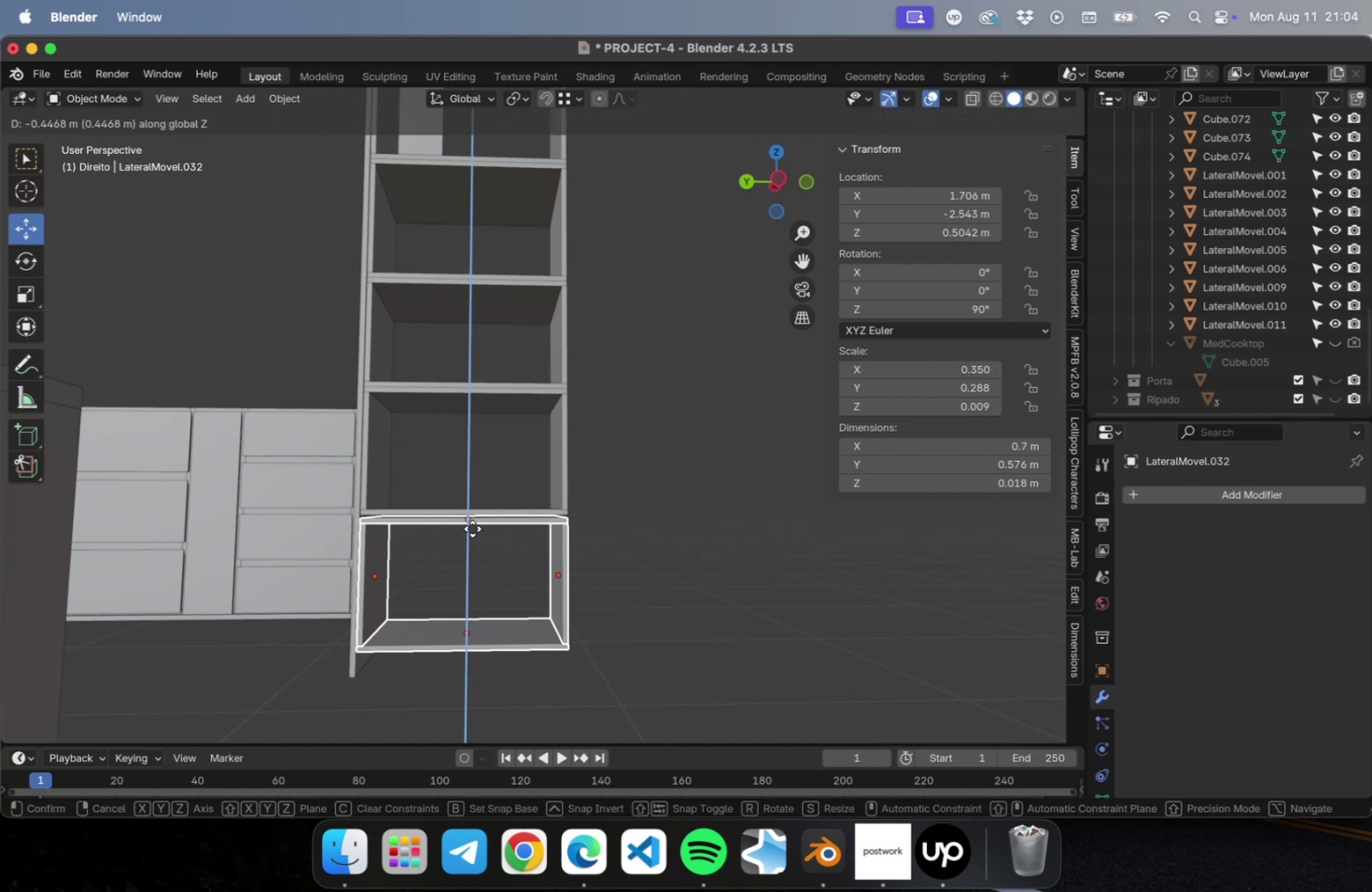 
left_click([472, 529])
 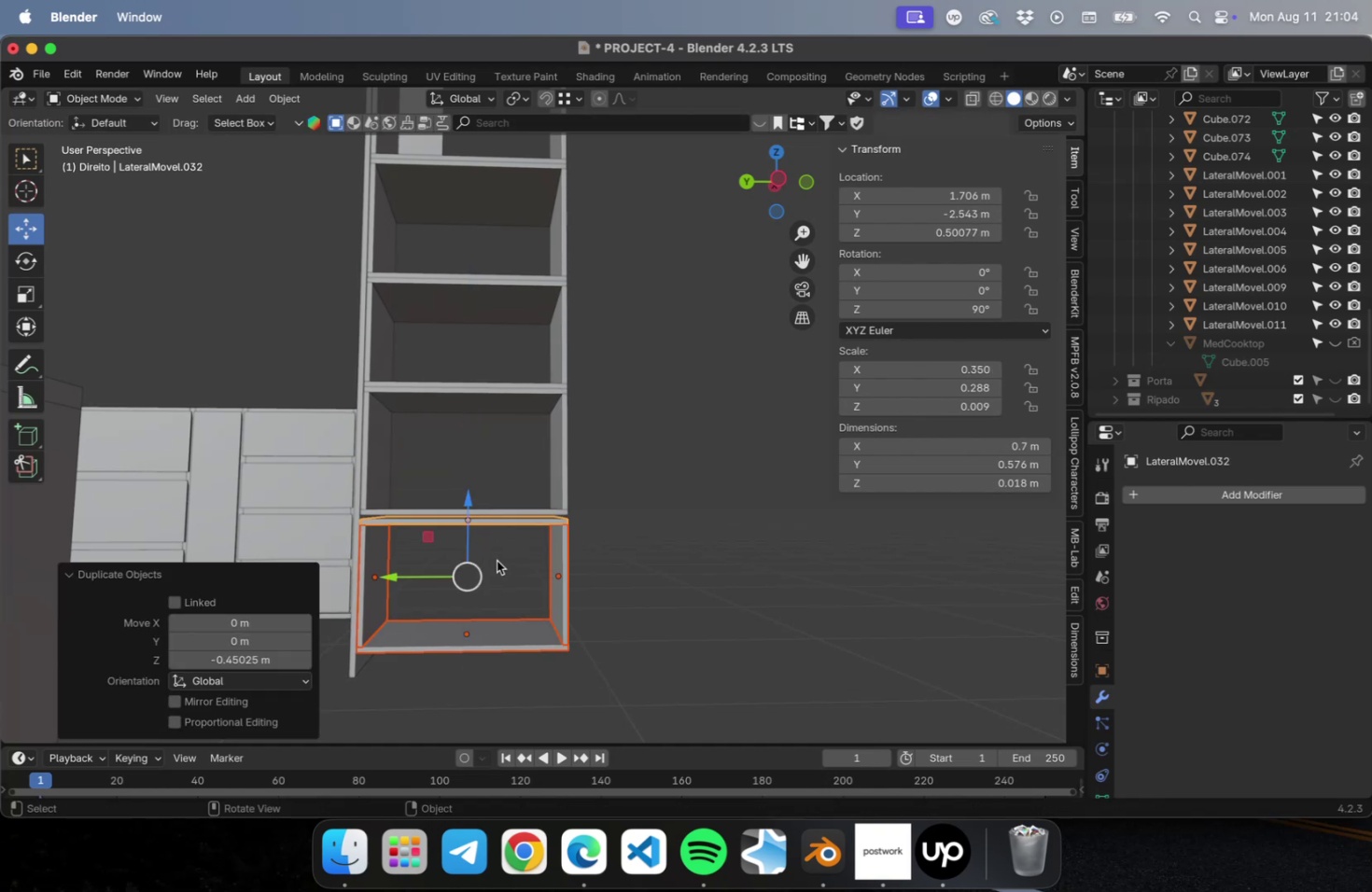 
key(Numpad3)
 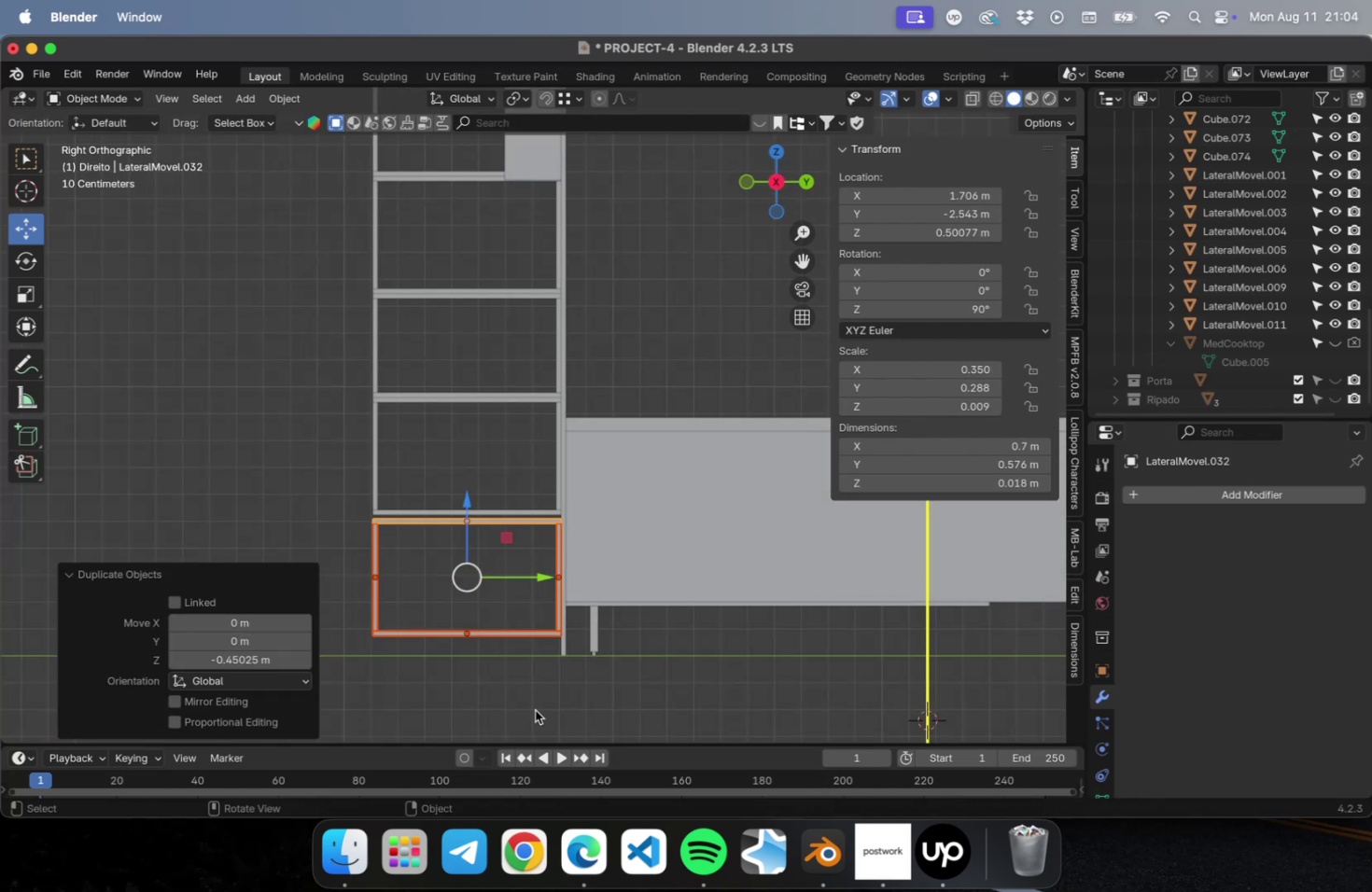 
scroll: coordinate [539, 671], scroll_direction: up, amount: 1.0
 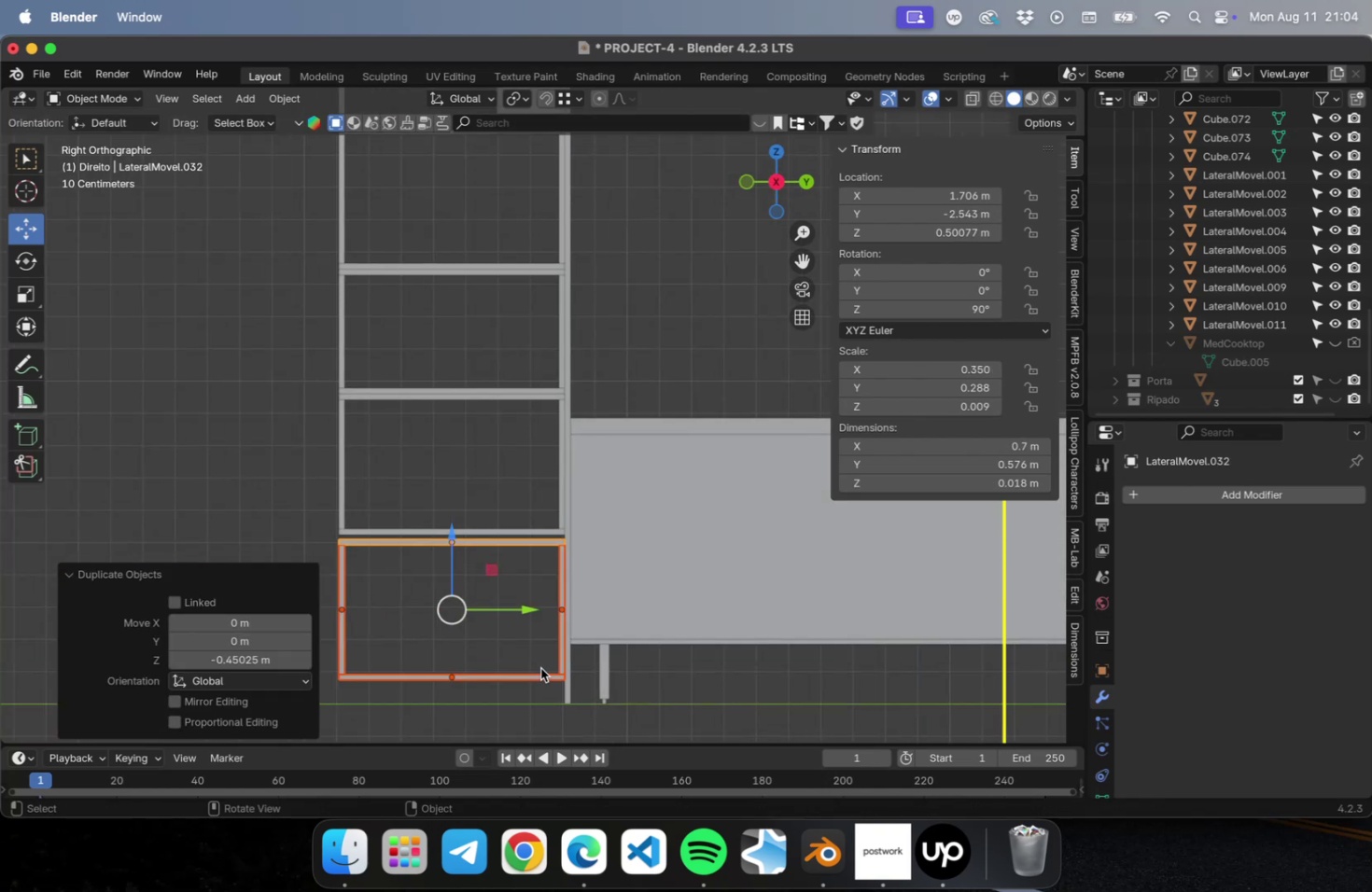 
hold_key(key=ShiftLeft, duration=0.58)
 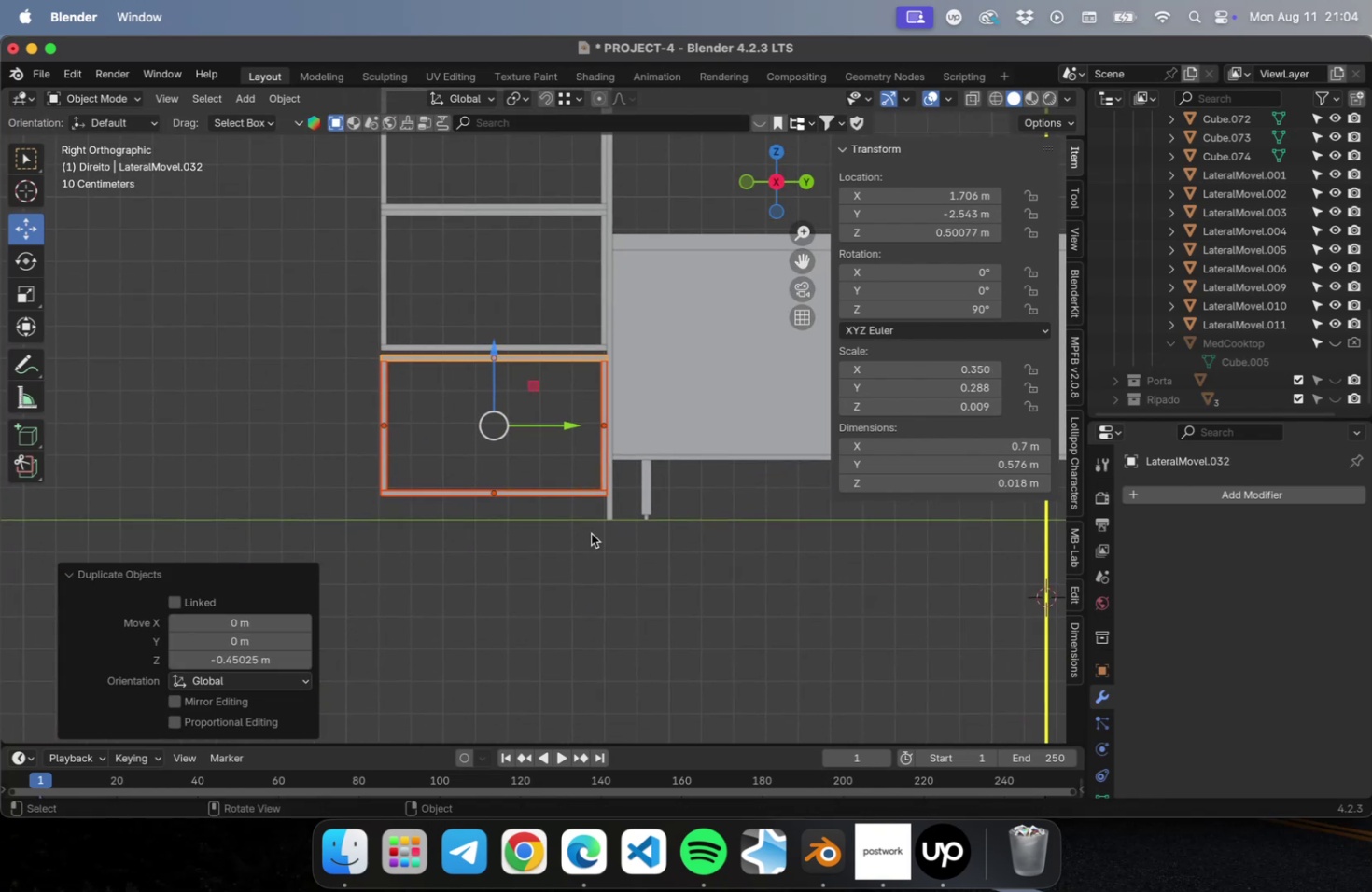 
scroll: coordinate [593, 527], scroll_direction: up, amount: 22.0
 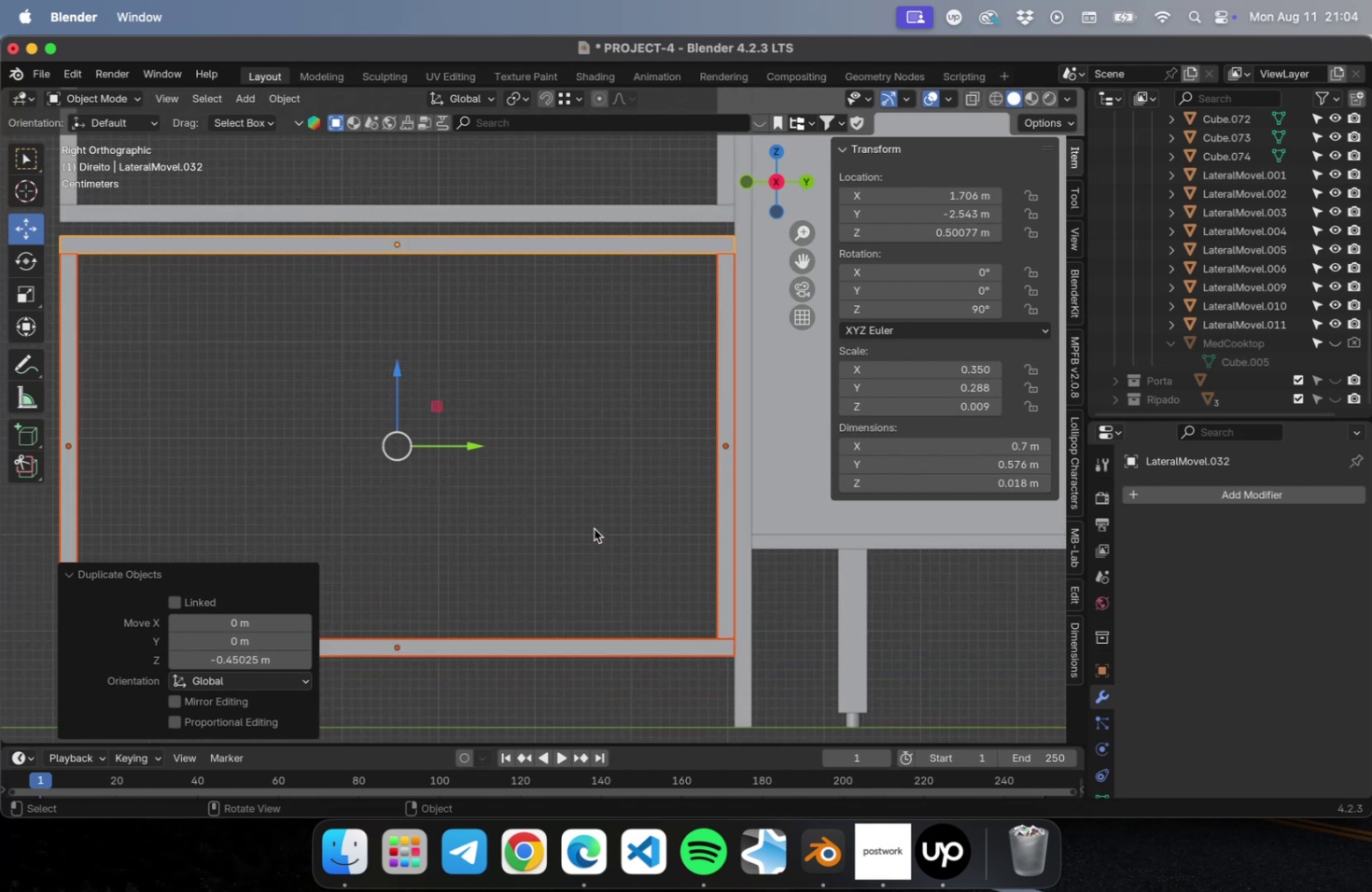 
hold_key(key=ShiftLeft, duration=0.34)
 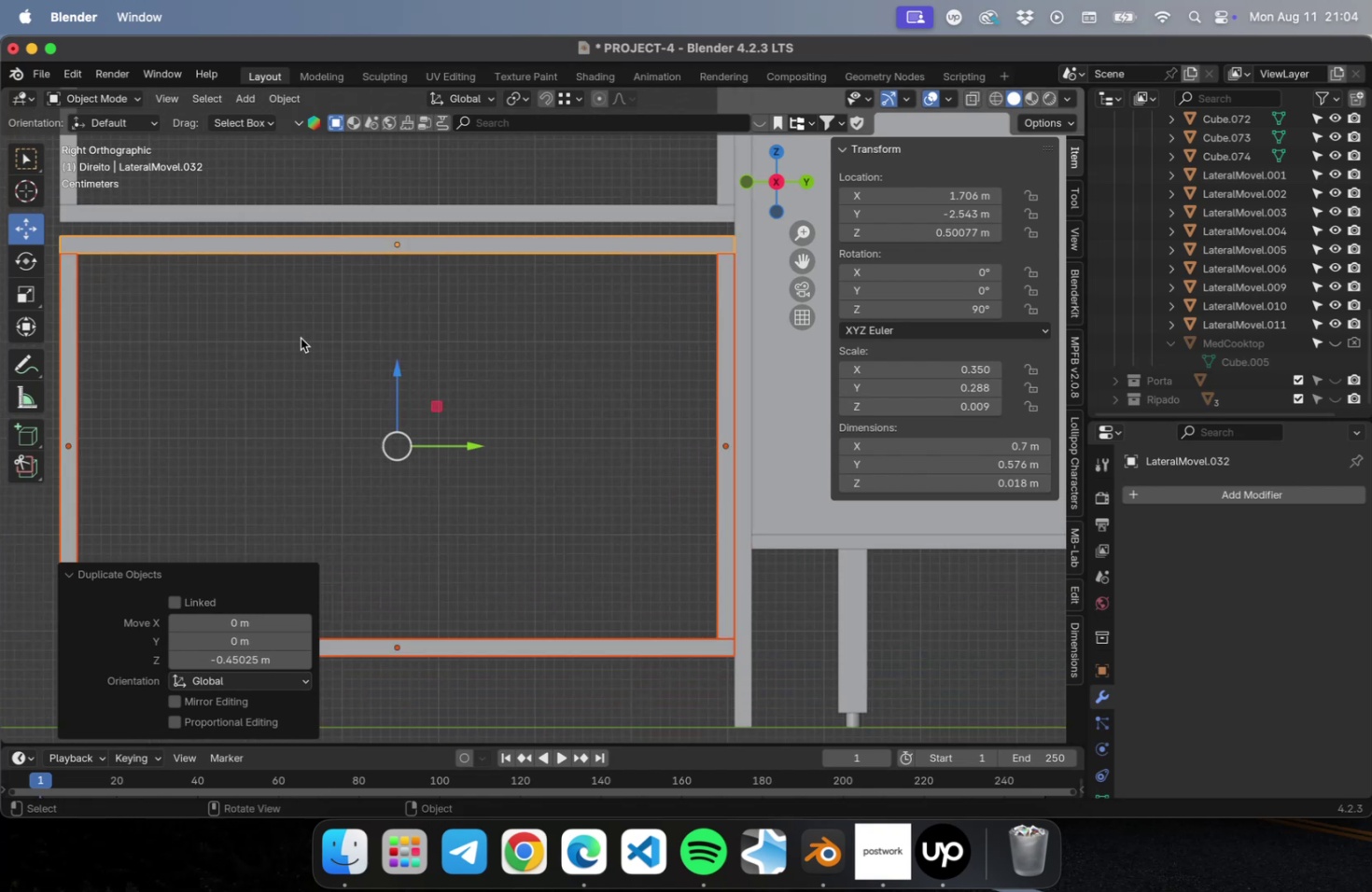 
hold_key(key=ShiftLeft, duration=0.41)
 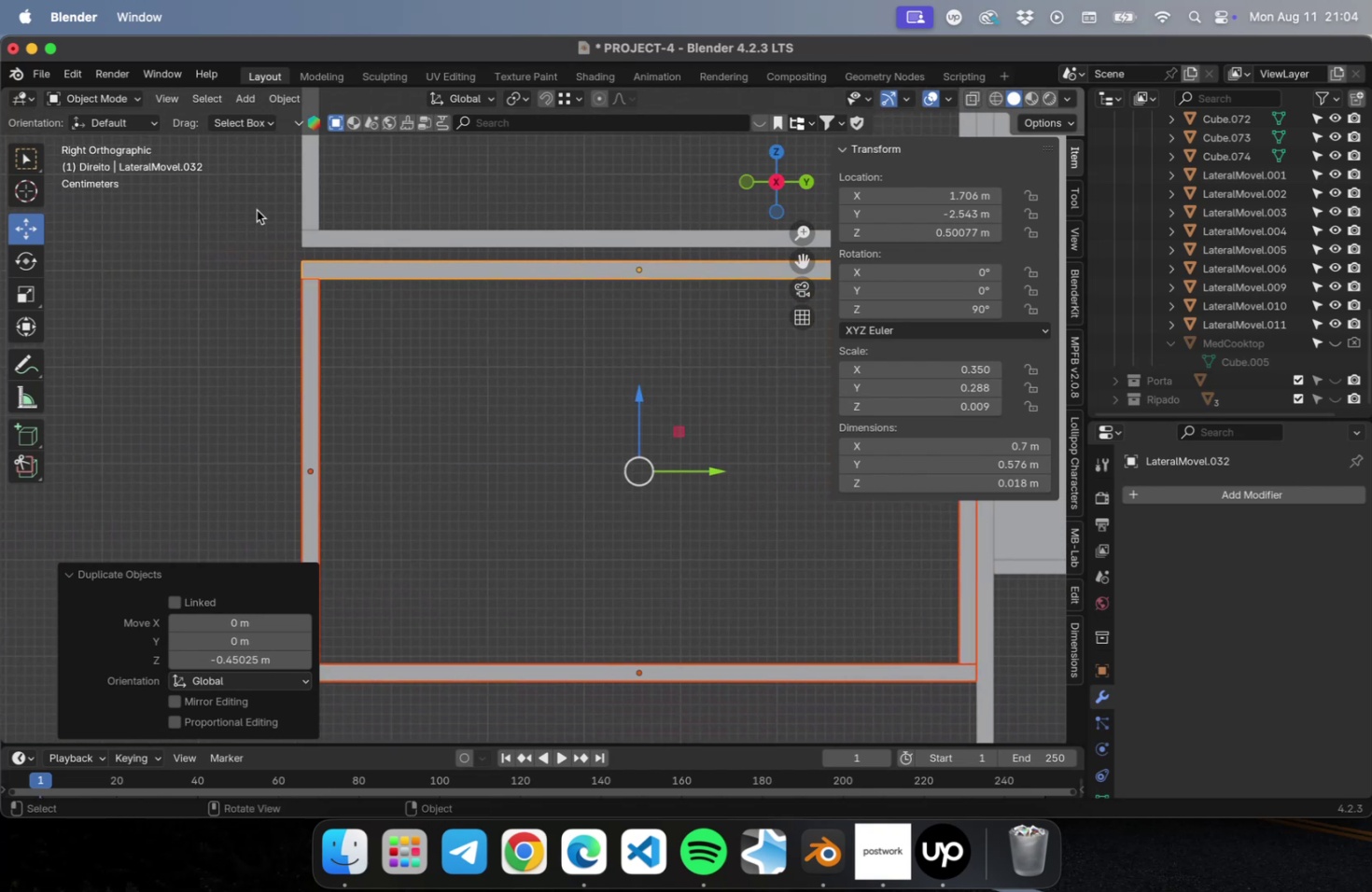 
scroll: coordinate [259, 217], scroll_direction: up, amount: 9.0
 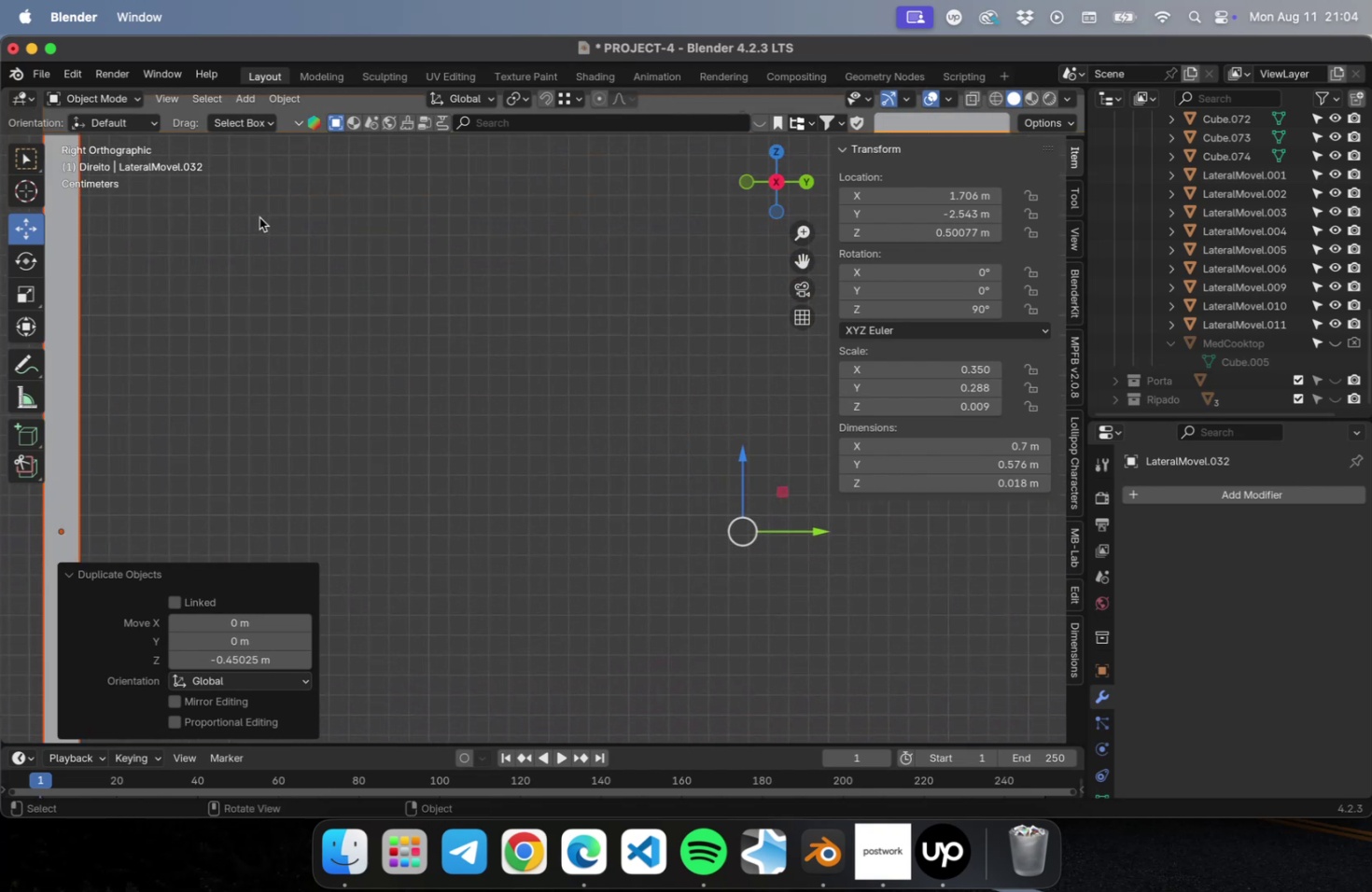 
hold_key(key=ShiftLeft, duration=0.43)
 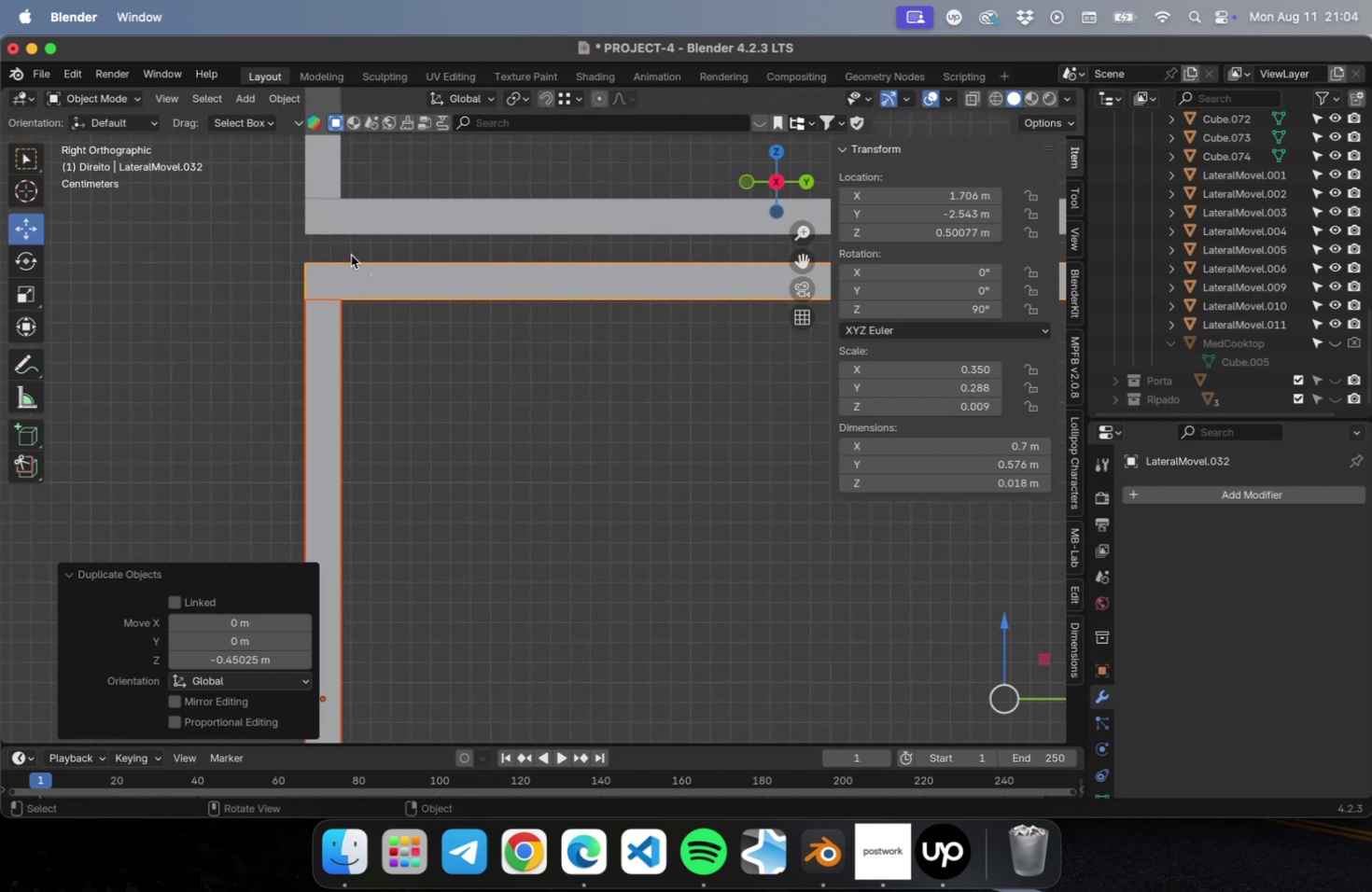 
type(gz)
key(Tab)
 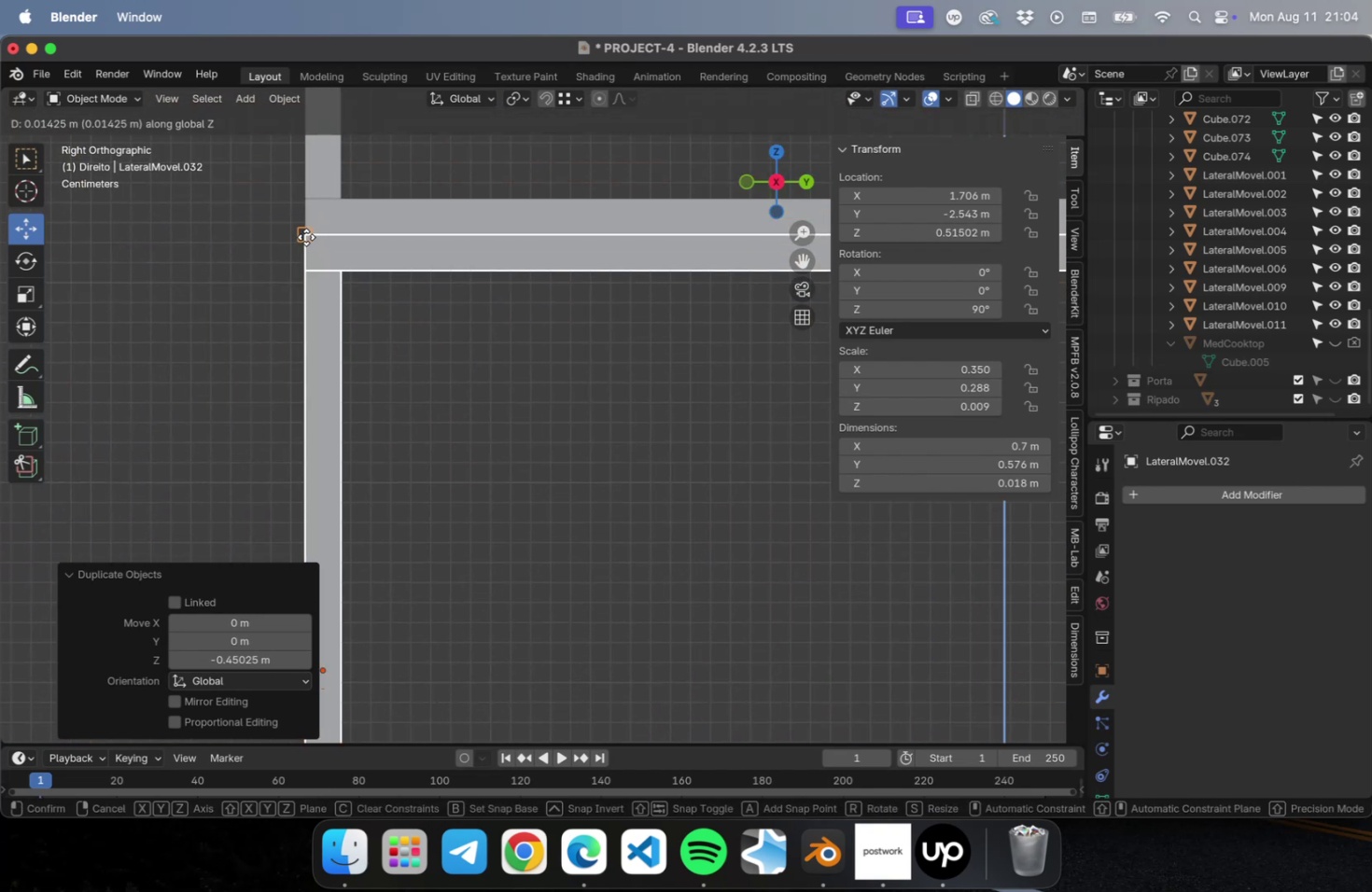 
left_click([306, 236])
 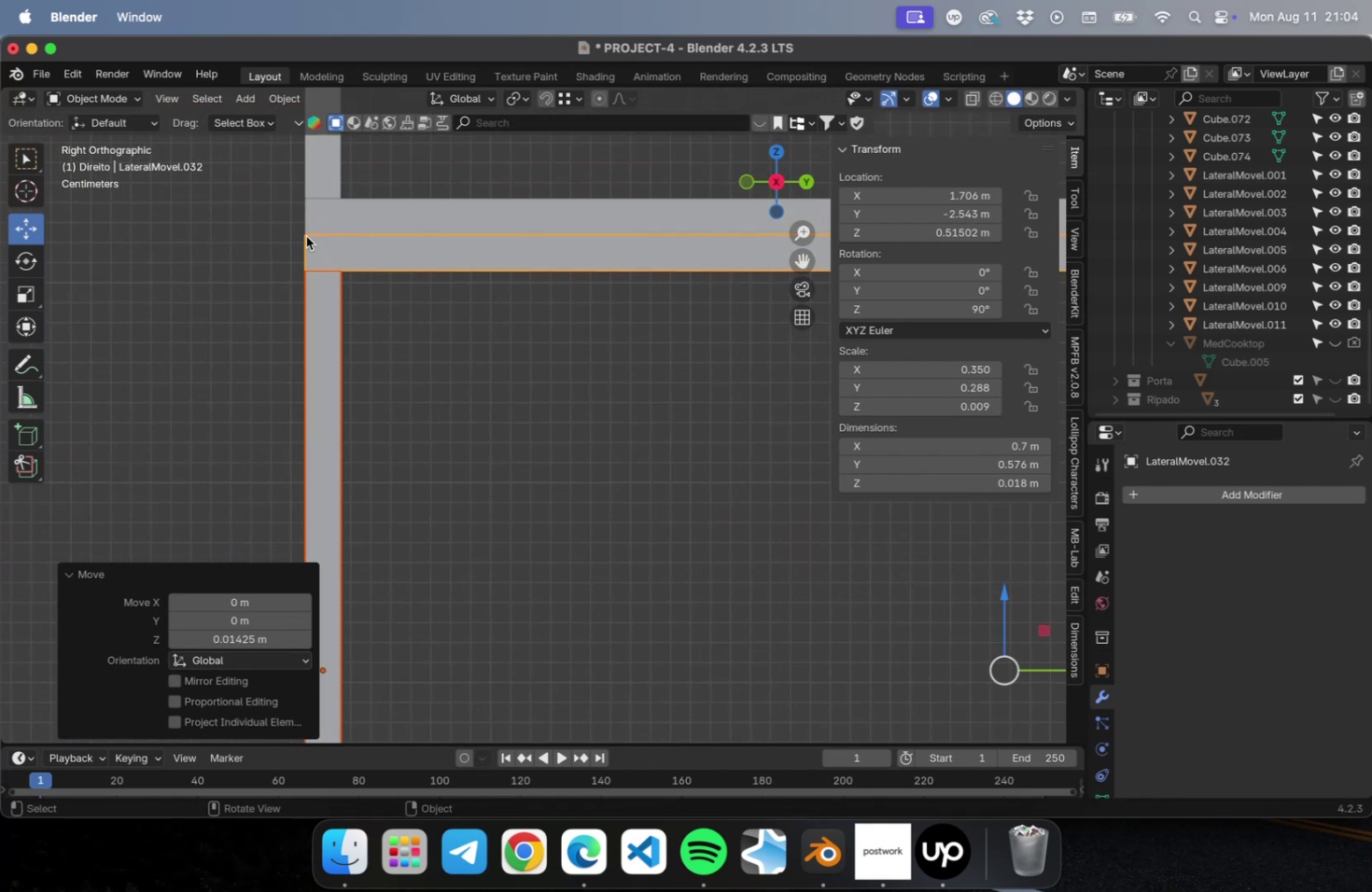 
scroll: coordinate [364, 290], scroll_direction: down, amount: 16.0
 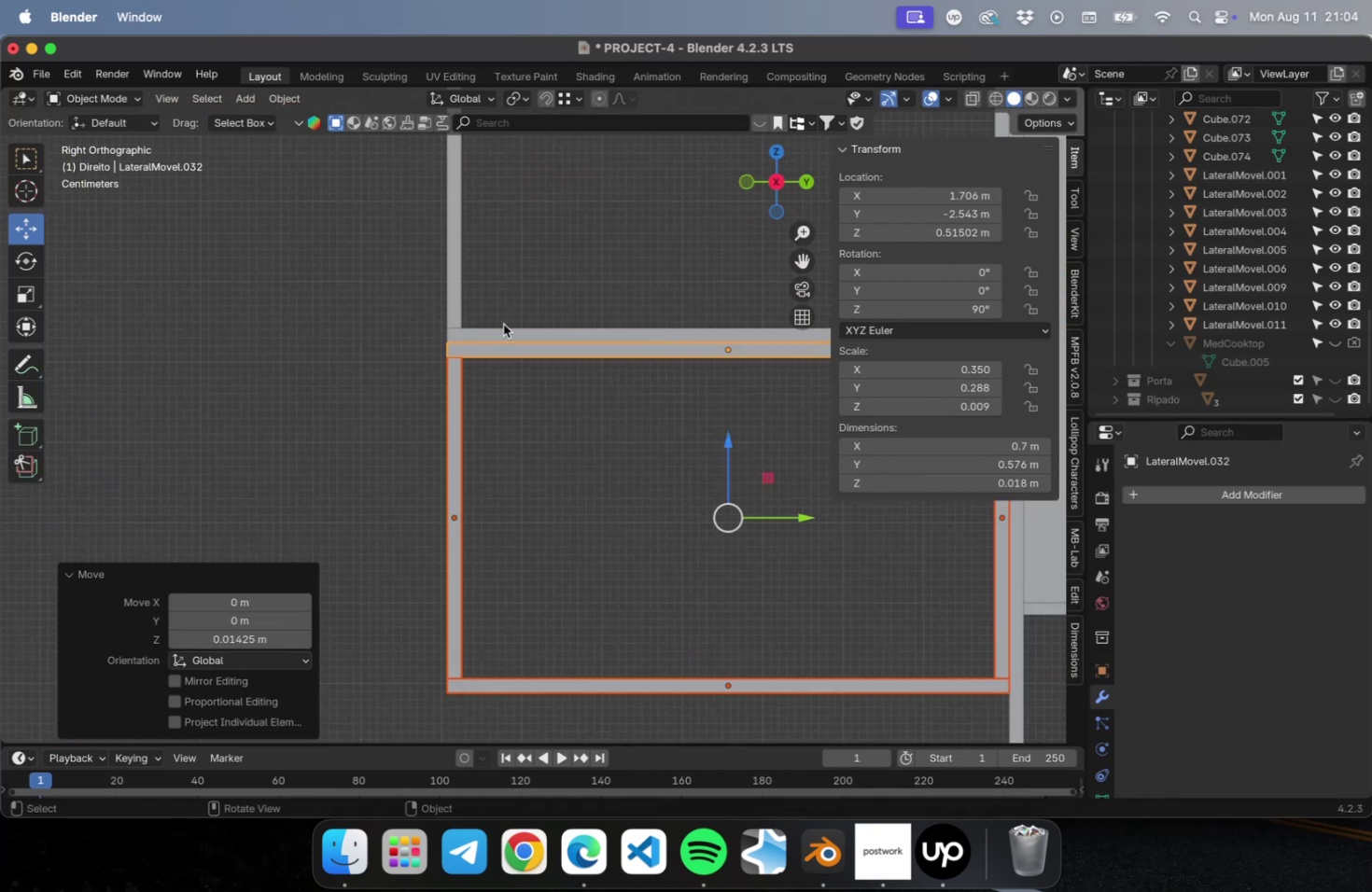 
hold_key(key=ShiftLeft, duration=0.52)
 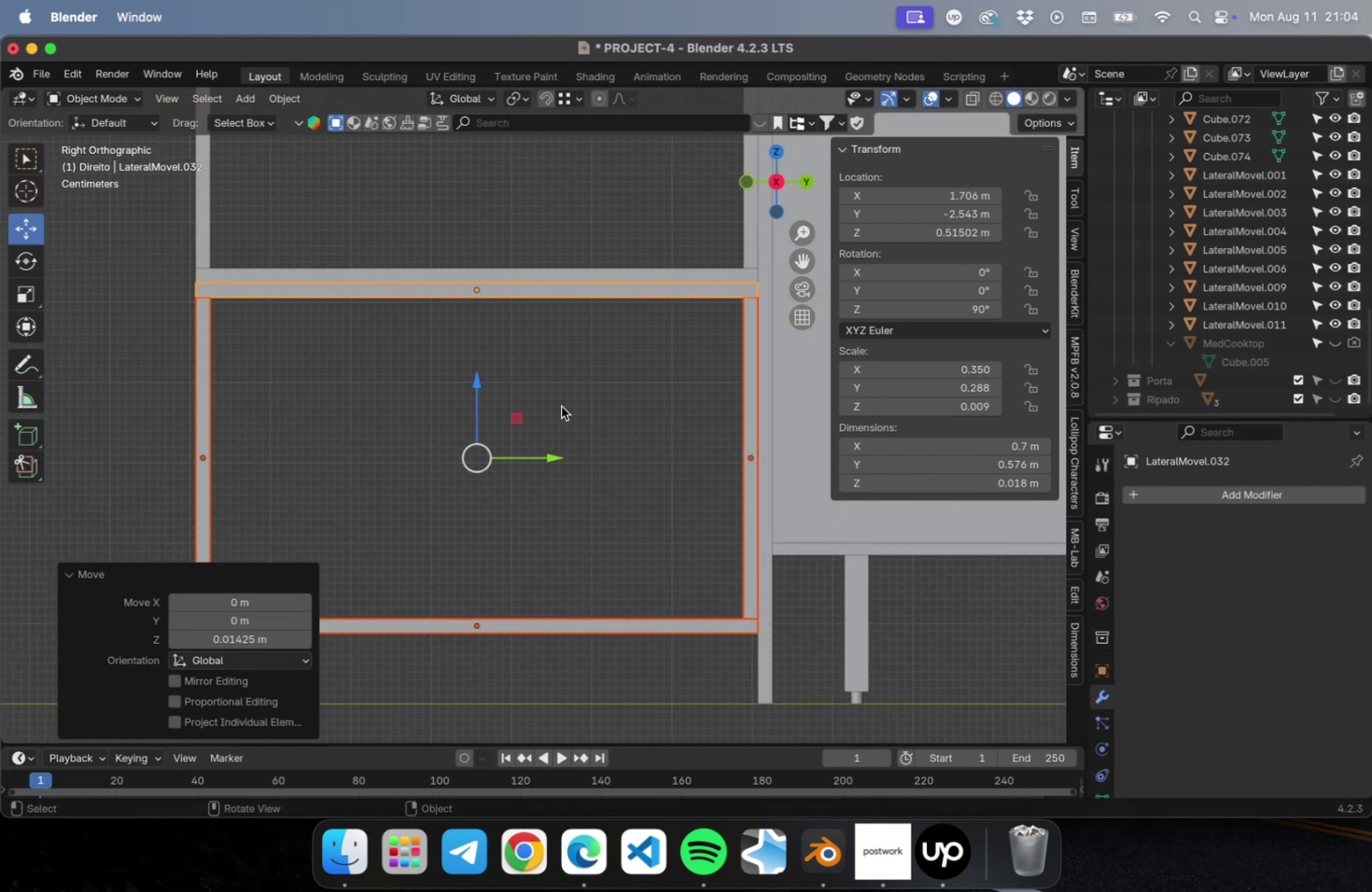 
hold_key(key=ShiftLeft, duration=0.38)
 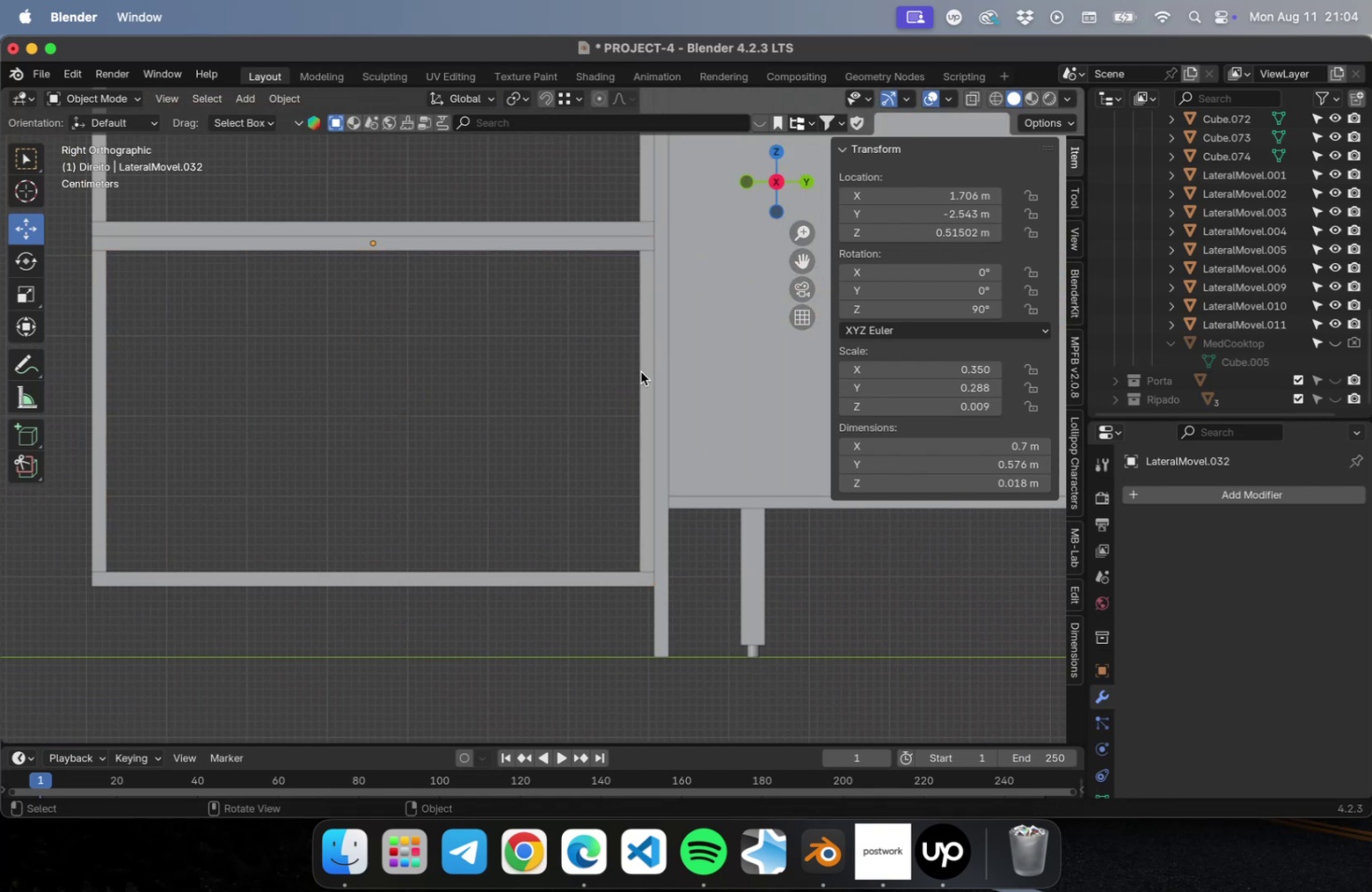 
left_click([640, 371])
 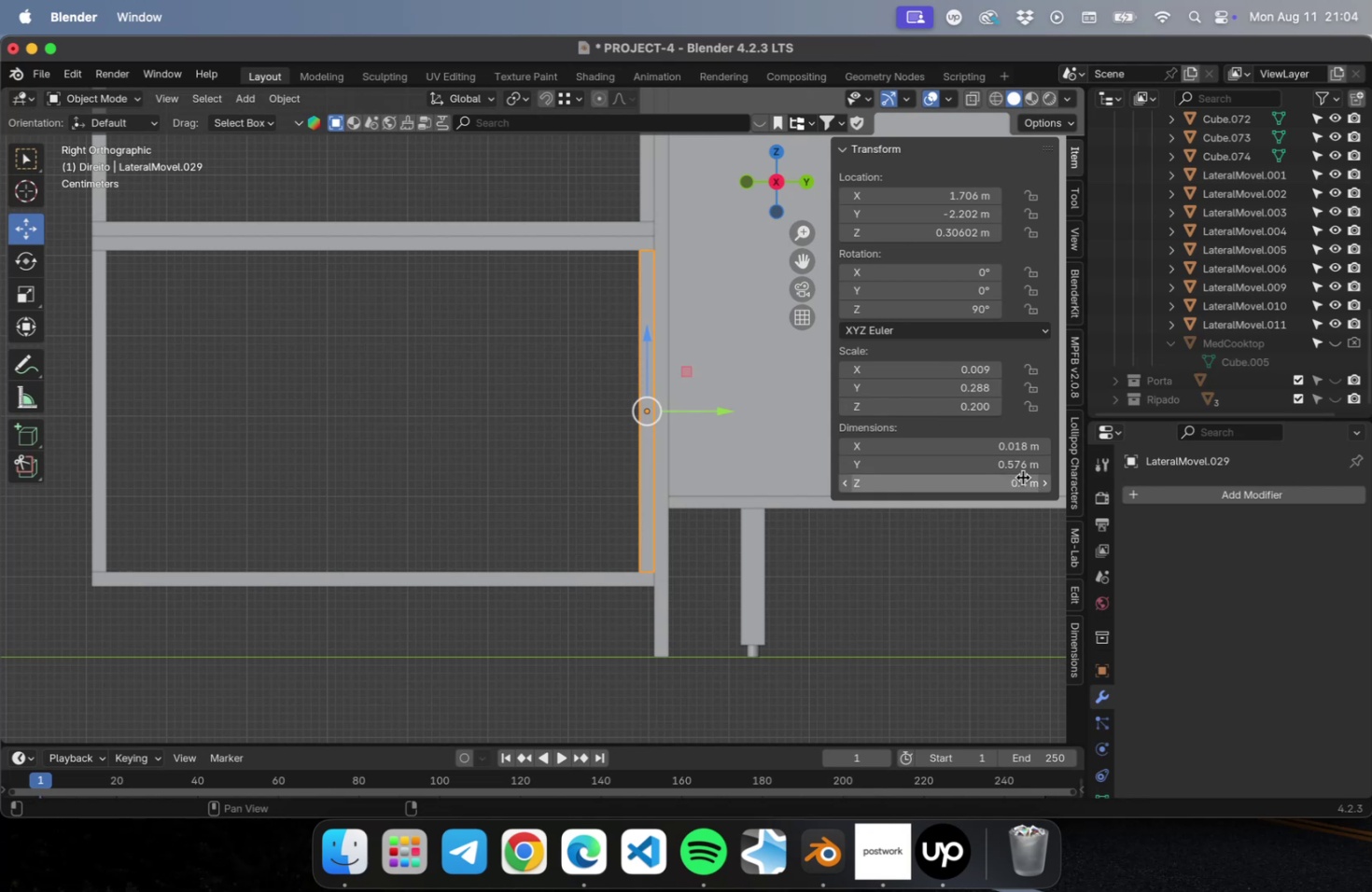 
double_click([1000, 481])
 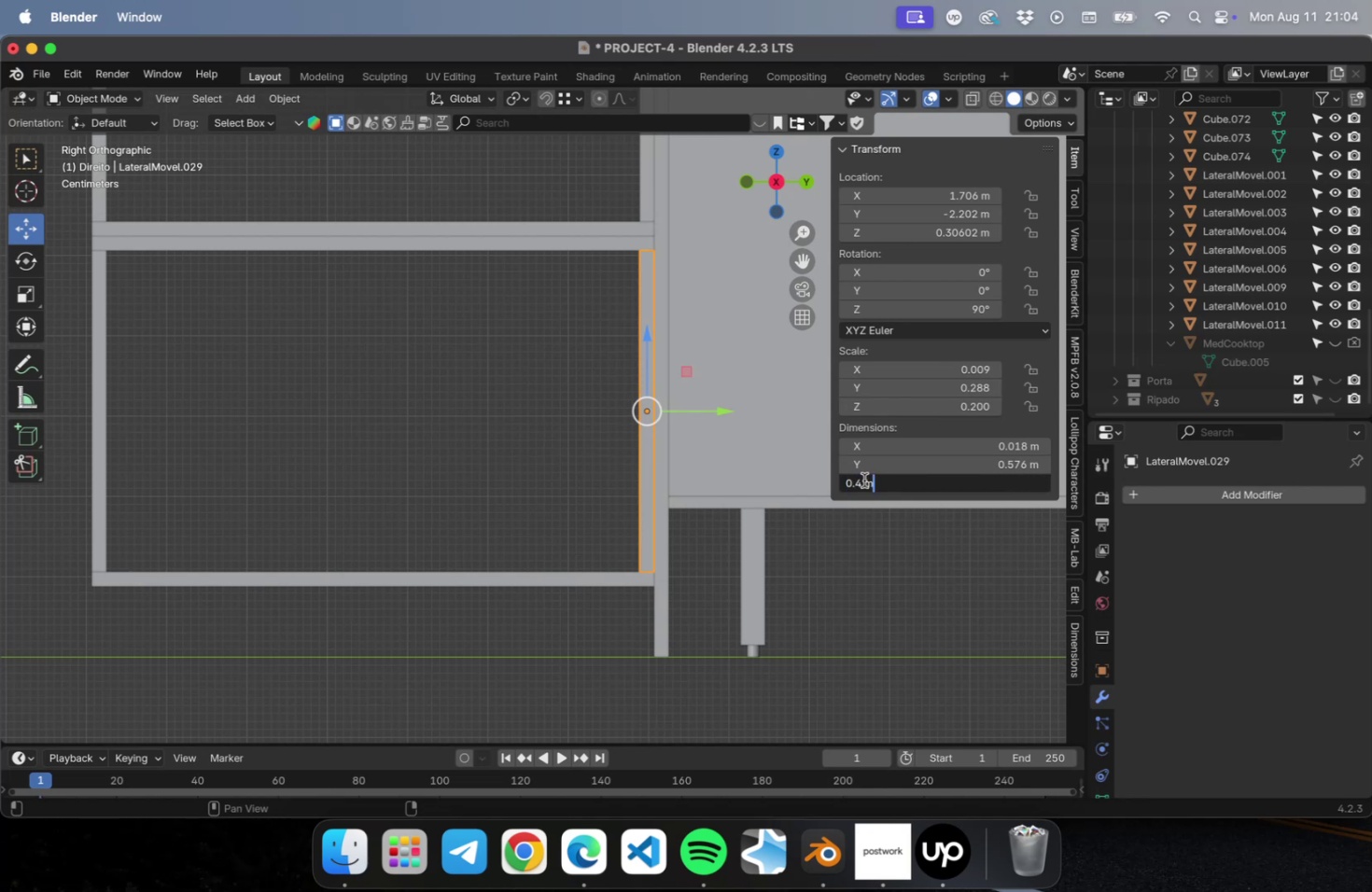 
left_click_drag(start_coordinate=[861, 480], to_coordinate=[856, 481])
 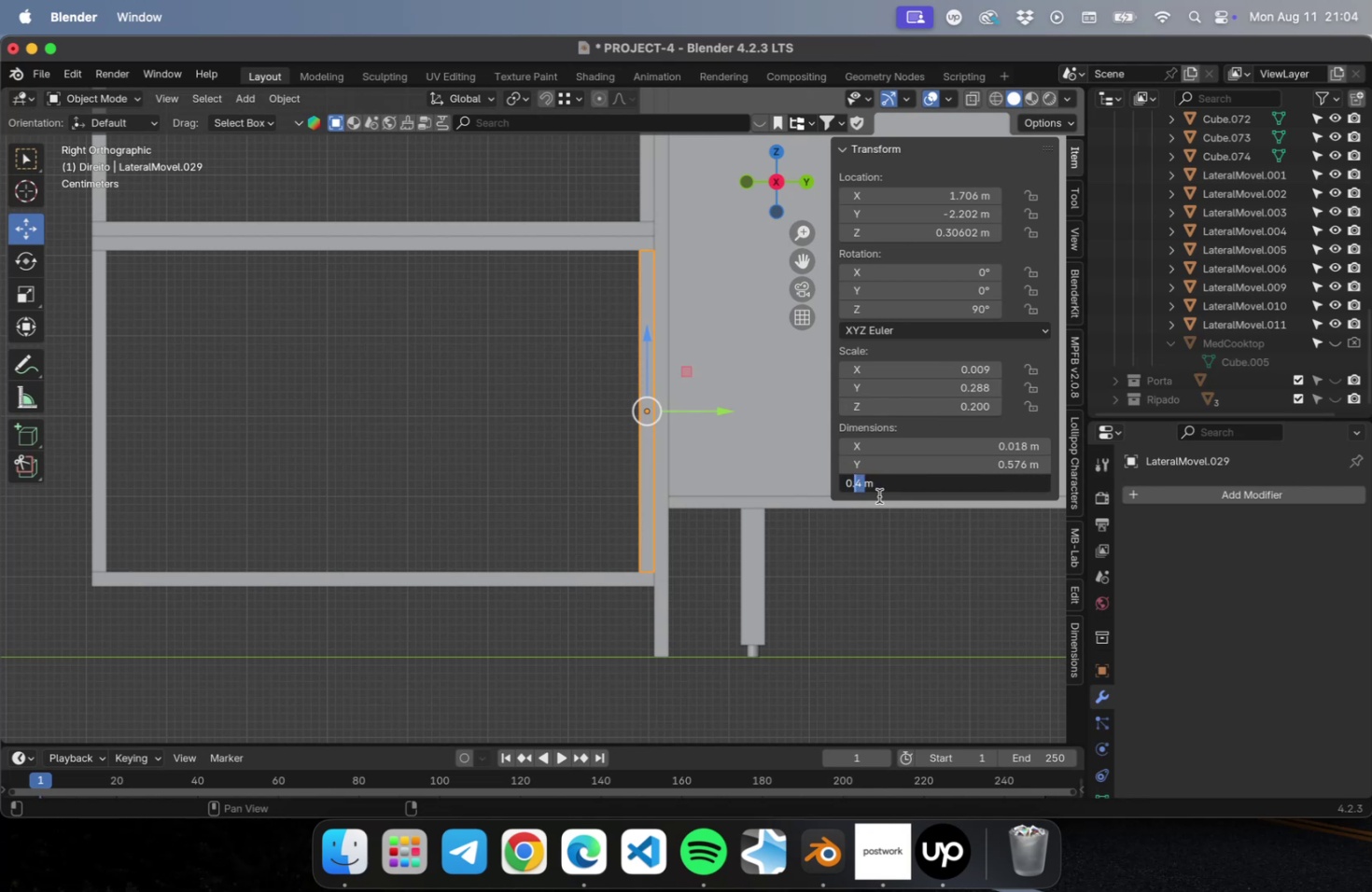 
key(3)
 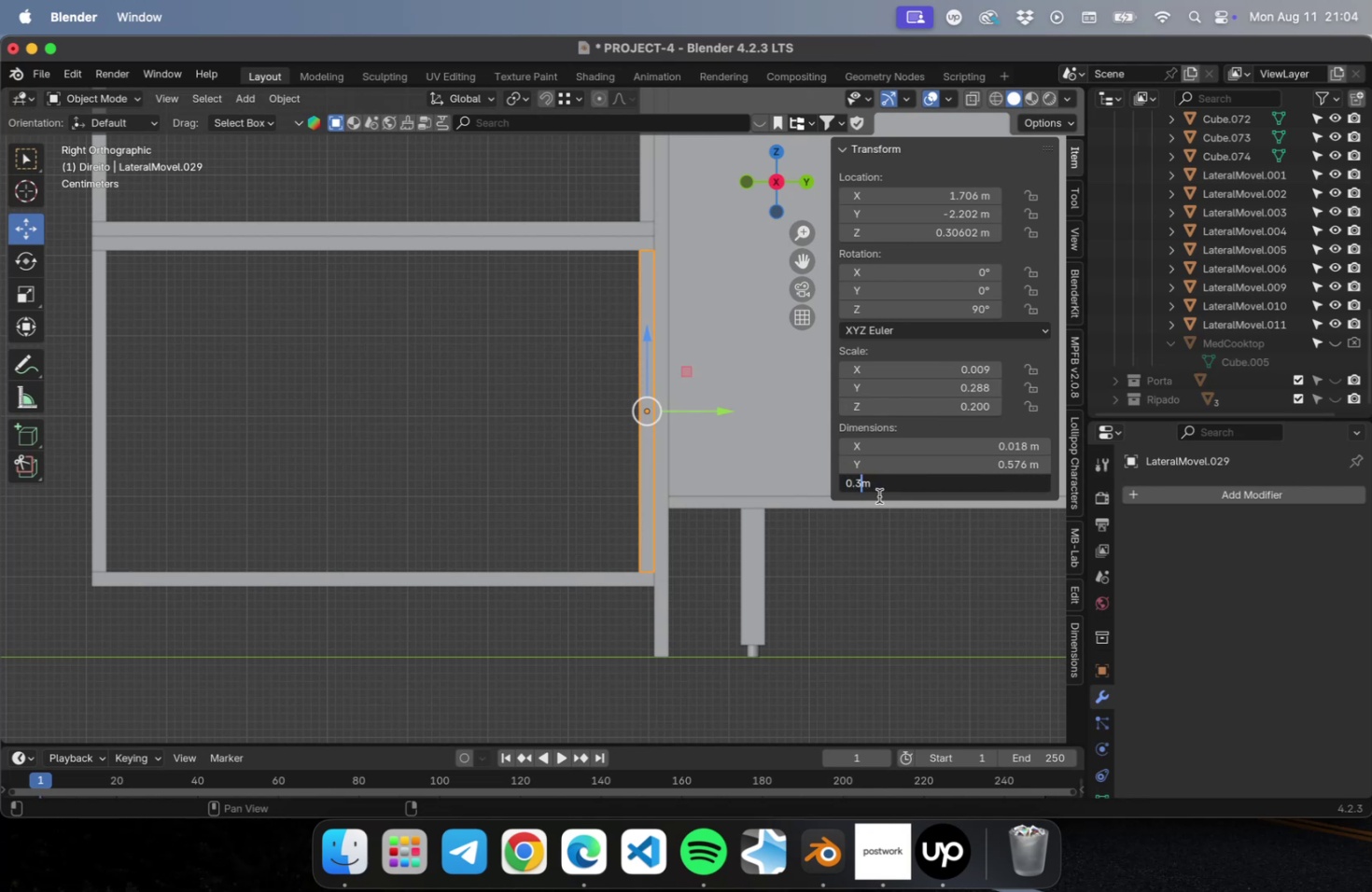 
key(Enter)
 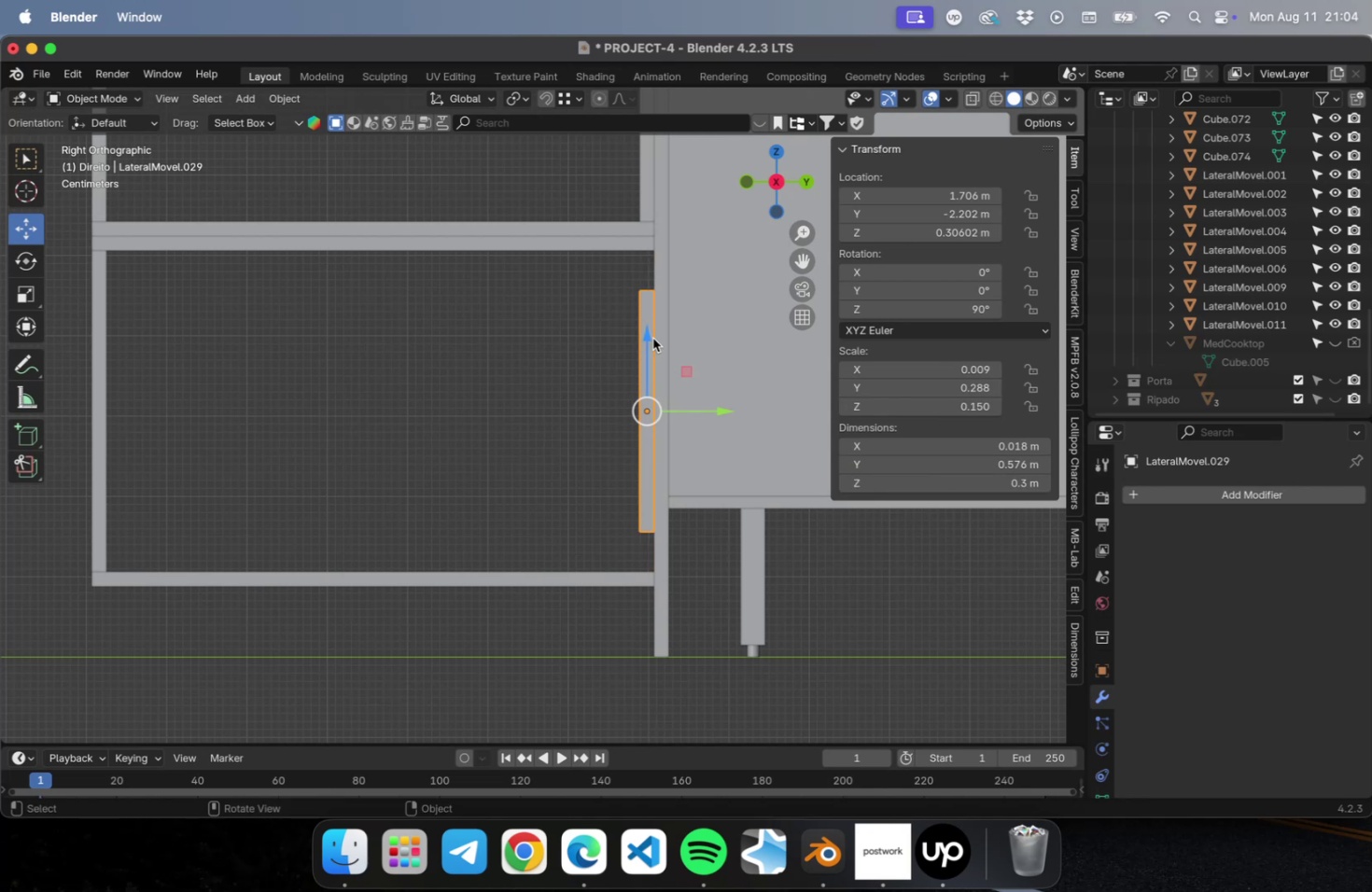 
left_click_drag(start_coordinate=[644, 326], to_coordinate=[651, 283])
 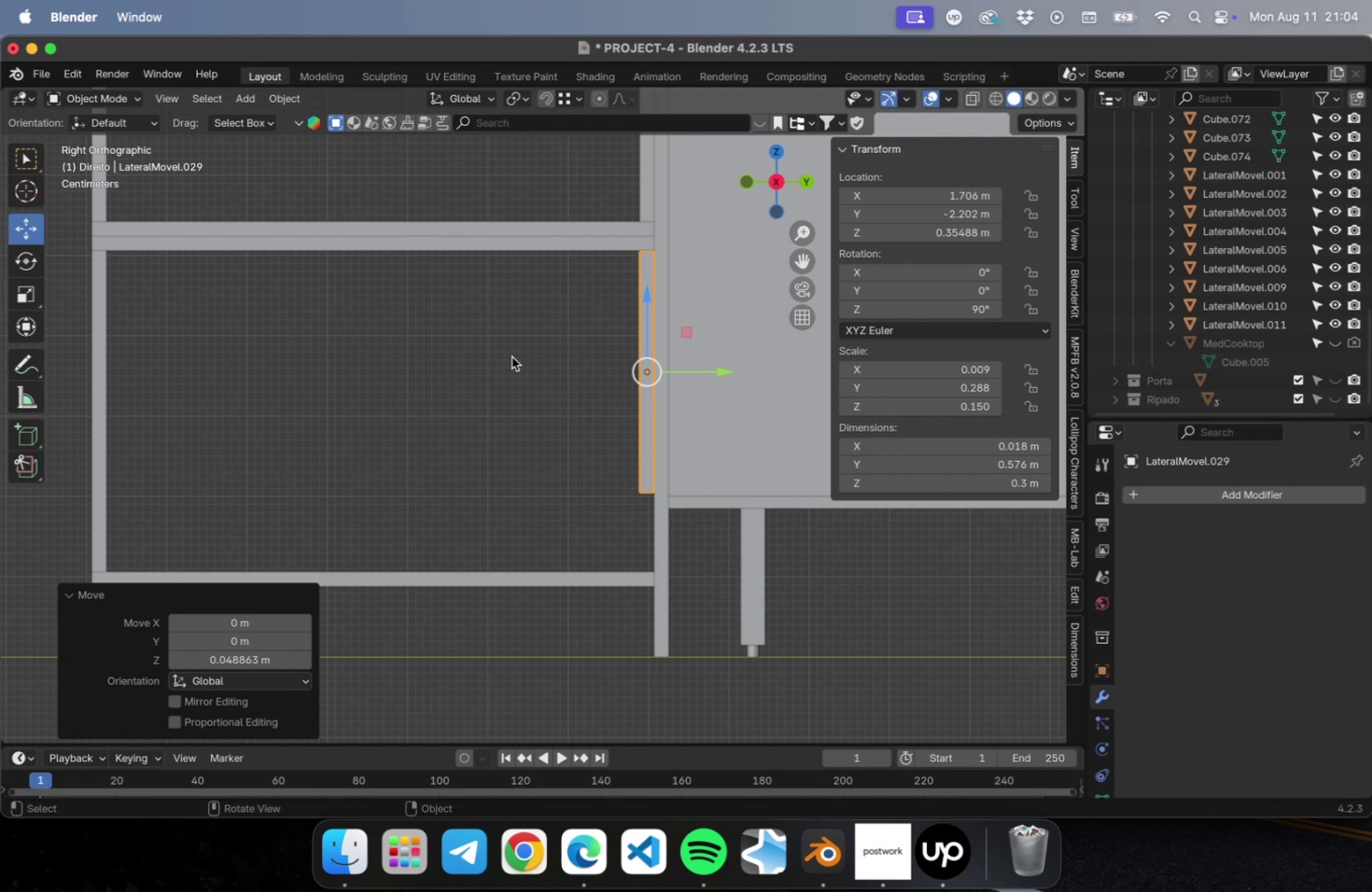 
key(Shift+ShiftLeft)
 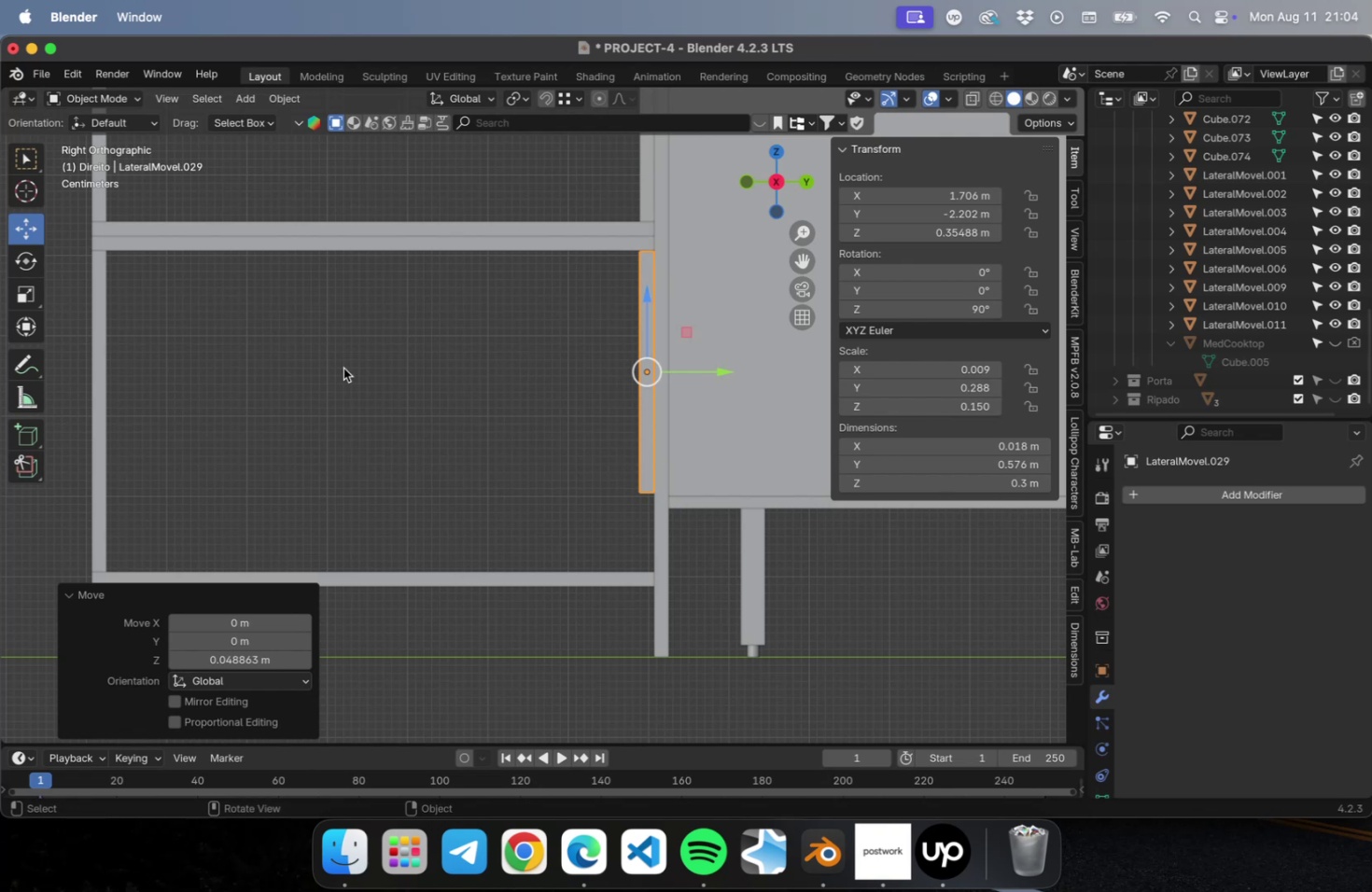 
key(Shift+ShiftLeft)
 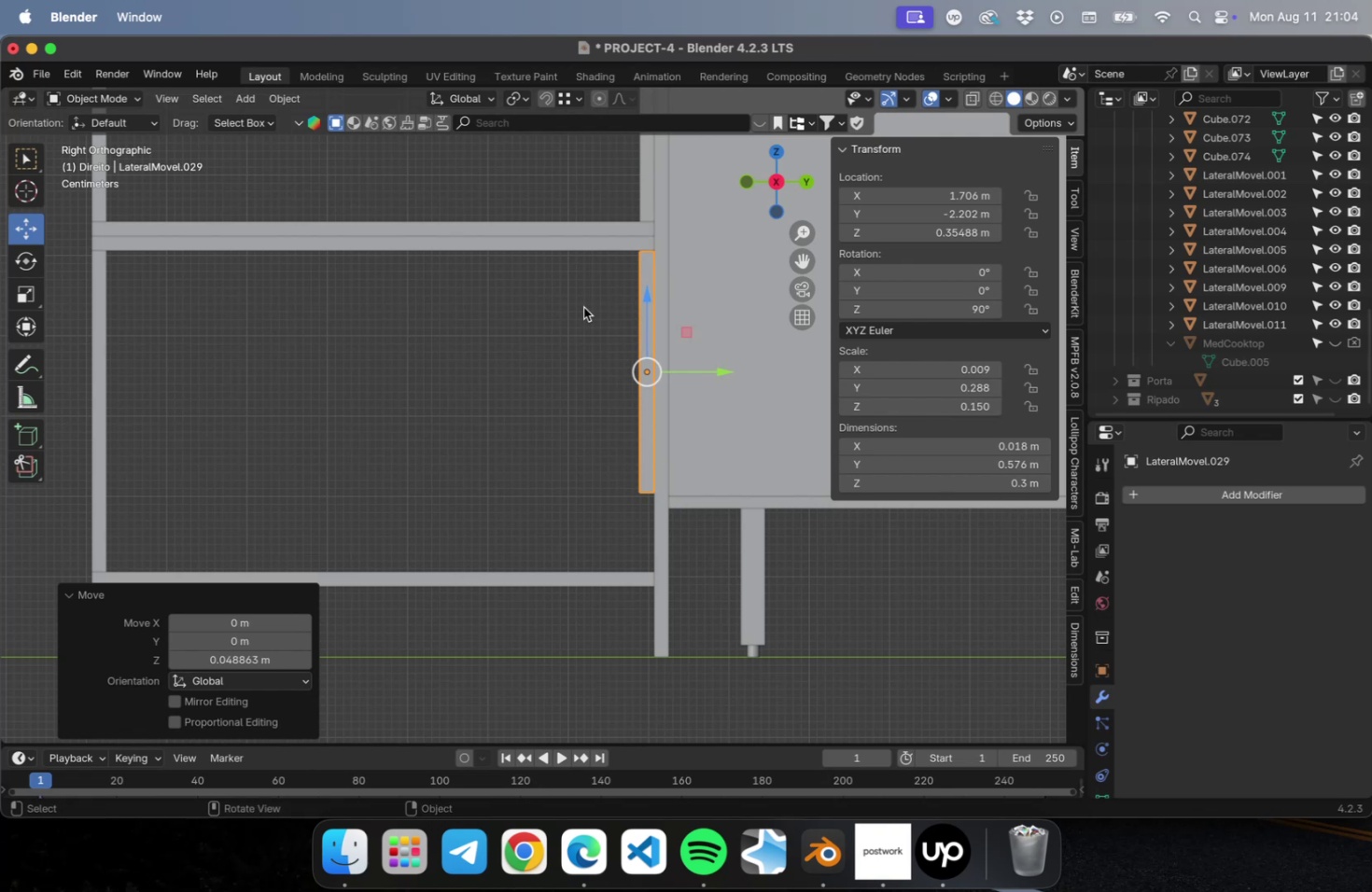 
key(Meta+Z)
 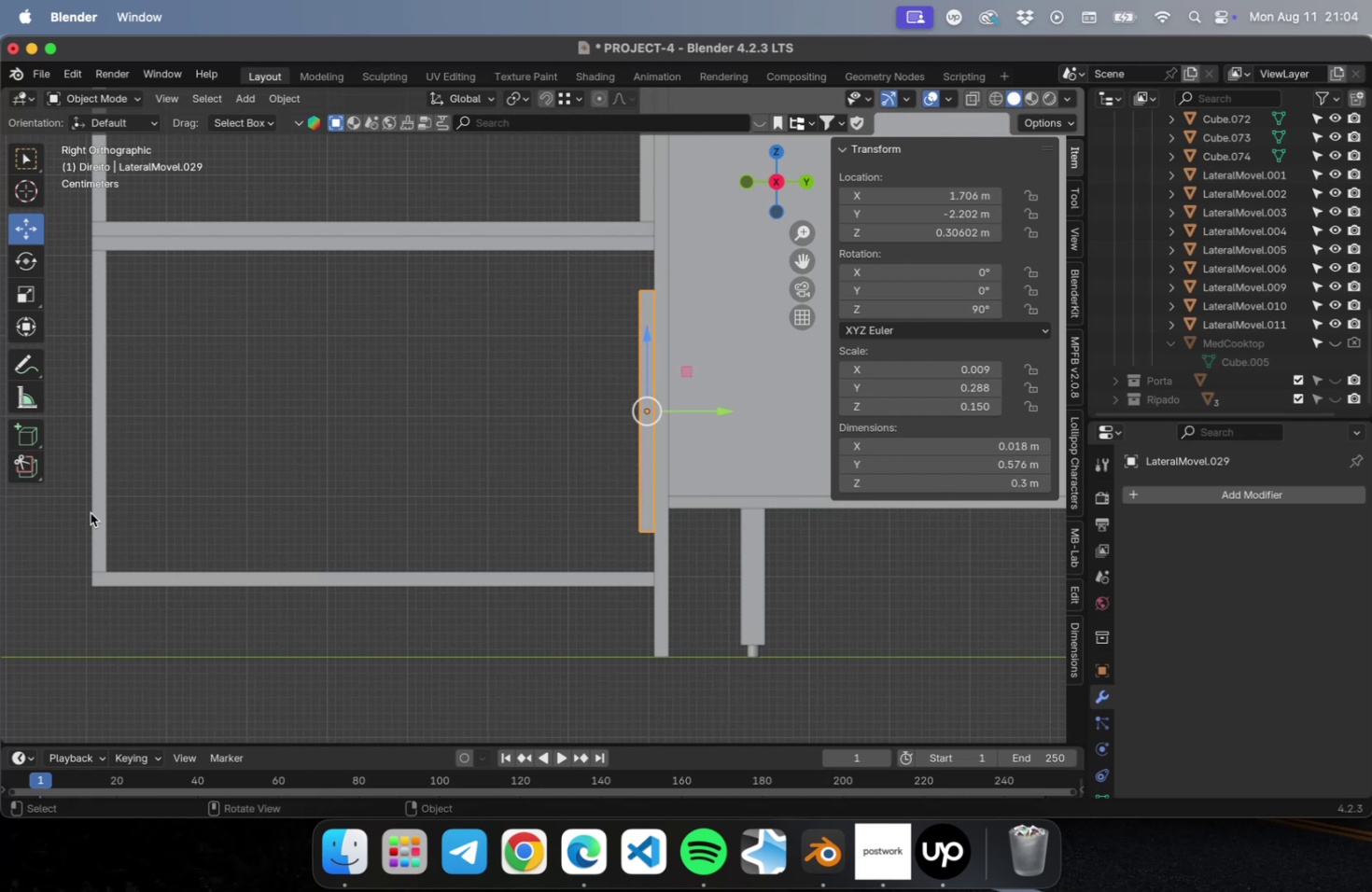 
left_click([98, 510])
 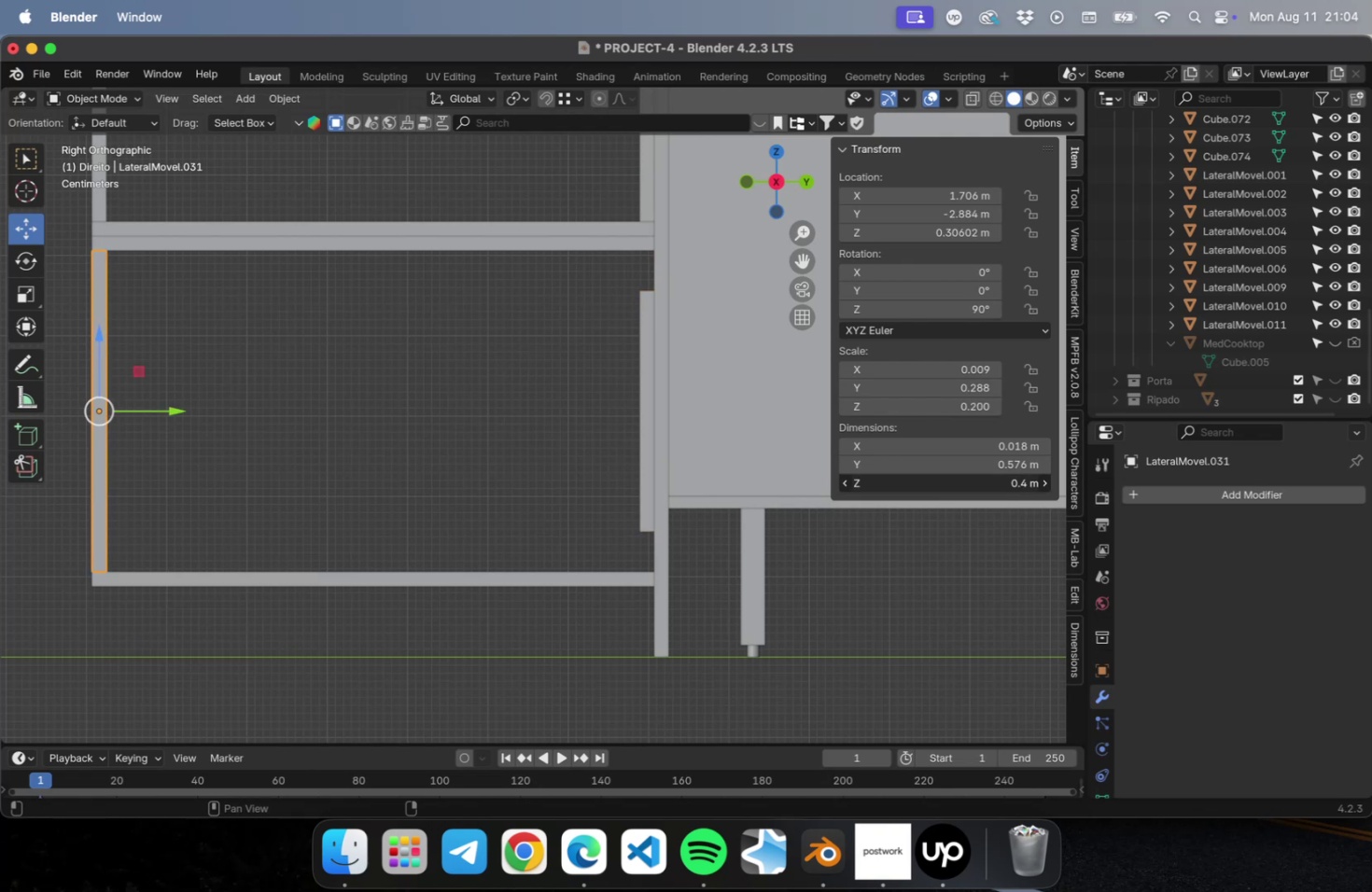 
double_click([969, 483])
 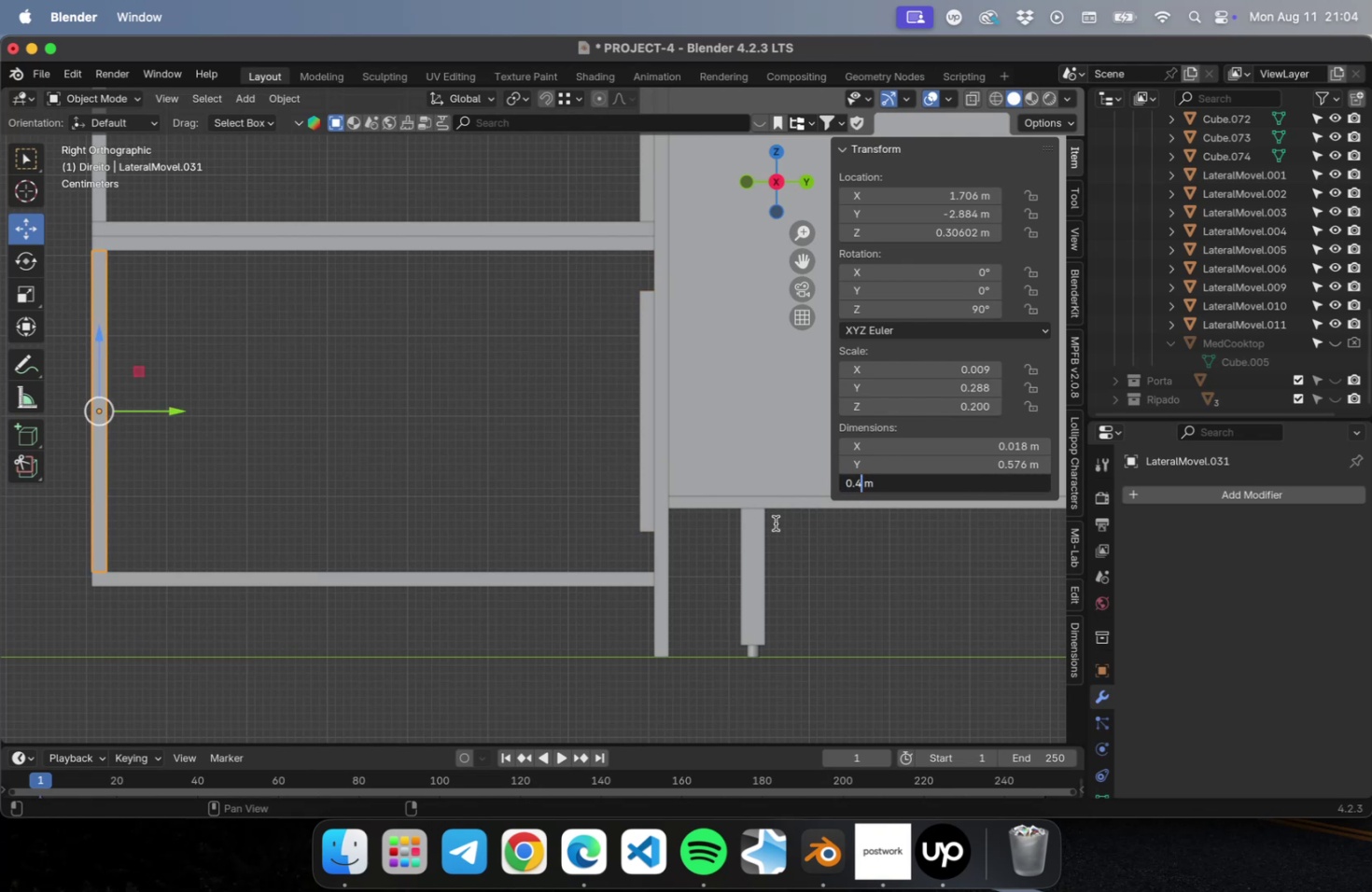 
key(Backspace)
 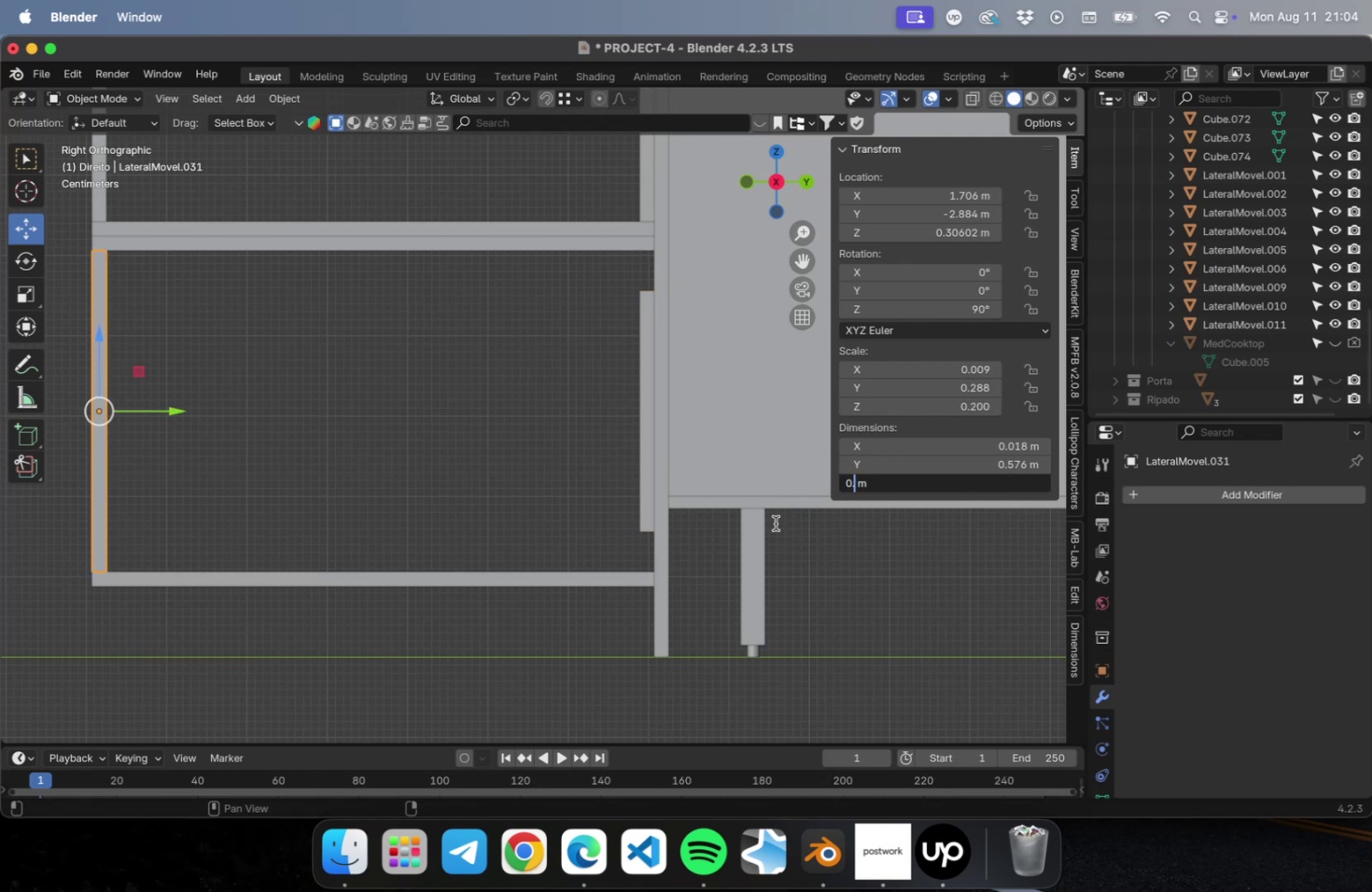 
key(3)
 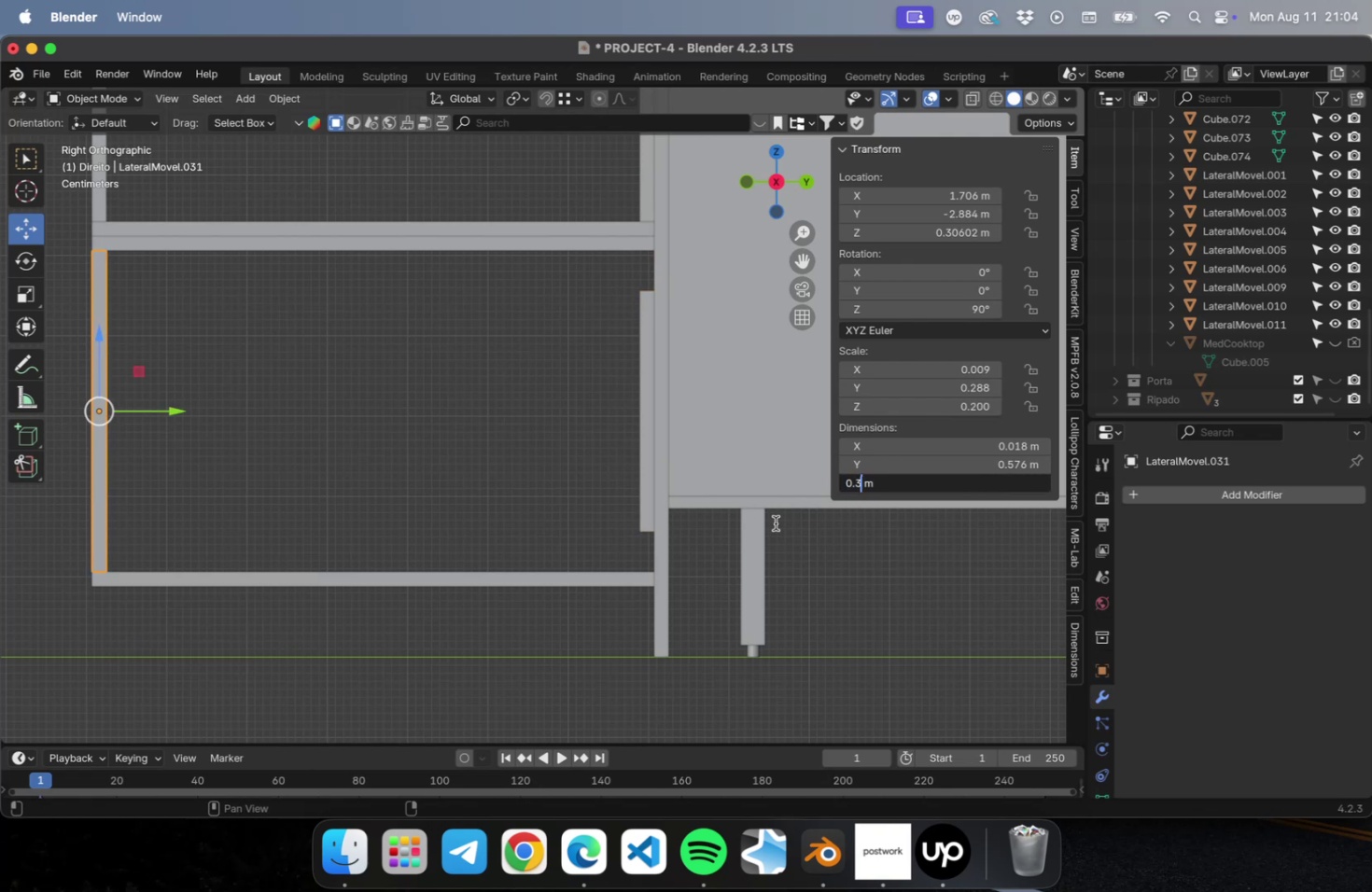 
key(Enter)
 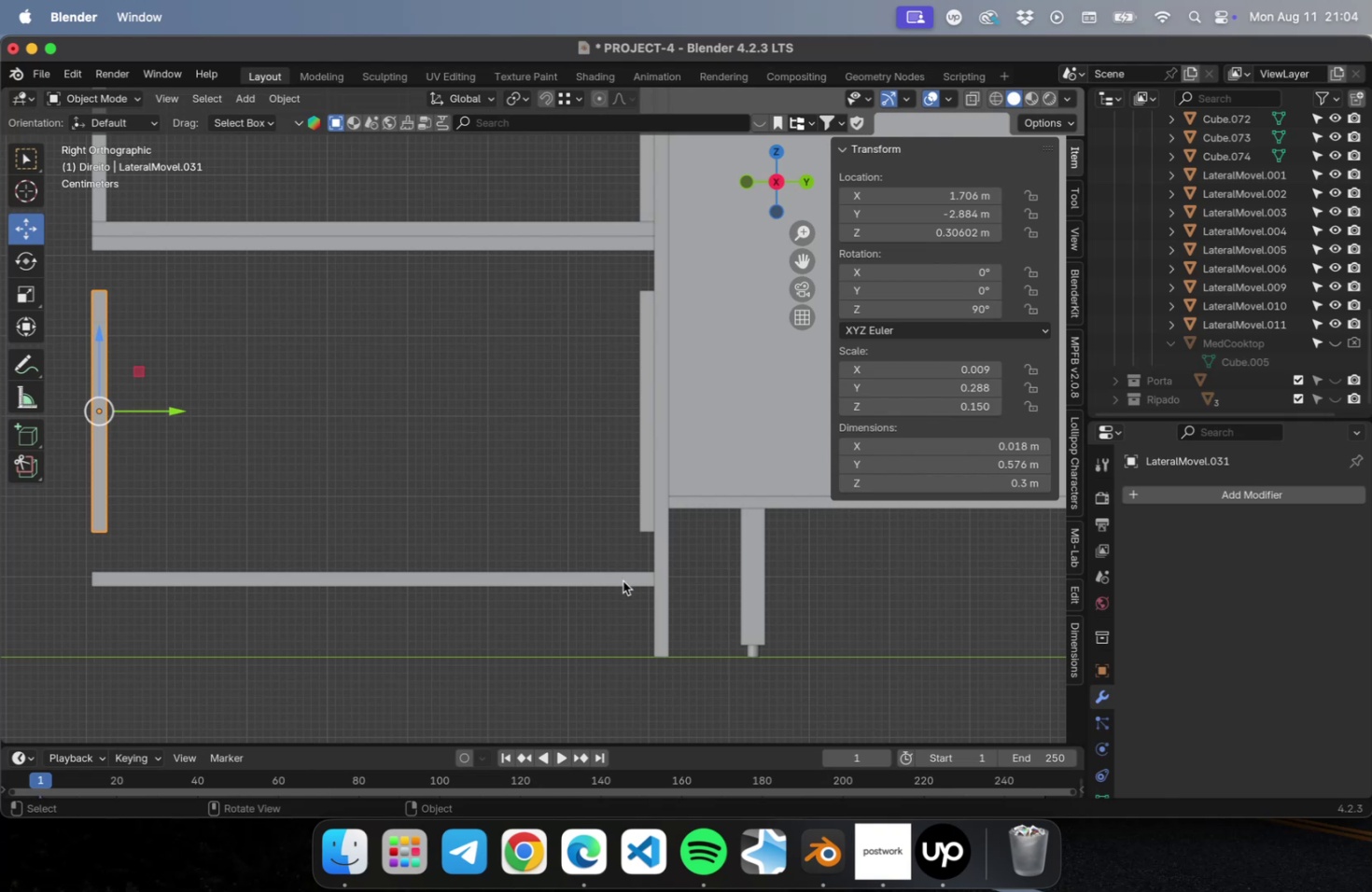 
scroll: coordinate [639, 580], scroll_direction: up, amount: 15.0
 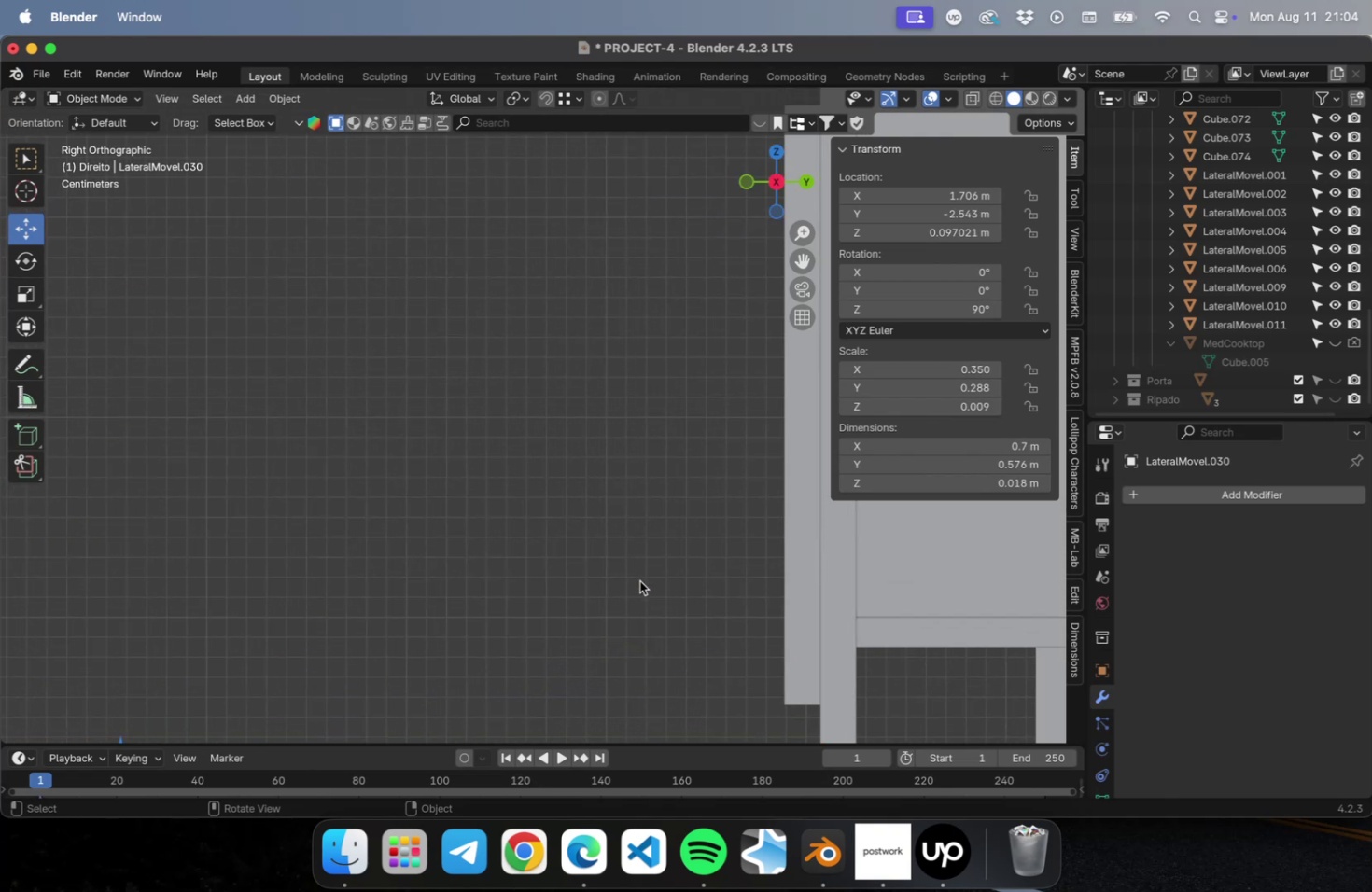 
hold_key(key=ShiftLeft, duration=0.43)
 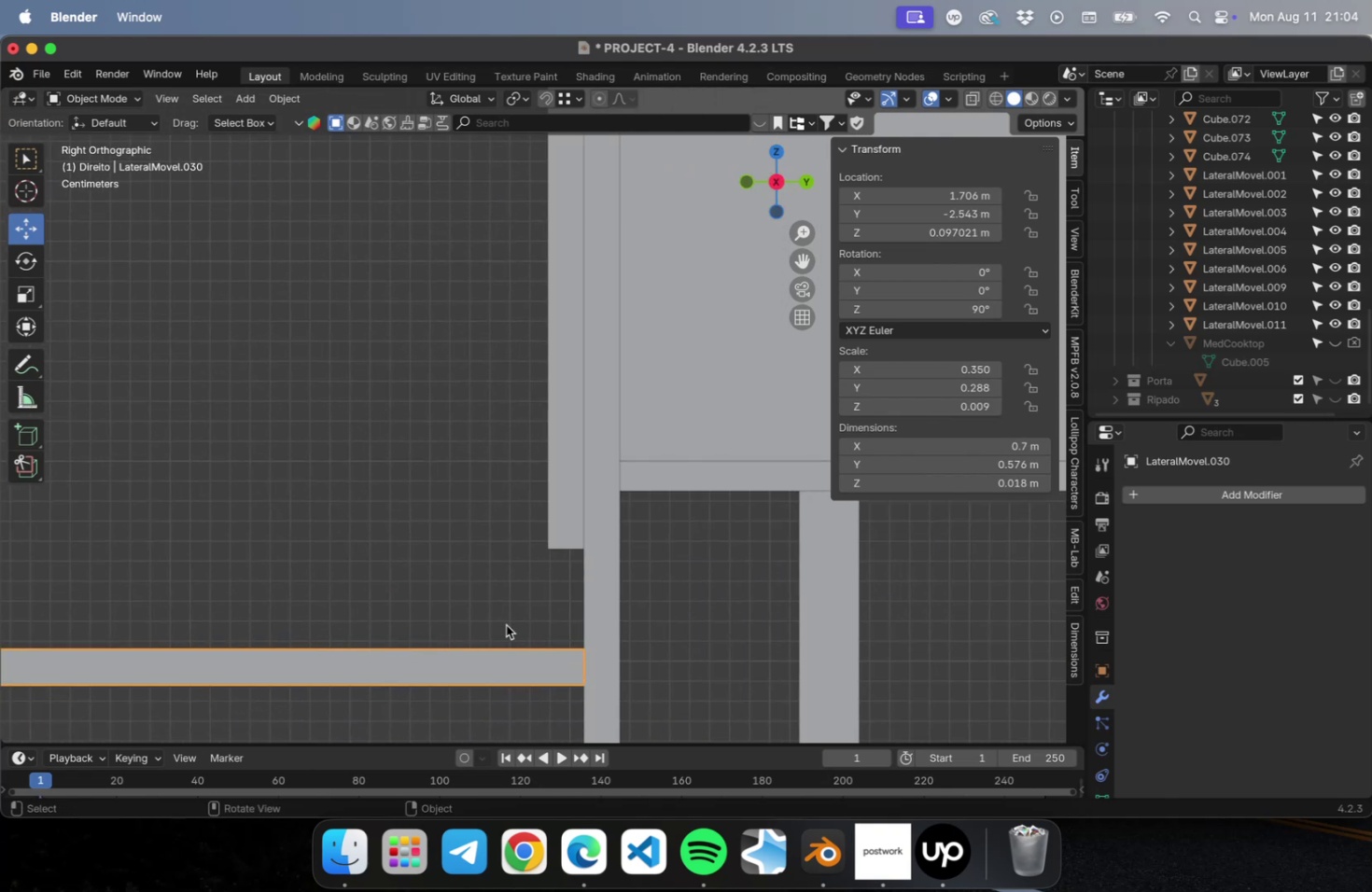 
hold_key(key=ShiftLeft, duration=0.42)
 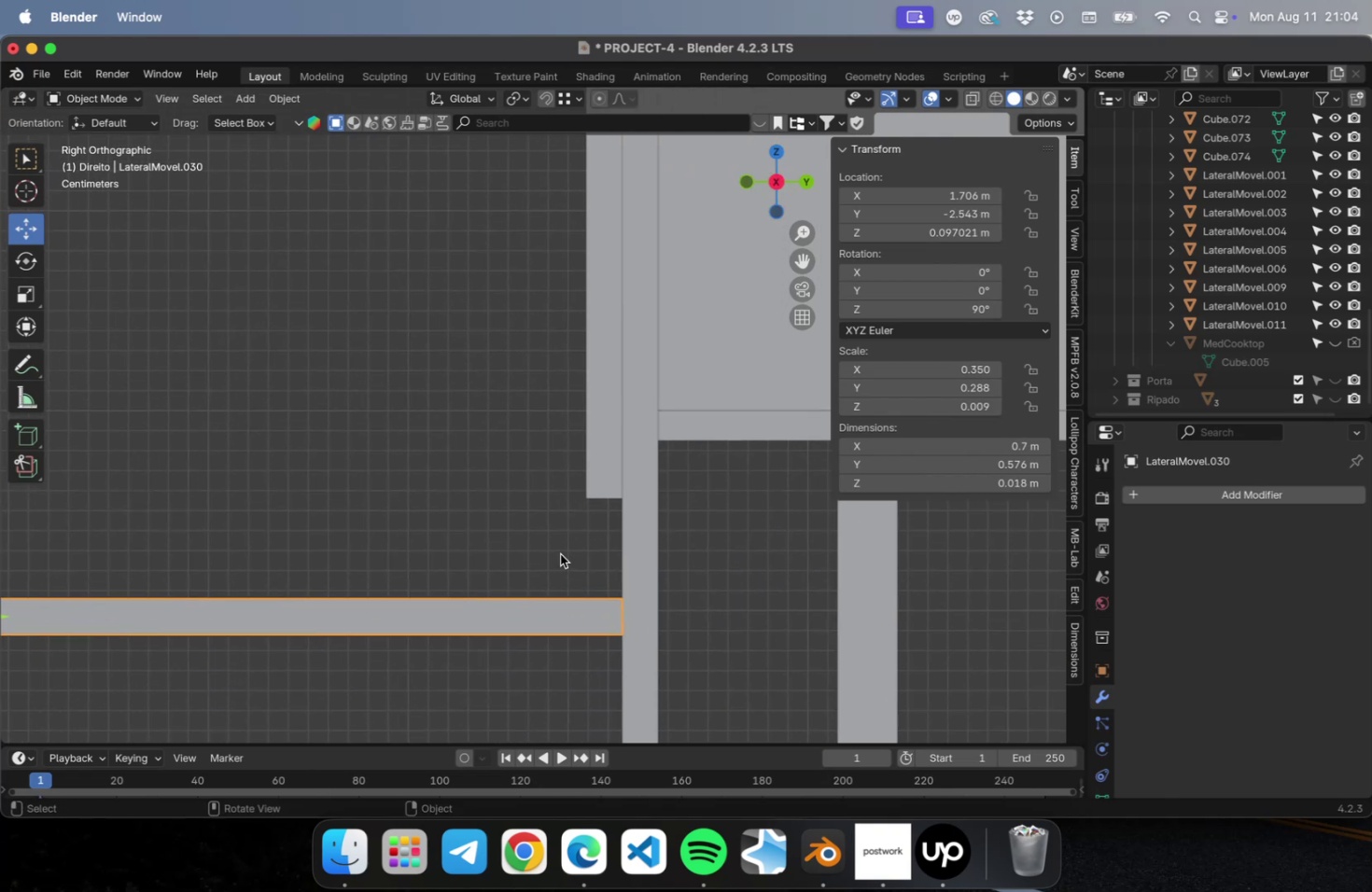 
type(gz)
key(Tab)
 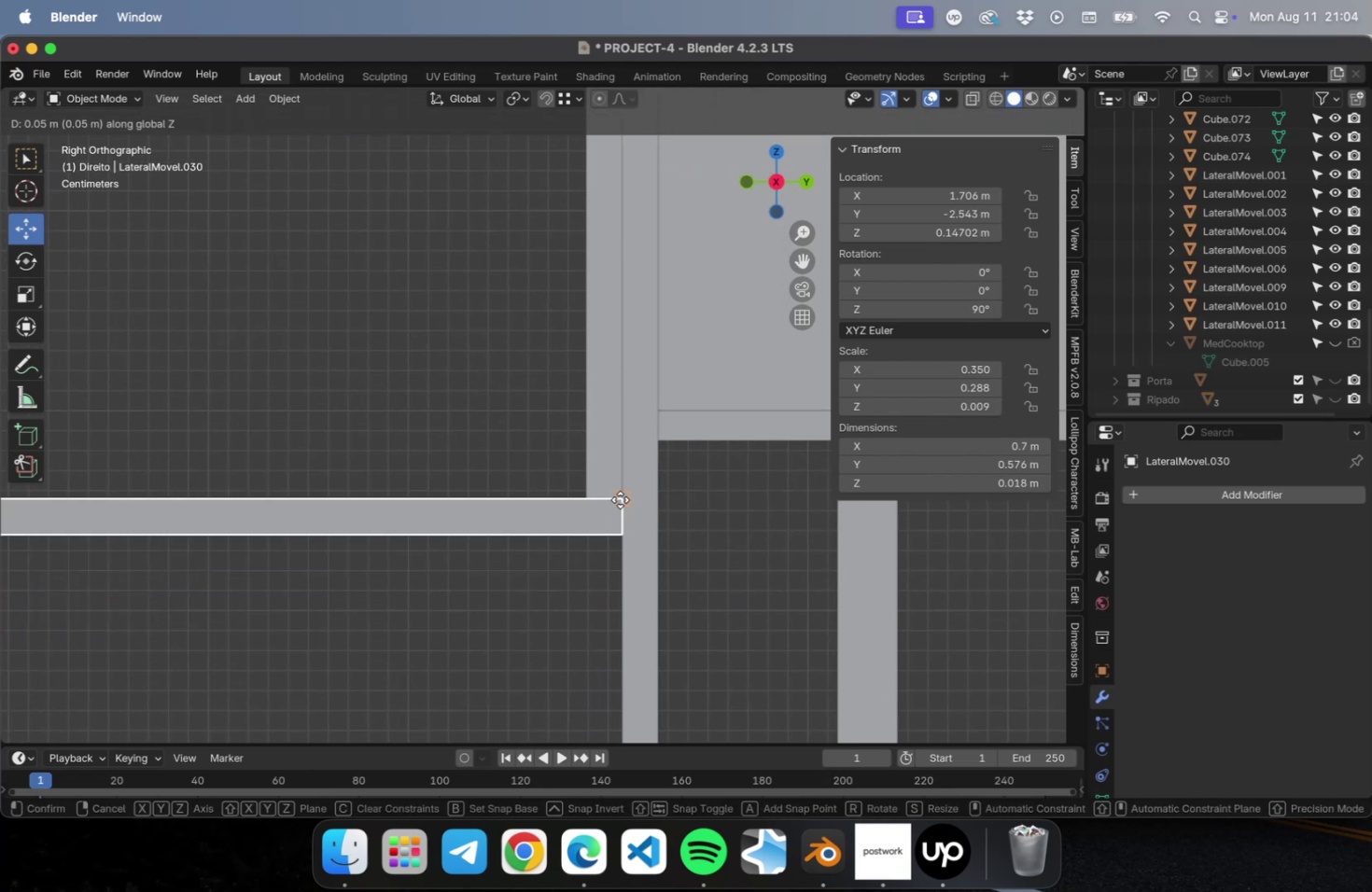 
scroll: coordinate [620, 505], scroll_direction: down, amount: 16.0
 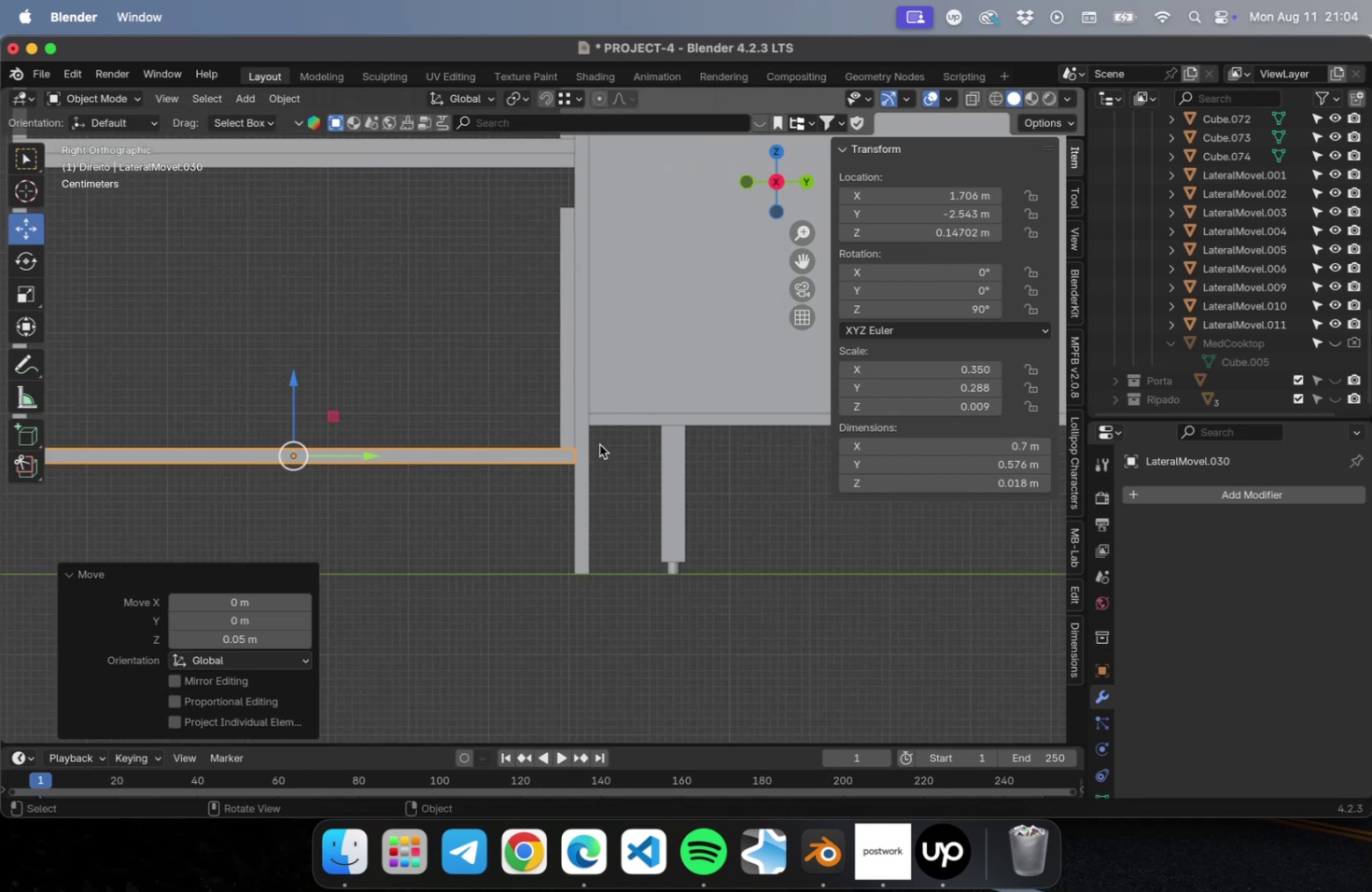 
hold_key(key=ShiftLeft, duration=0.99)
left_click([573, 426])
 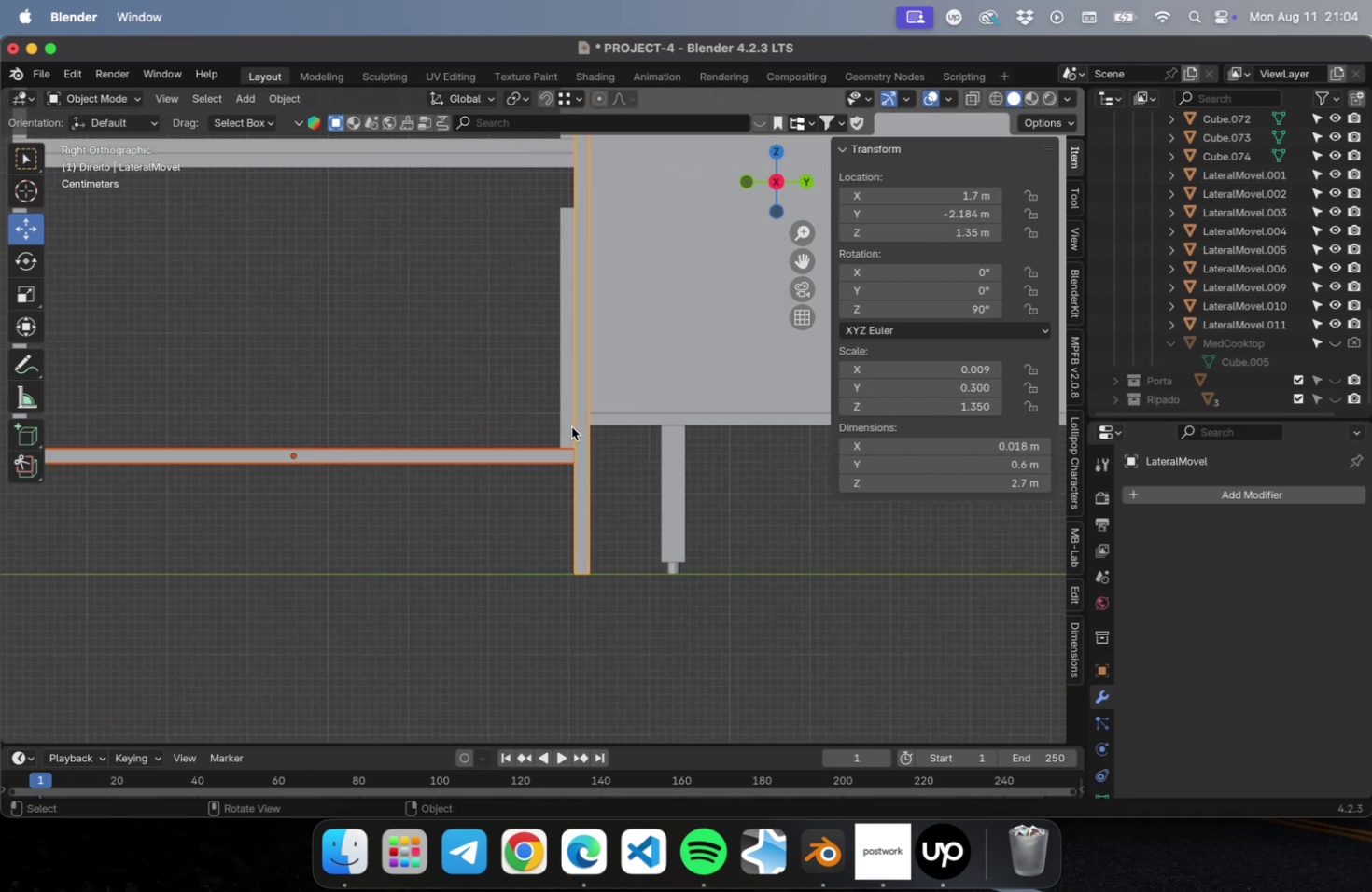 
left_click([570, 426])
 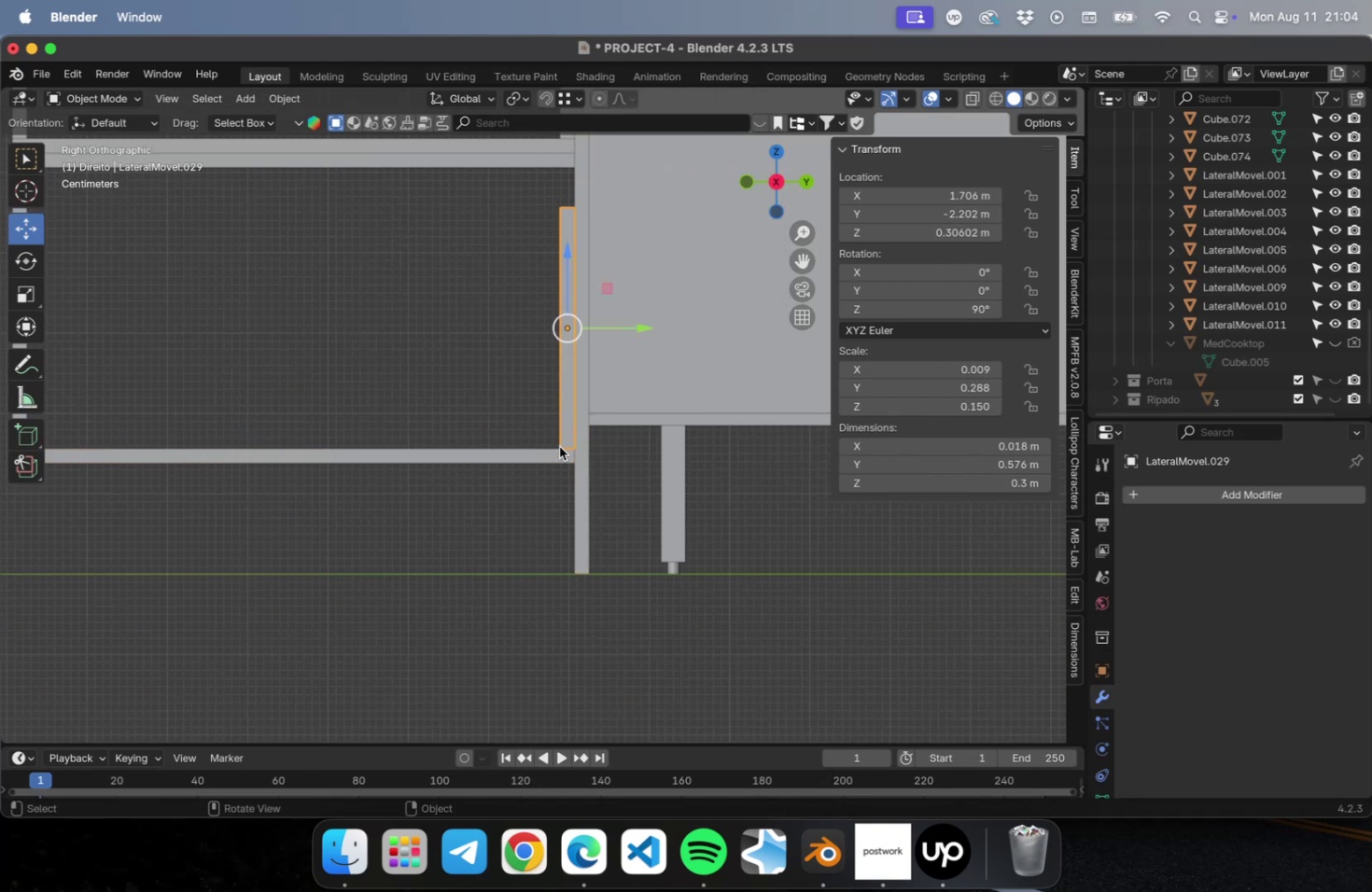 
hold_key(key=ShiftLeft, duration=2.55)
left_click([553, 457])
 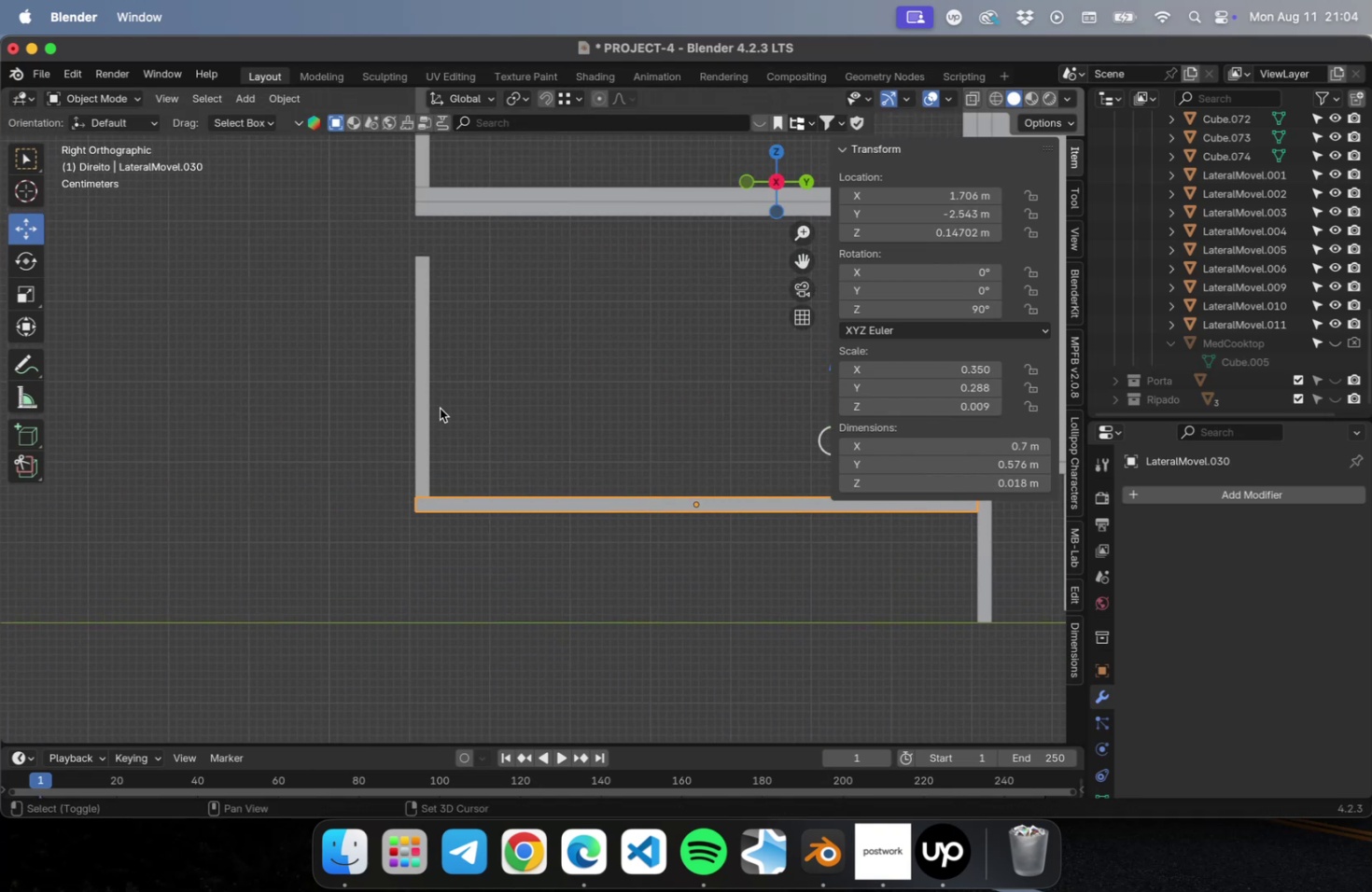 
left_click([413, 406])
 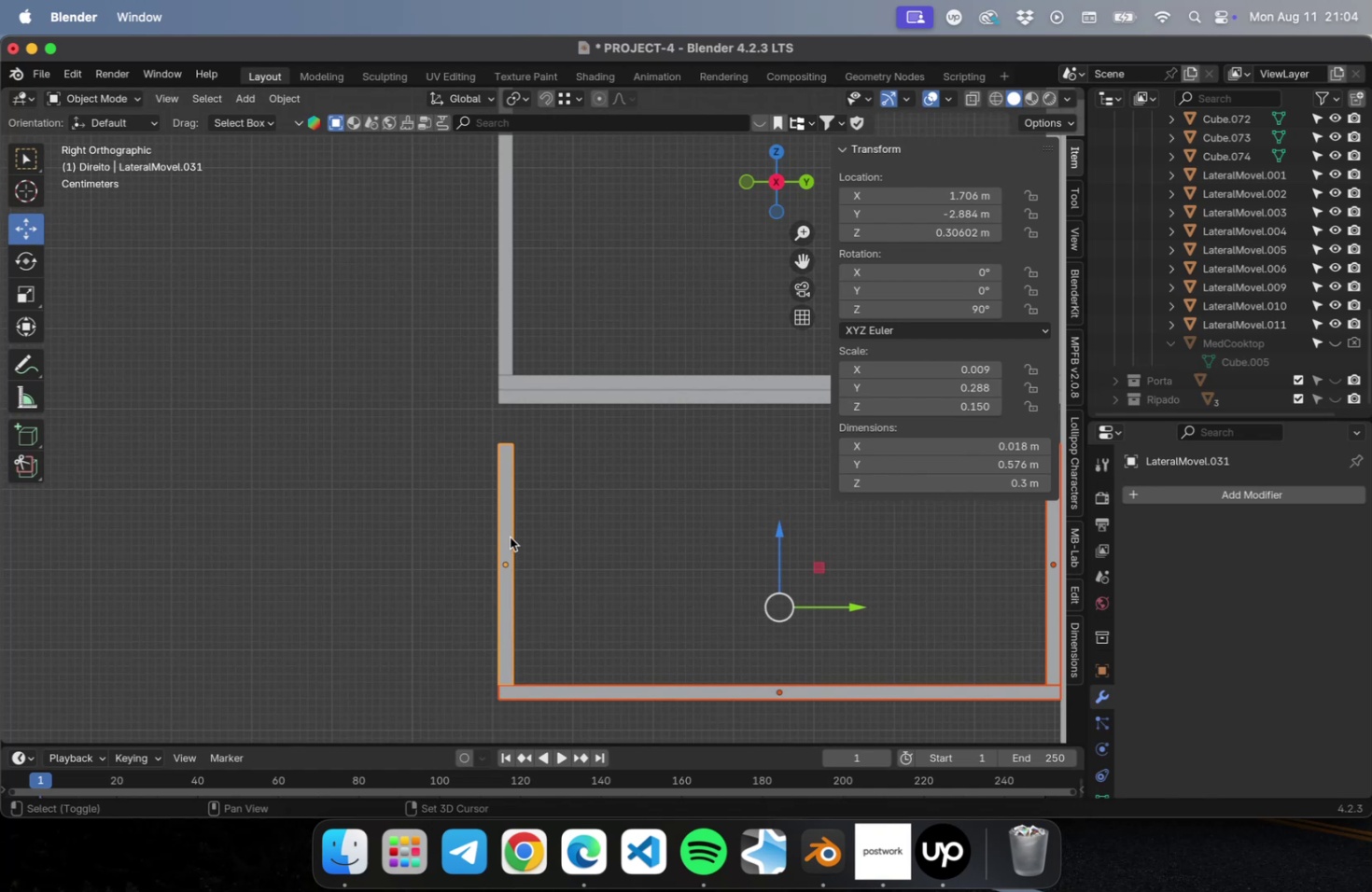 
scroll: coordinate [496, 393], scroll_direction: up, amount: 17.0
 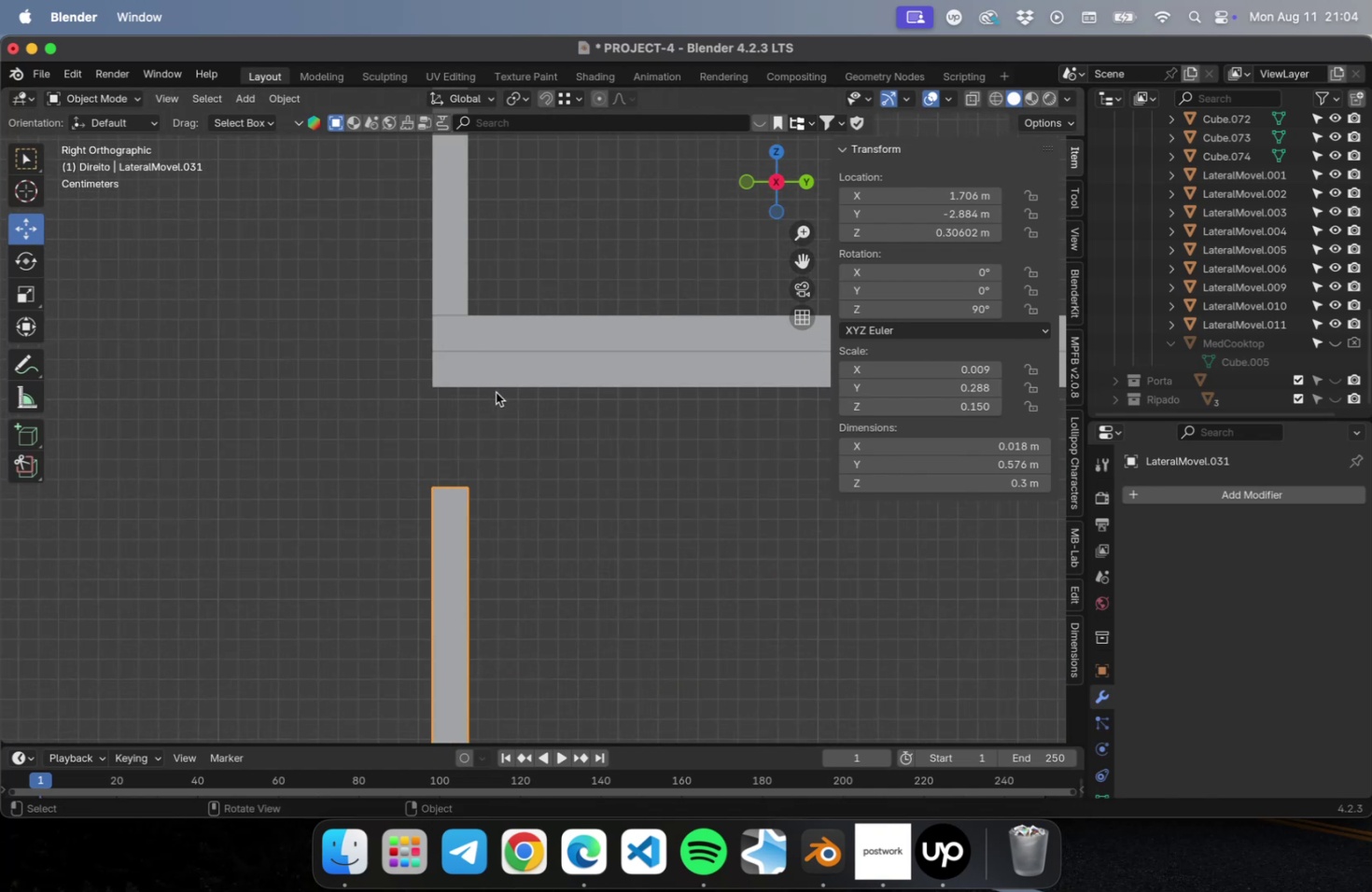 
hold_key(key=ShiftLeft, duration=0.49)
 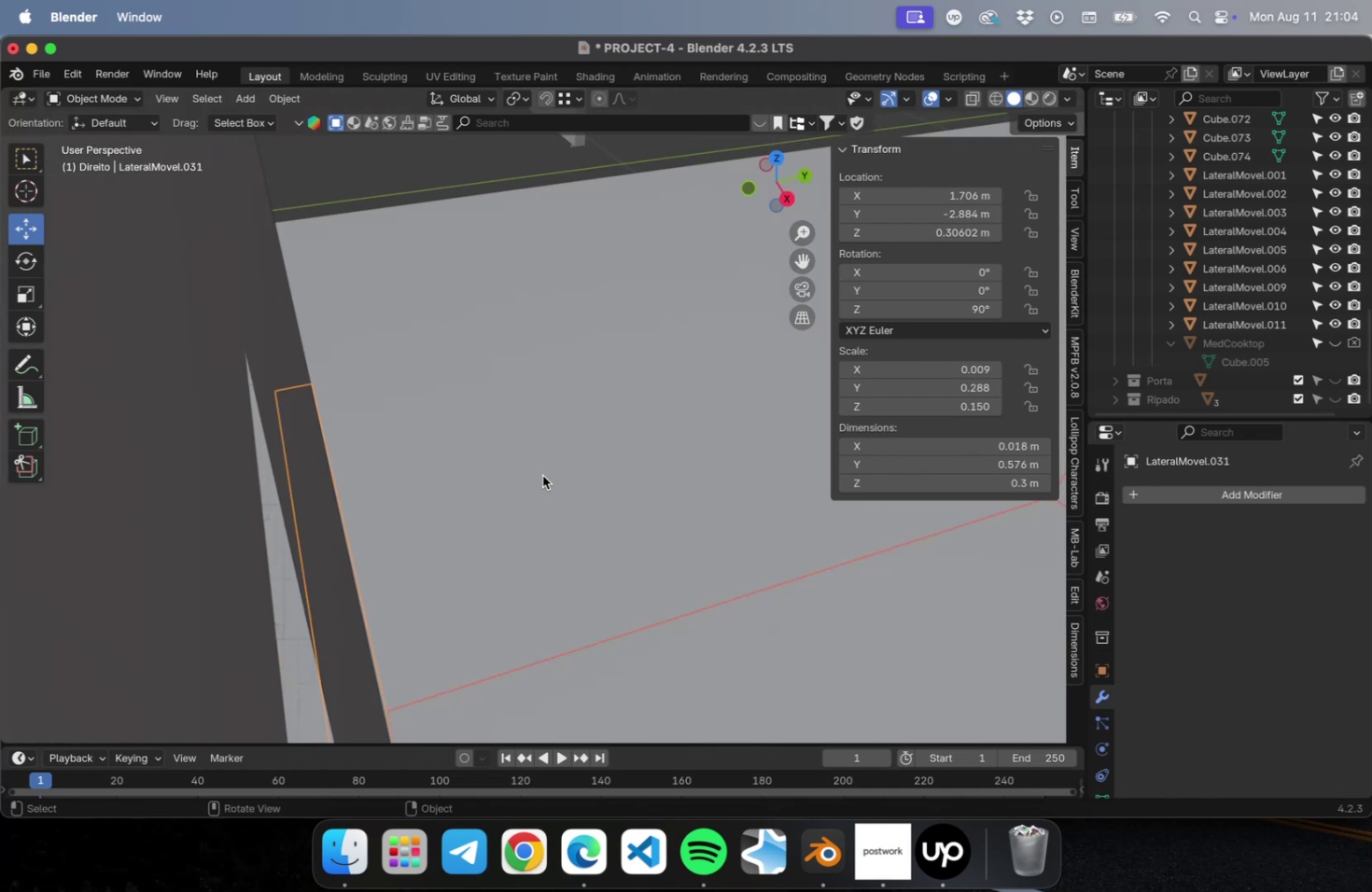 
key(Numpad3)
 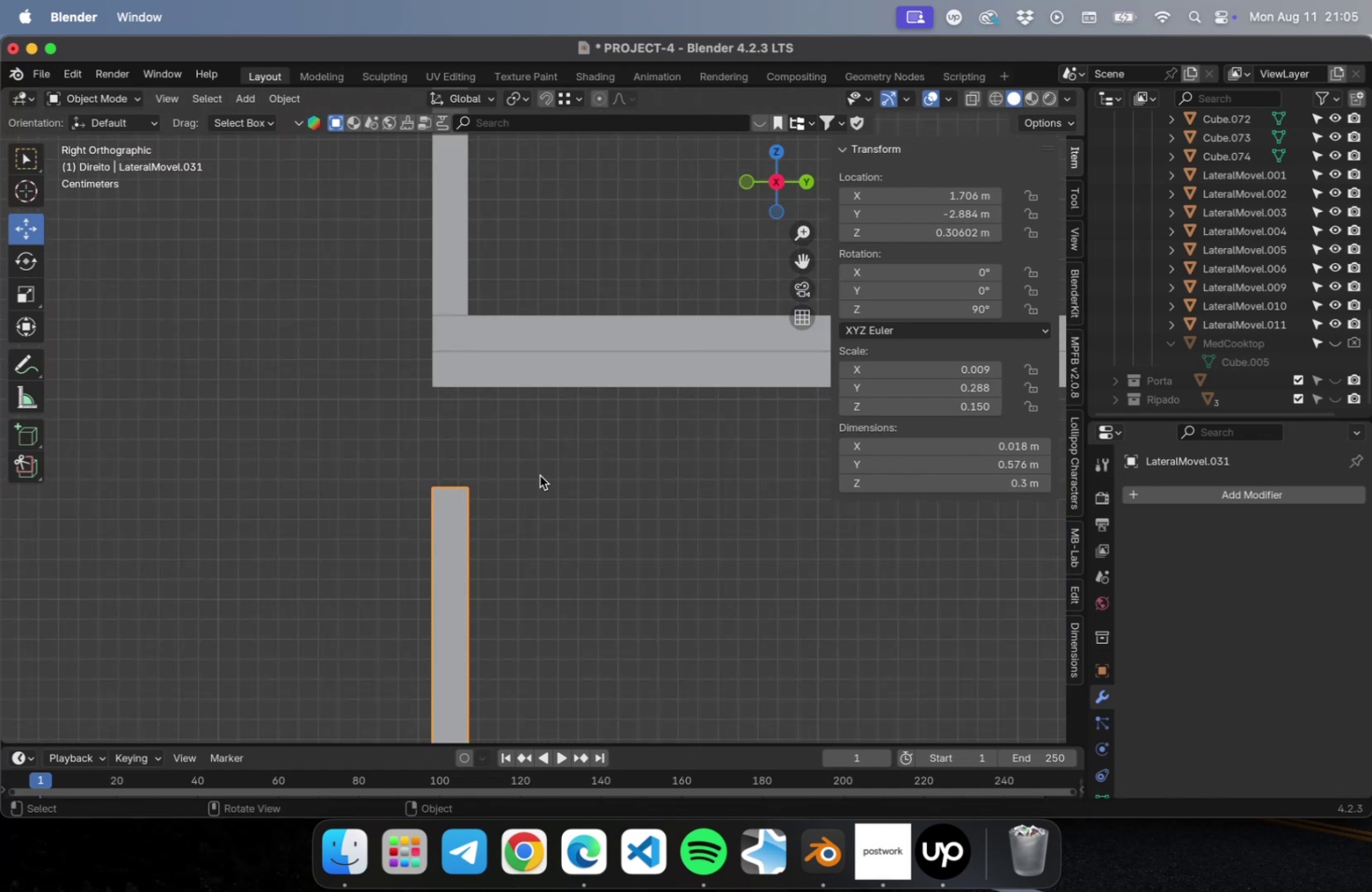 
scroll: coordinate [483, 439], scroll_direction: up, amount: 10.0
 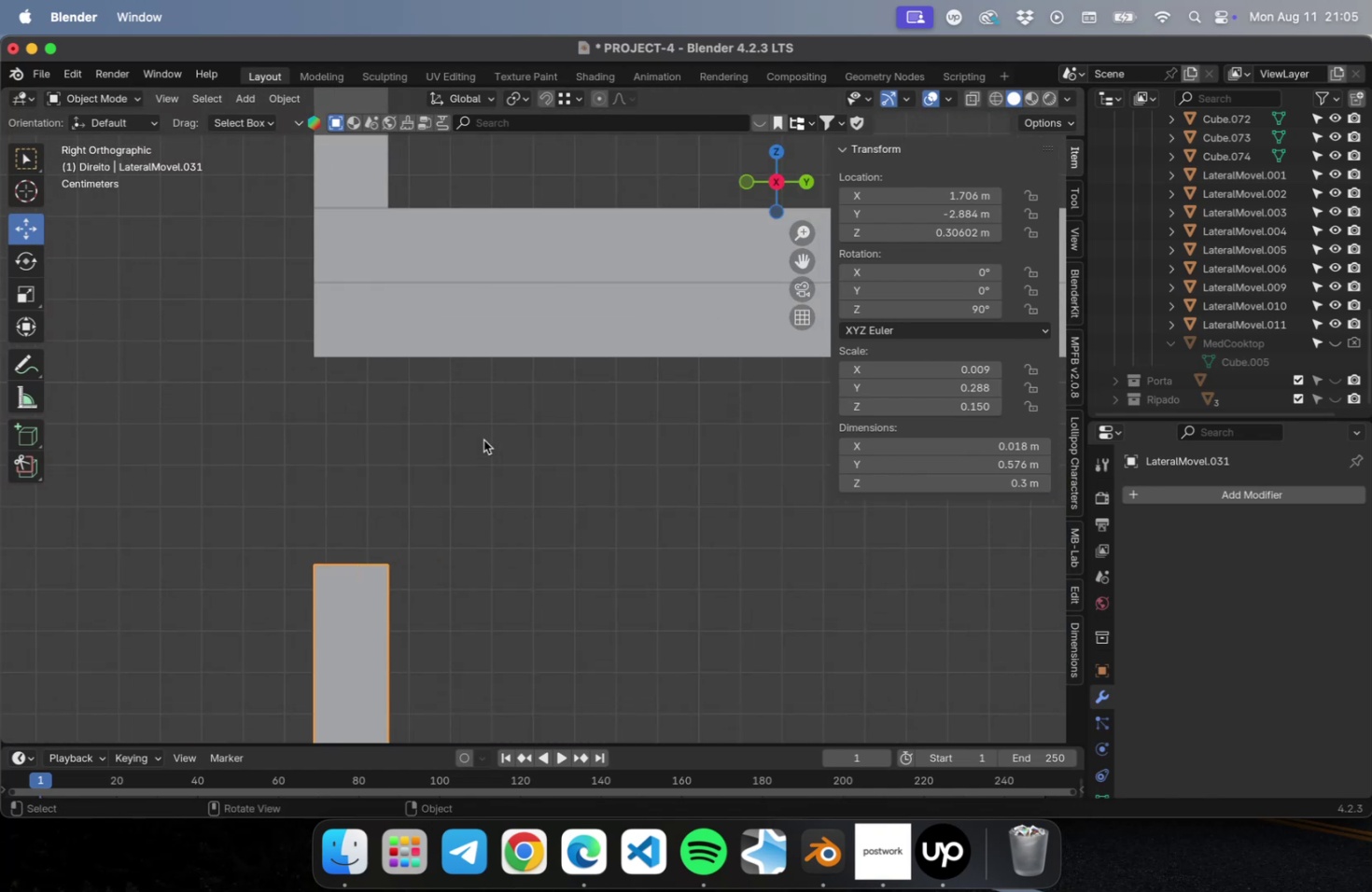 
hold_key(key=ShiftLeft, duration=0.38)
 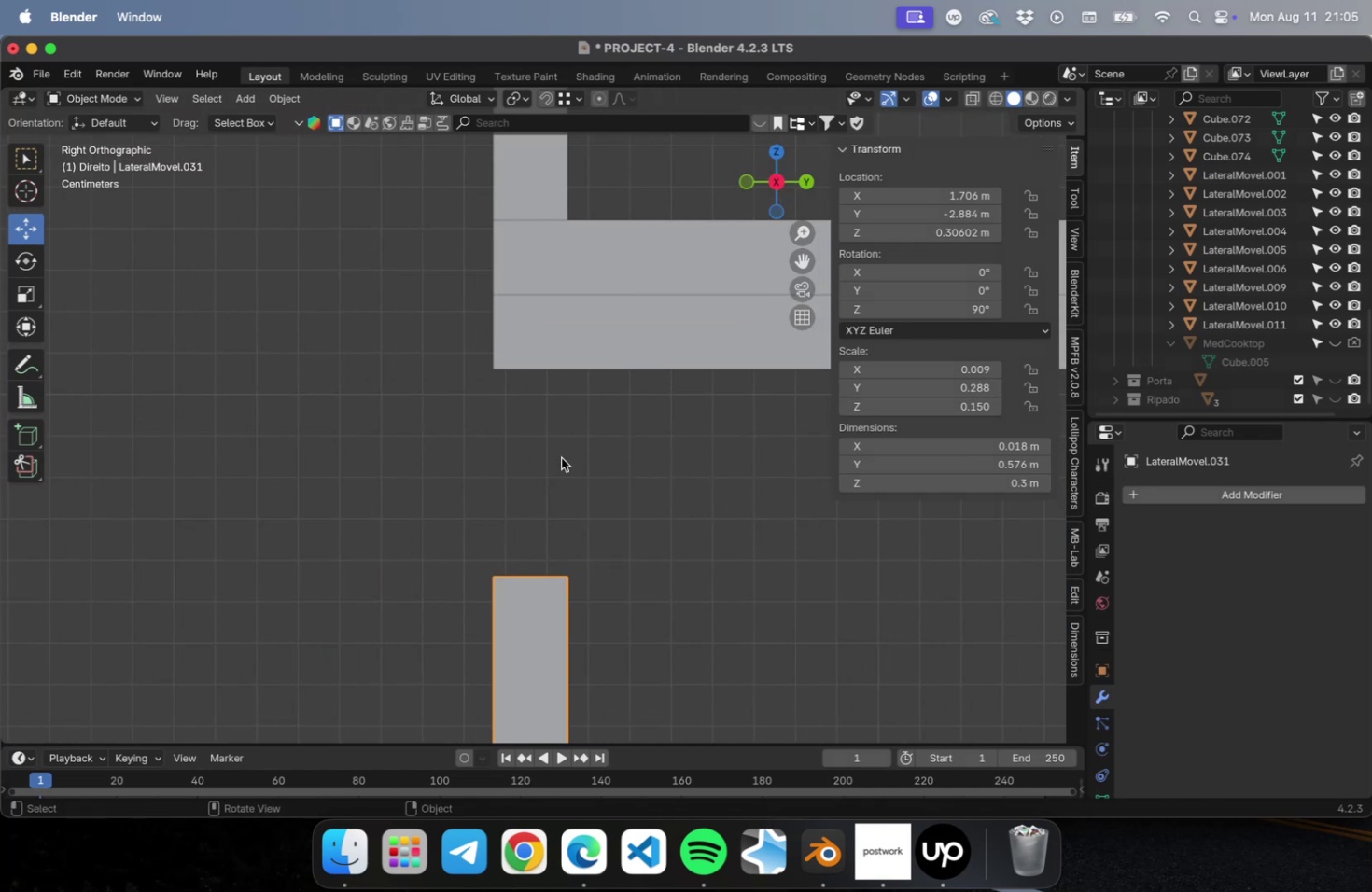 
type(gz)
key(Tab)
 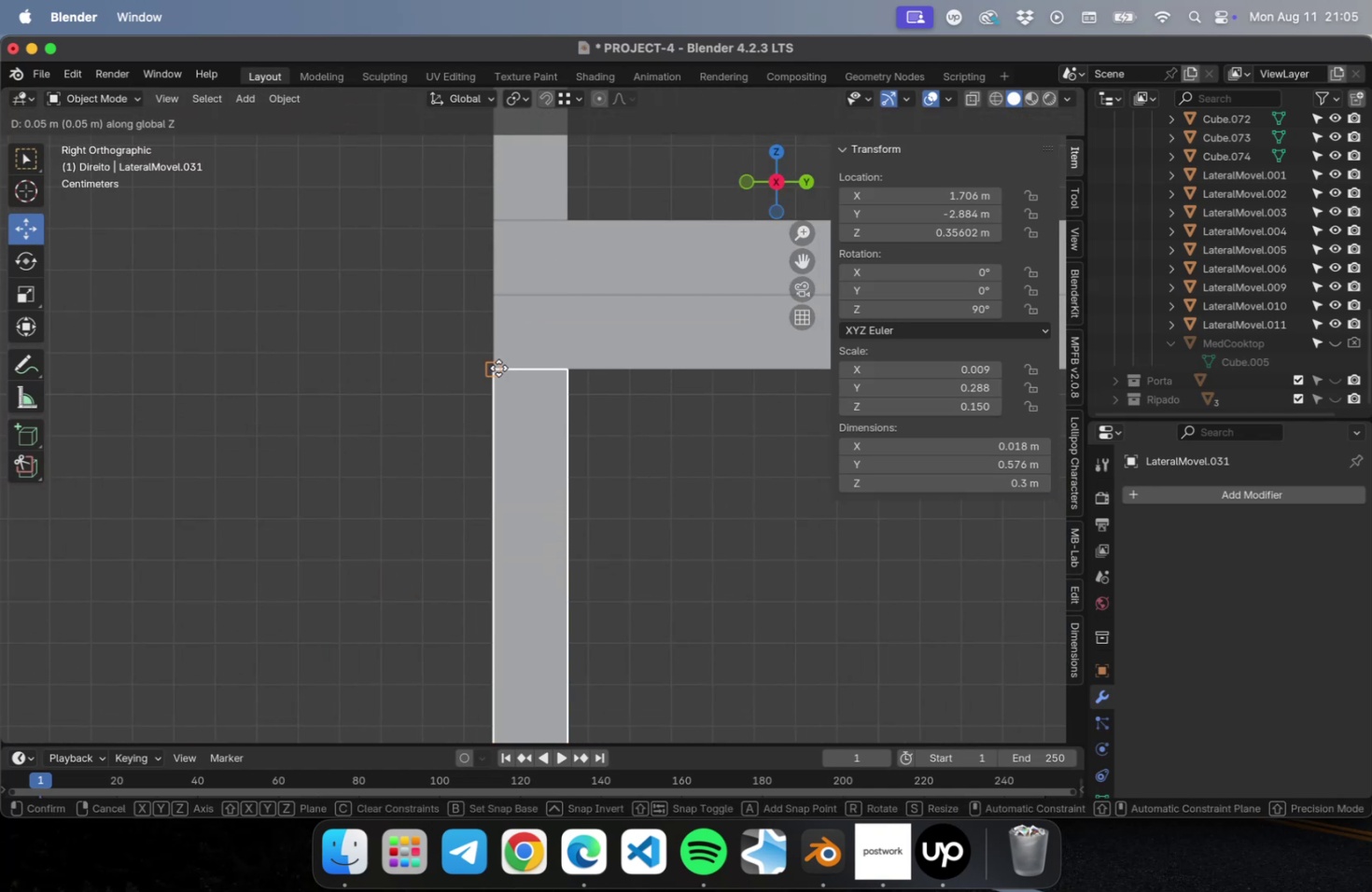 
left_click([497, 368])
 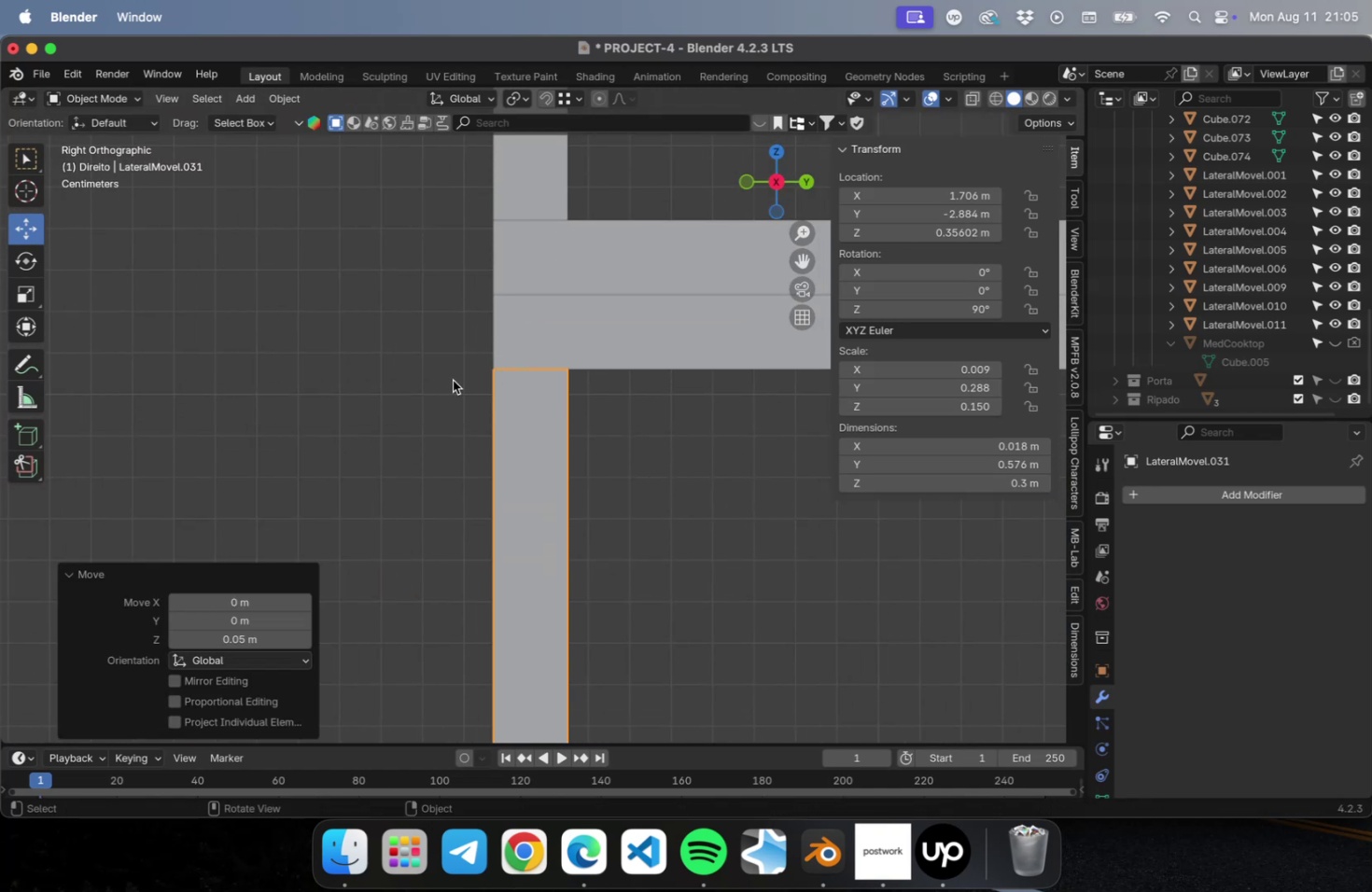 
scroll: coordinate [686, 509], scroll_direction: down, amount: 61.0
 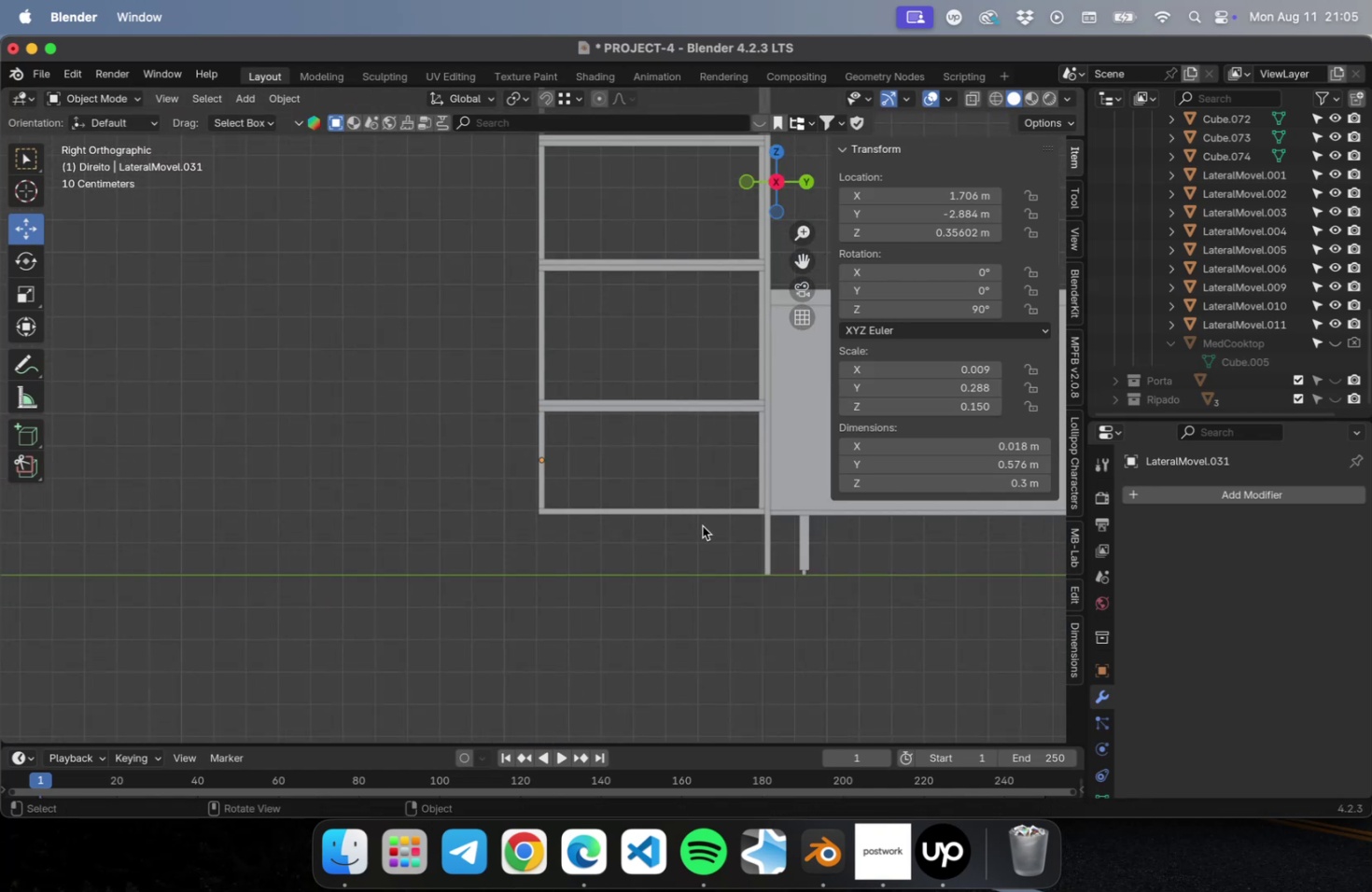 
hold_key(key=ShiftLeft, duration=0.51)
 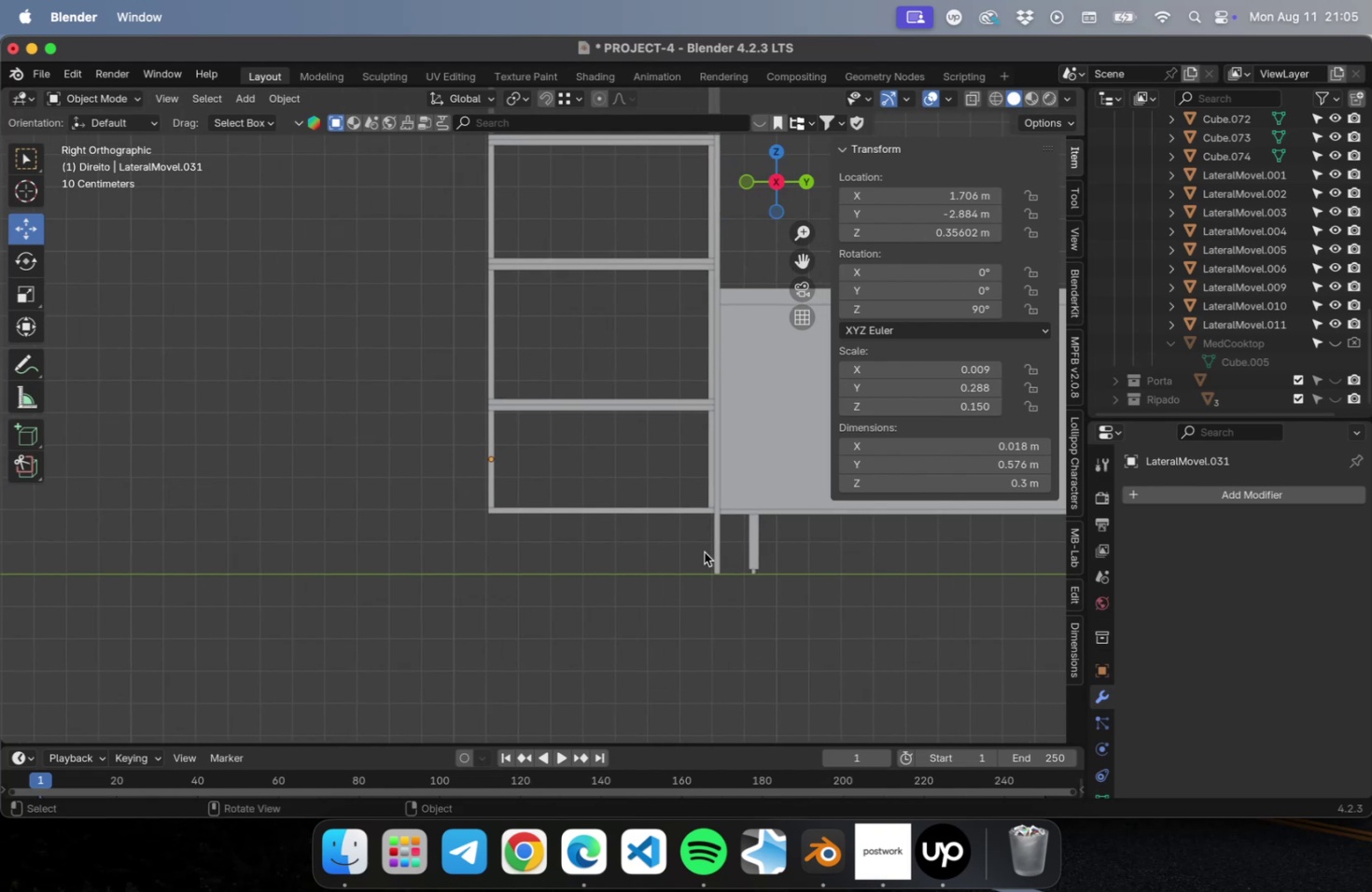 
key(Meta+CommandLeft)
 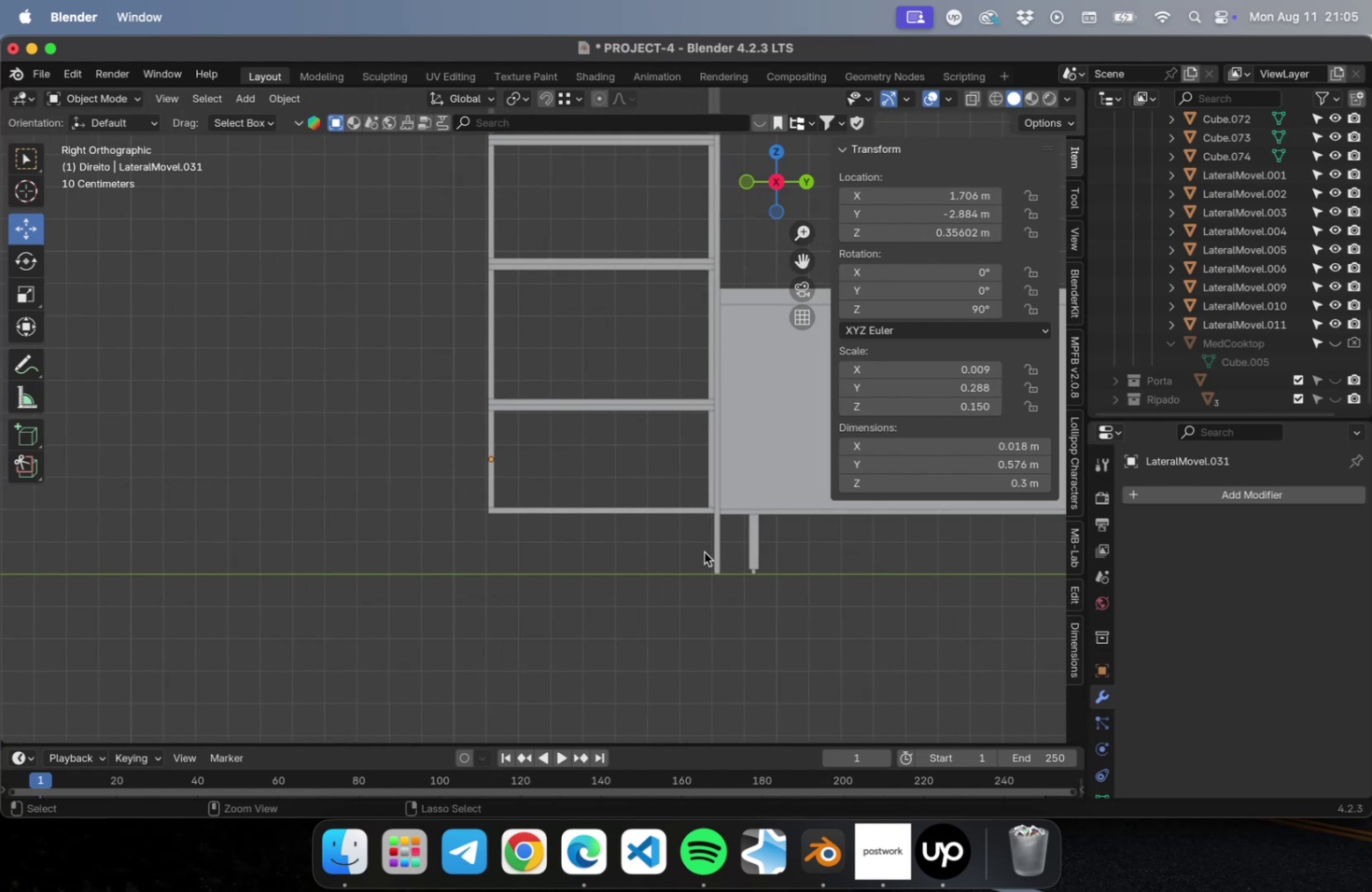 
key(Meta+S)
 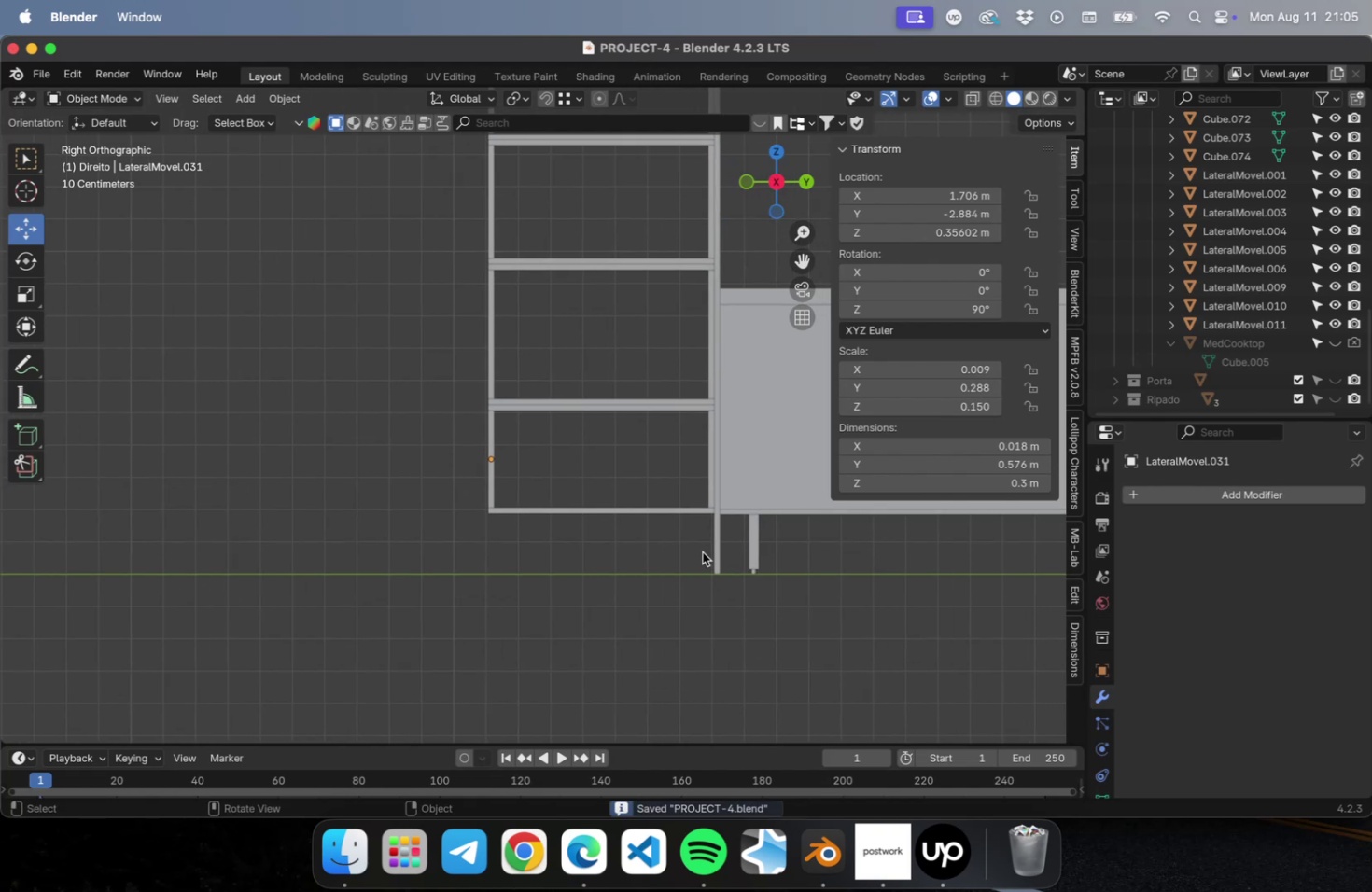 
scroll: coordinate [709, 549], scroll_direction: up, amount: 16.0
 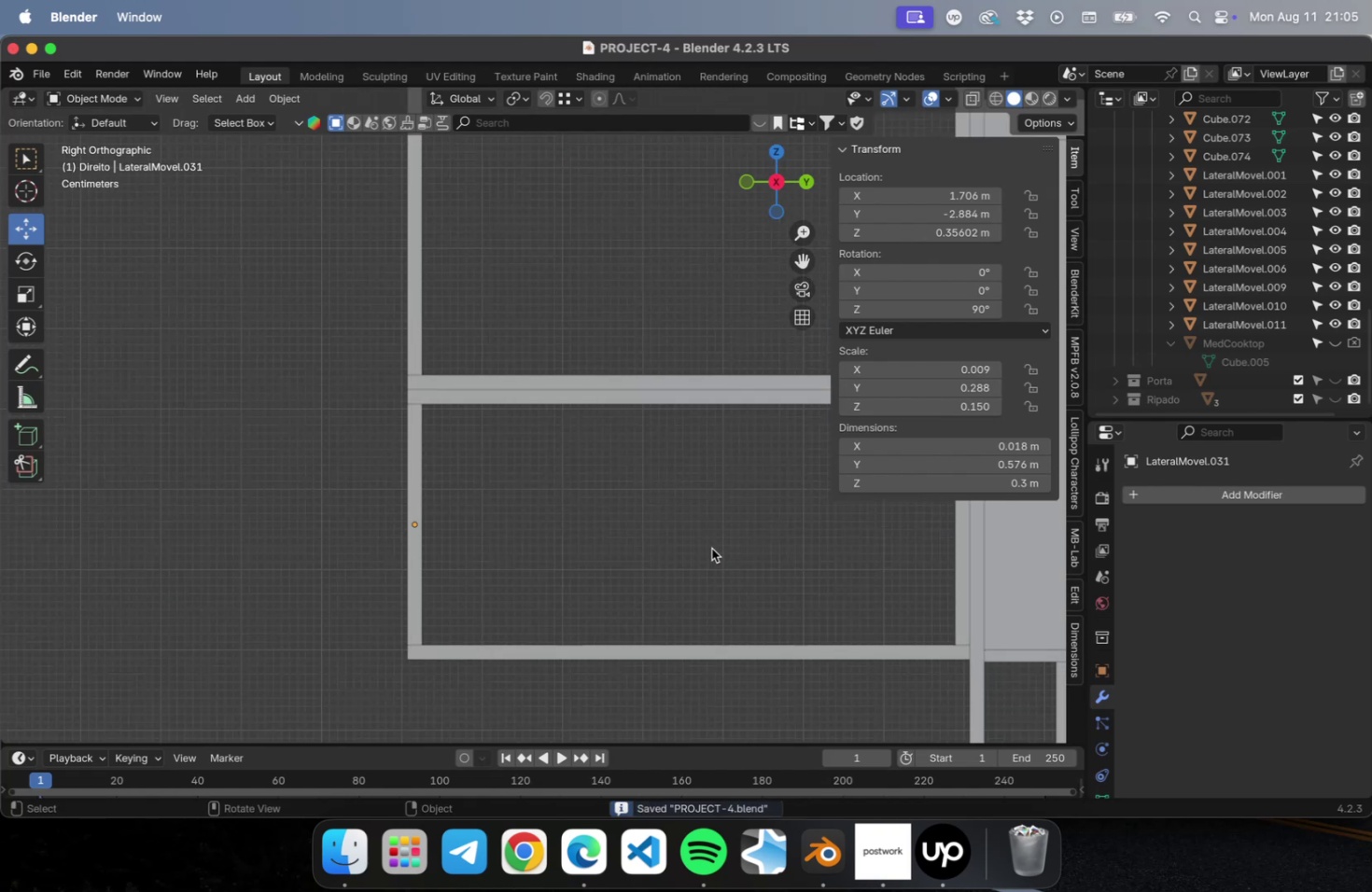 
hold_key(key=ShiftLeft, duration=0.53)
 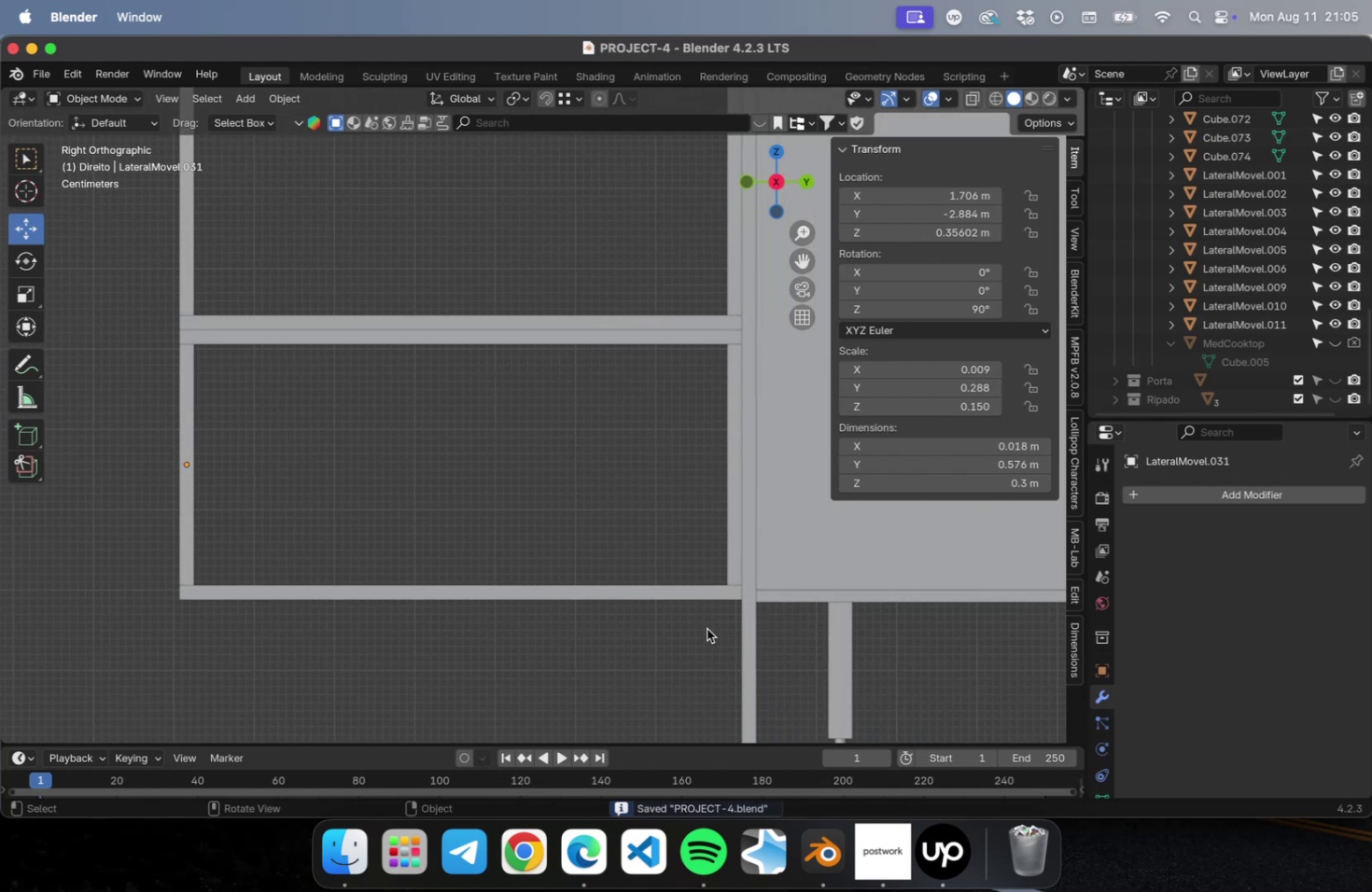 
scroll: coordinate [759, 639], scroll_direction: up, amount: 2.0
 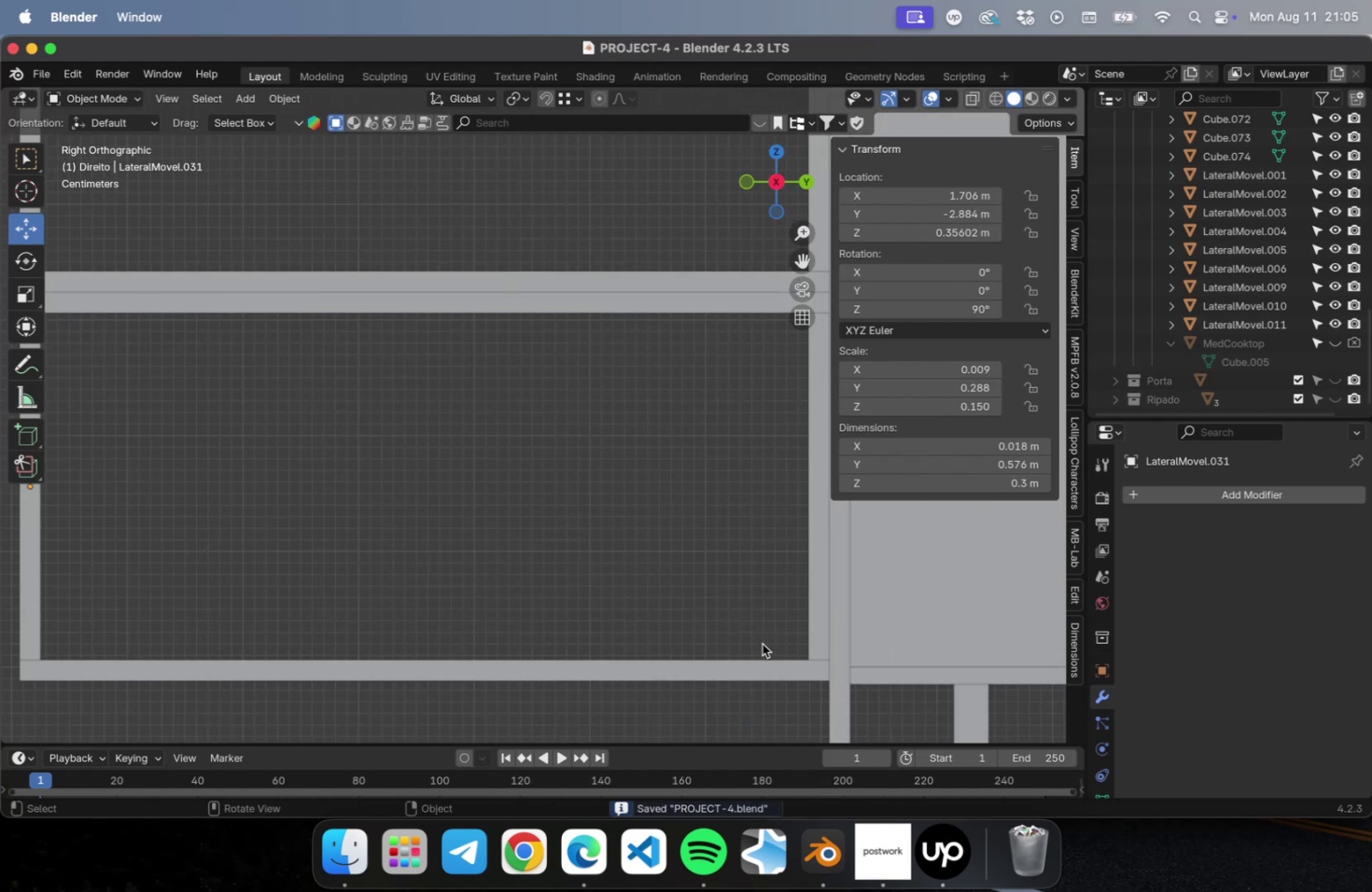 
hold_key(key=ShiftLeft, duration=0.9)
 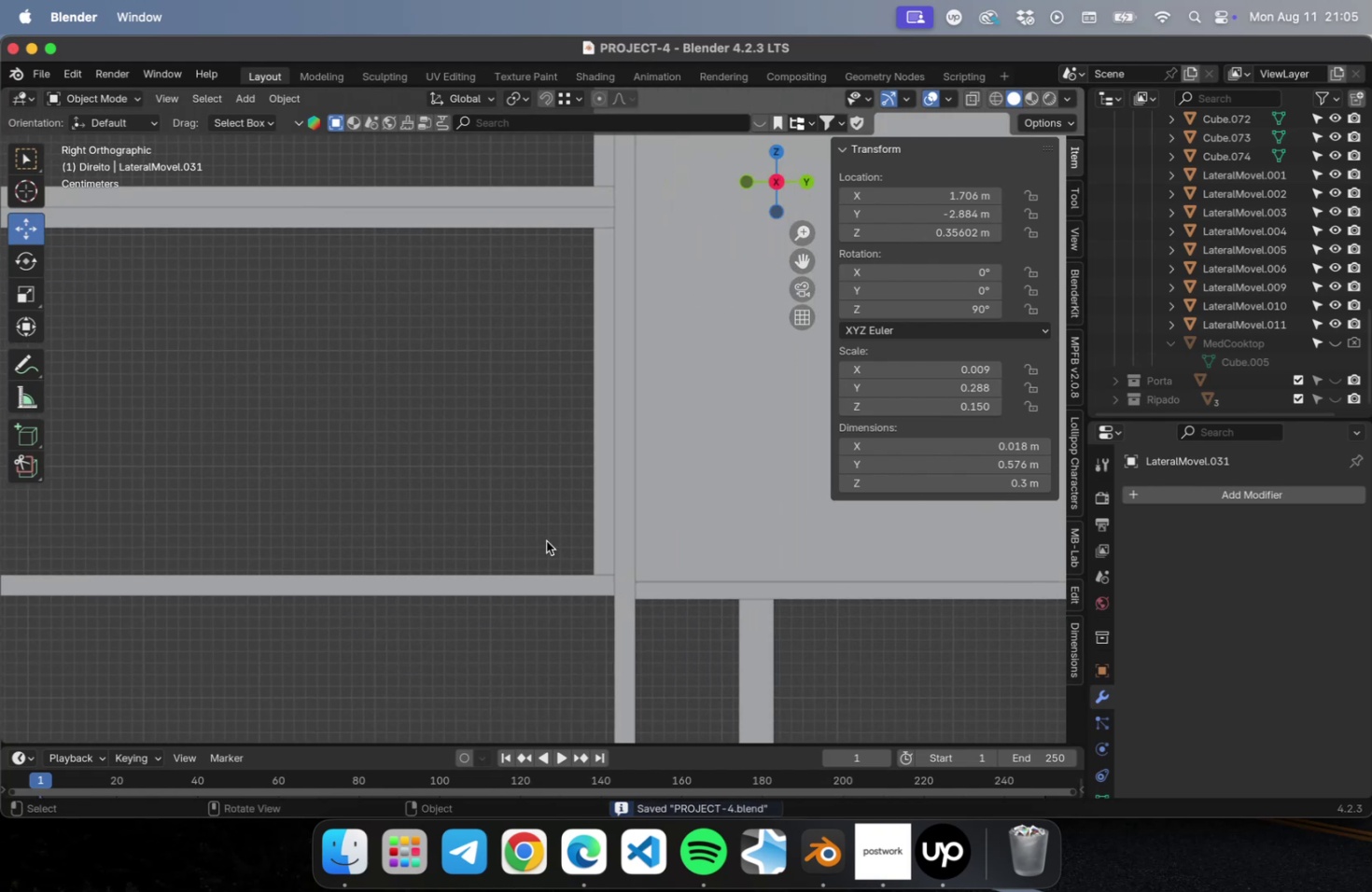 
scroll: coordinate [553, 542], scroll_direction: down, amount: 31.0
 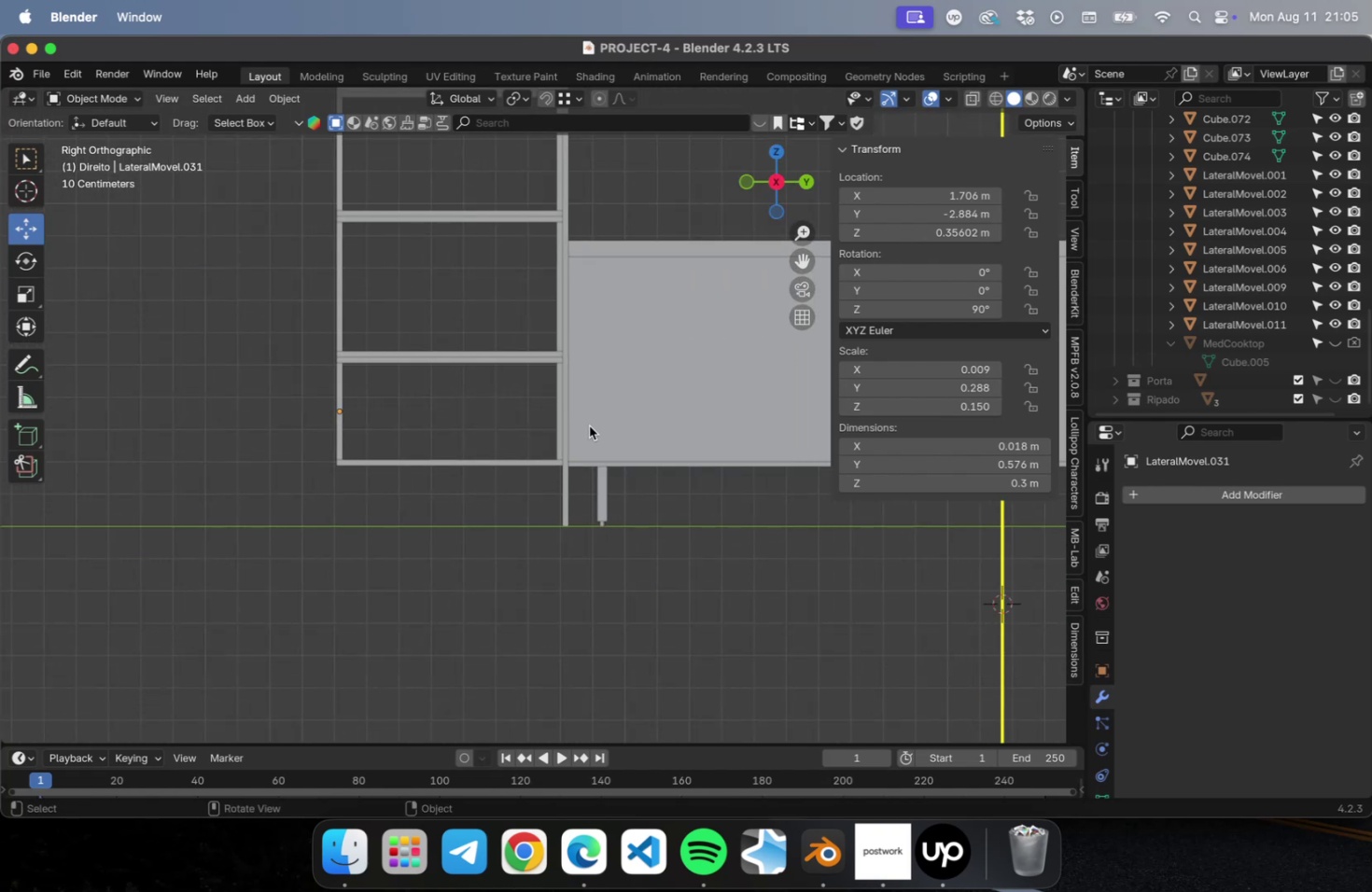 
hold_key(key=ShiftLeft, duration=0.55)
 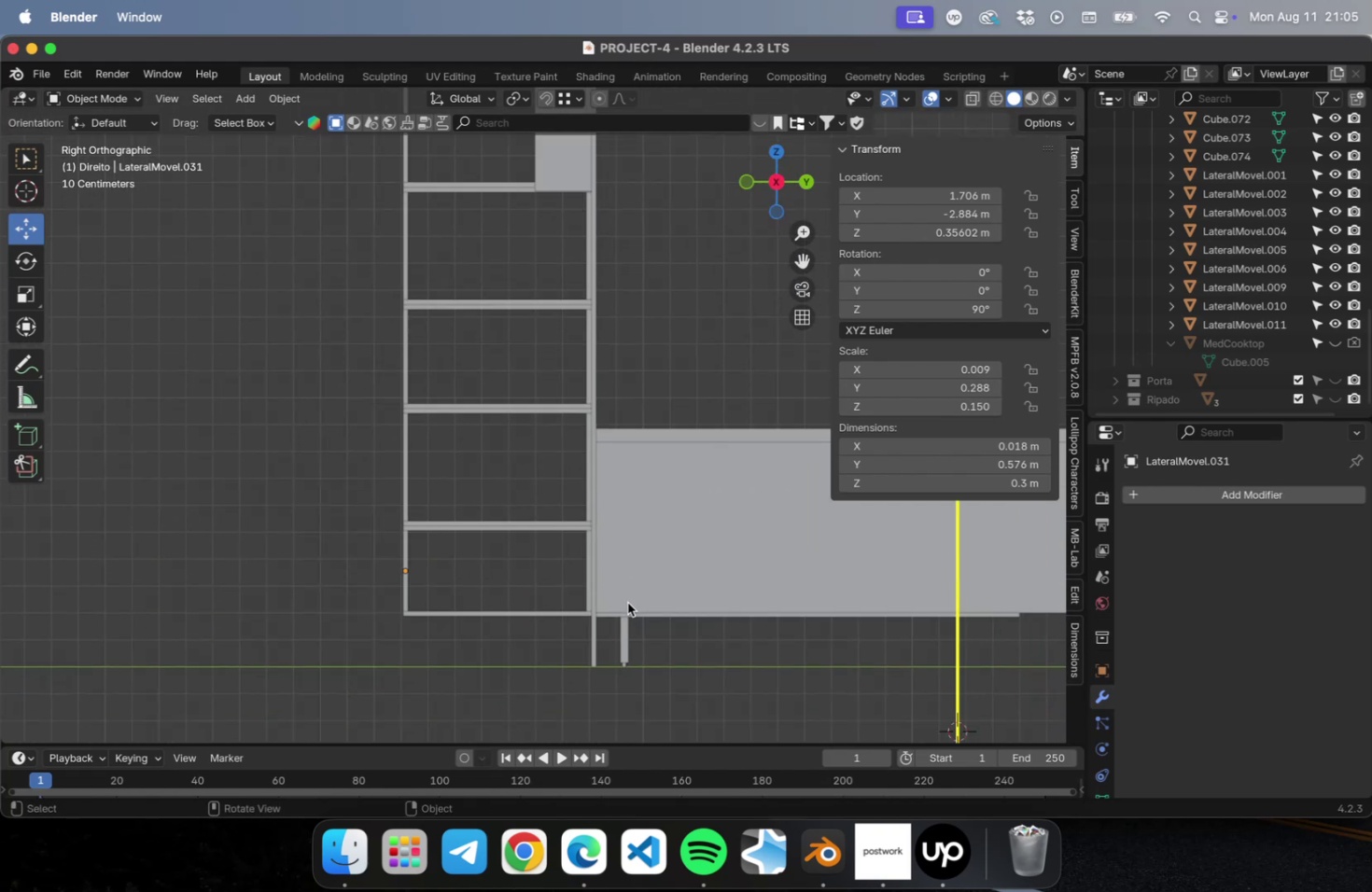 
scroll: coordinate [627, 603], scroll_direction: down, amount: 5.0
 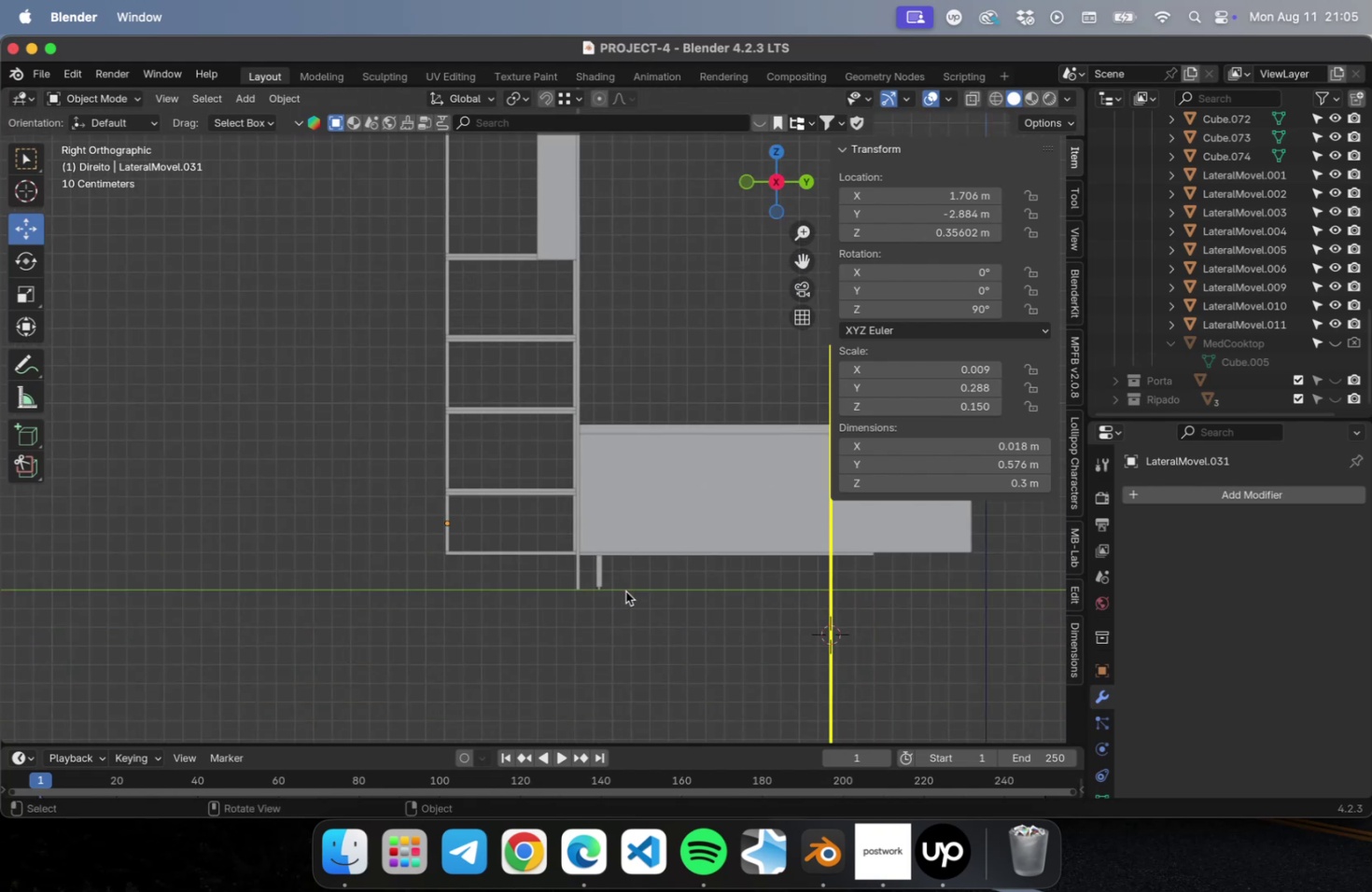 
hold_key(key=ShiftLeft, duration=0.69)
 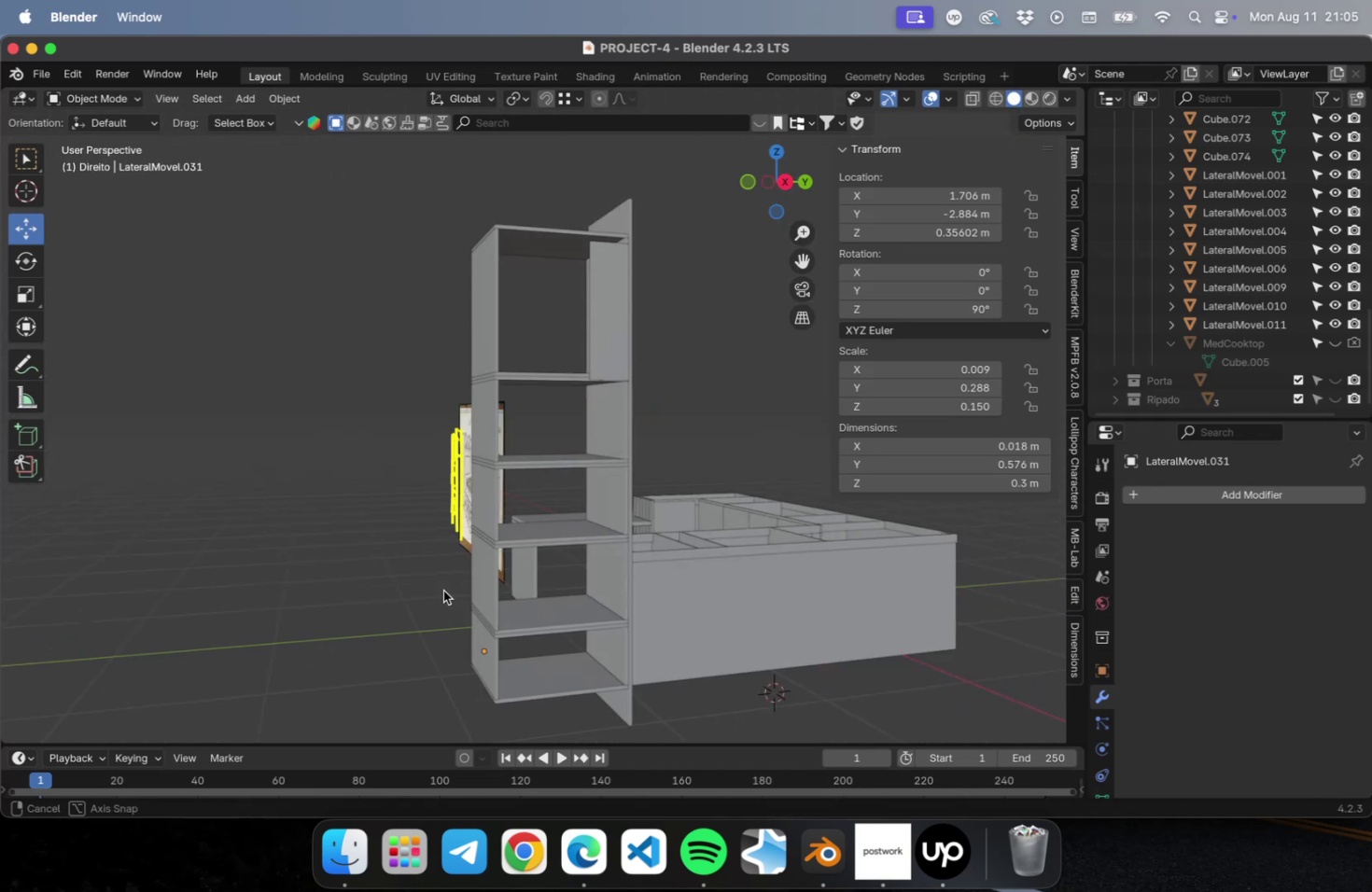 
wait(5.6)
 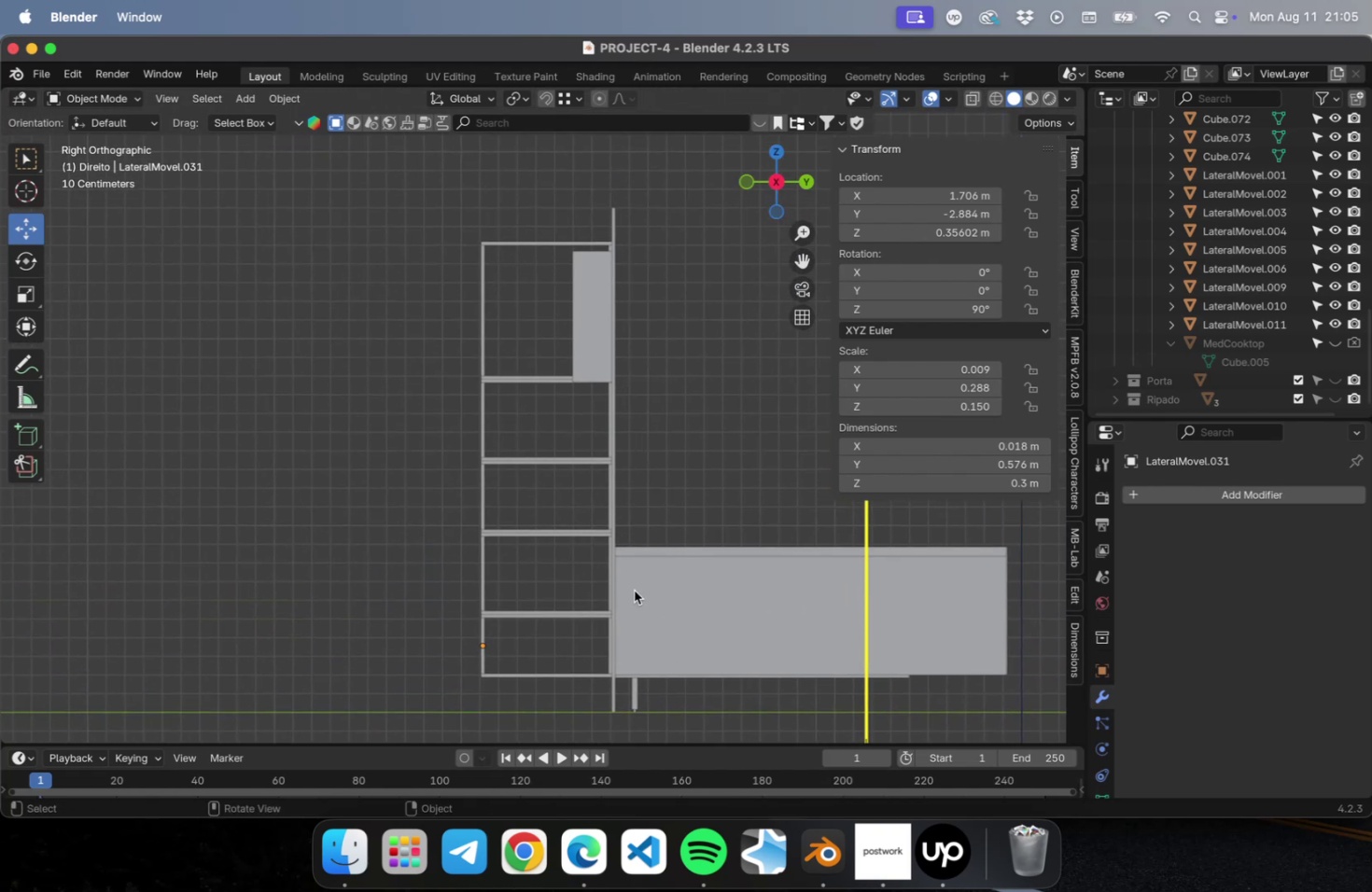 
scroll: coordinate [497, 718], scroll_direction: up, amount: 2.0
 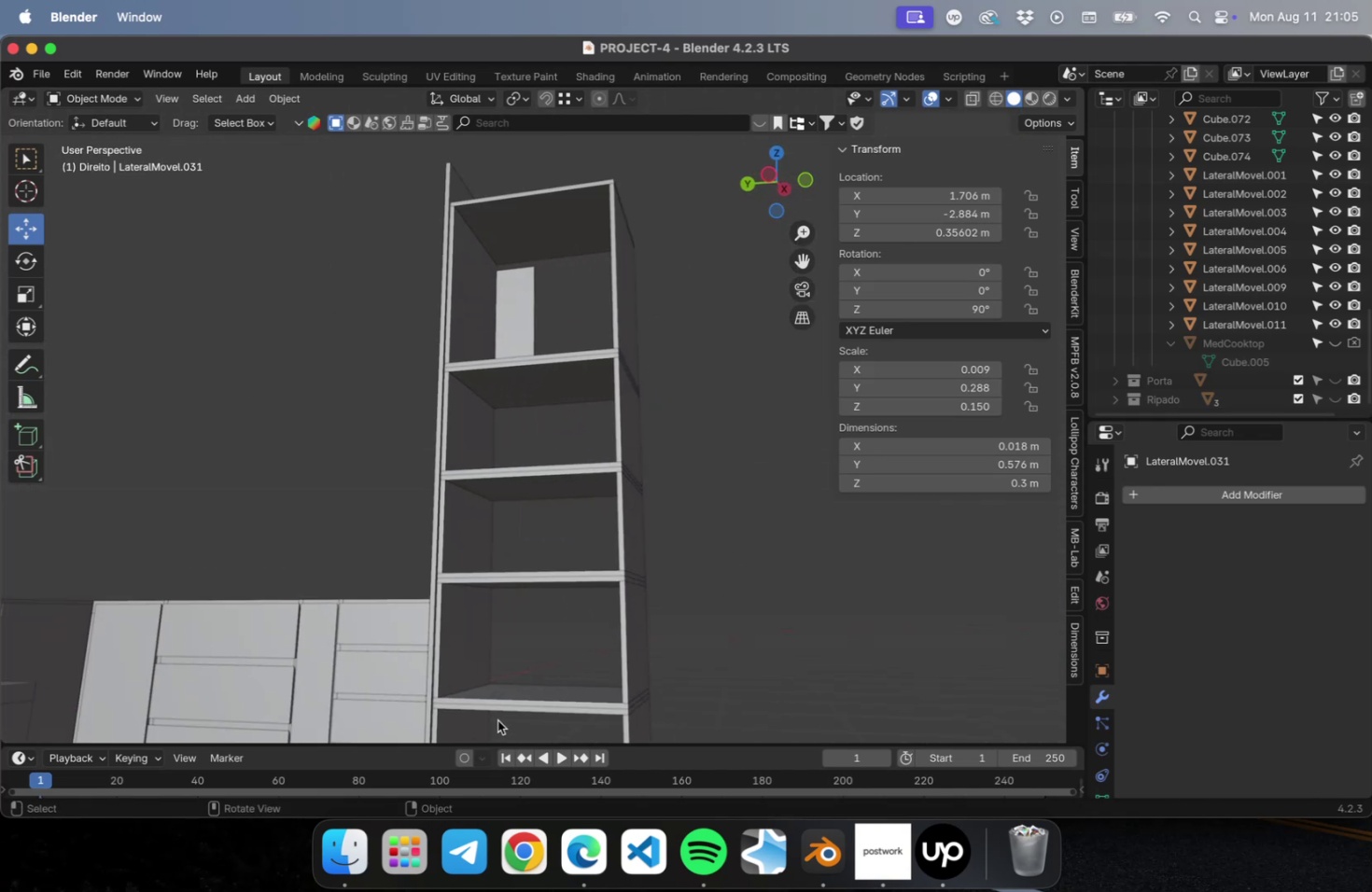 
hold_key(key=ShiftLeft, duration=0.6)
 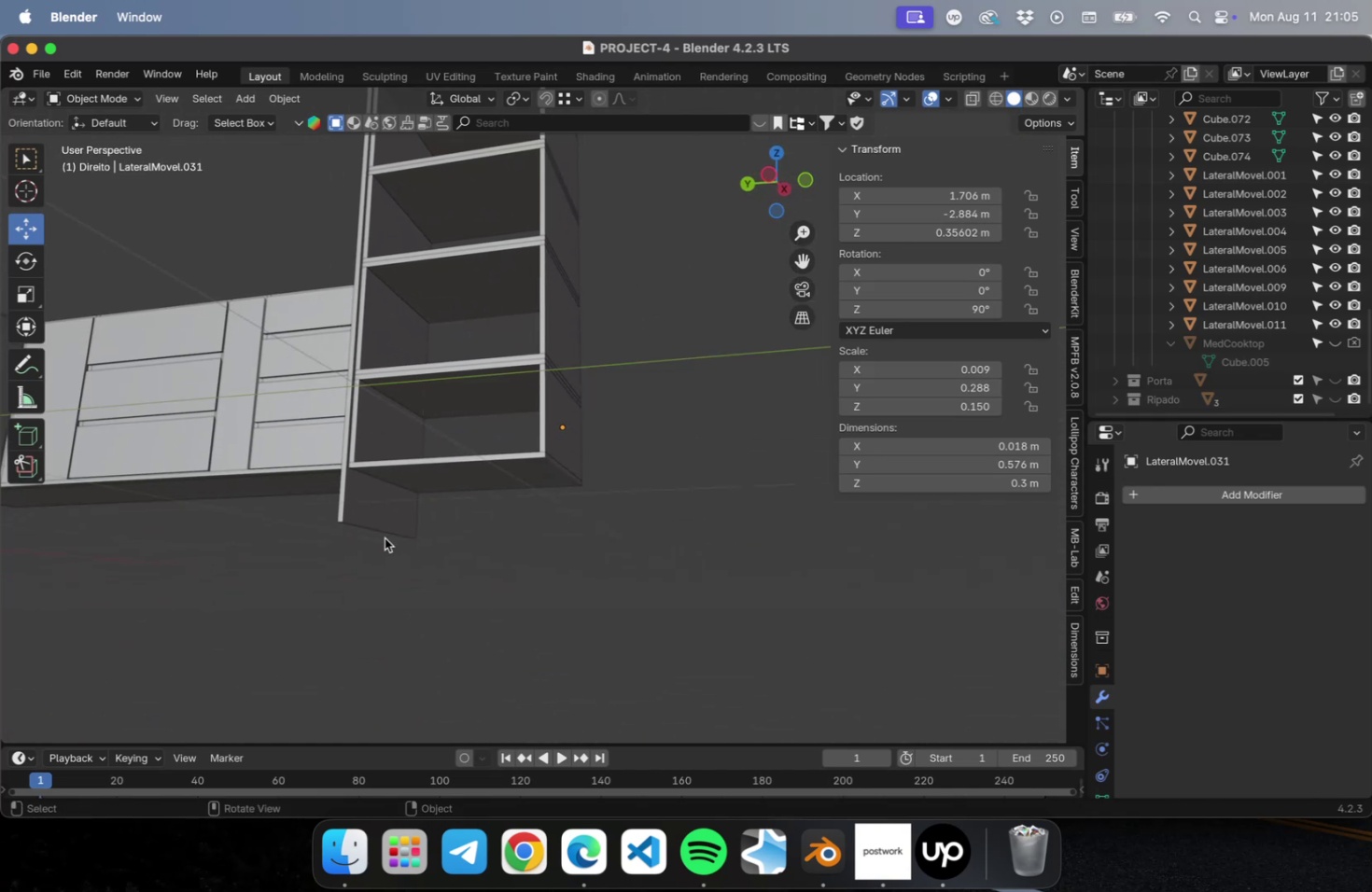 
scroll: coordinate [385, 538], scroll_direction: up, amount: 2.0
 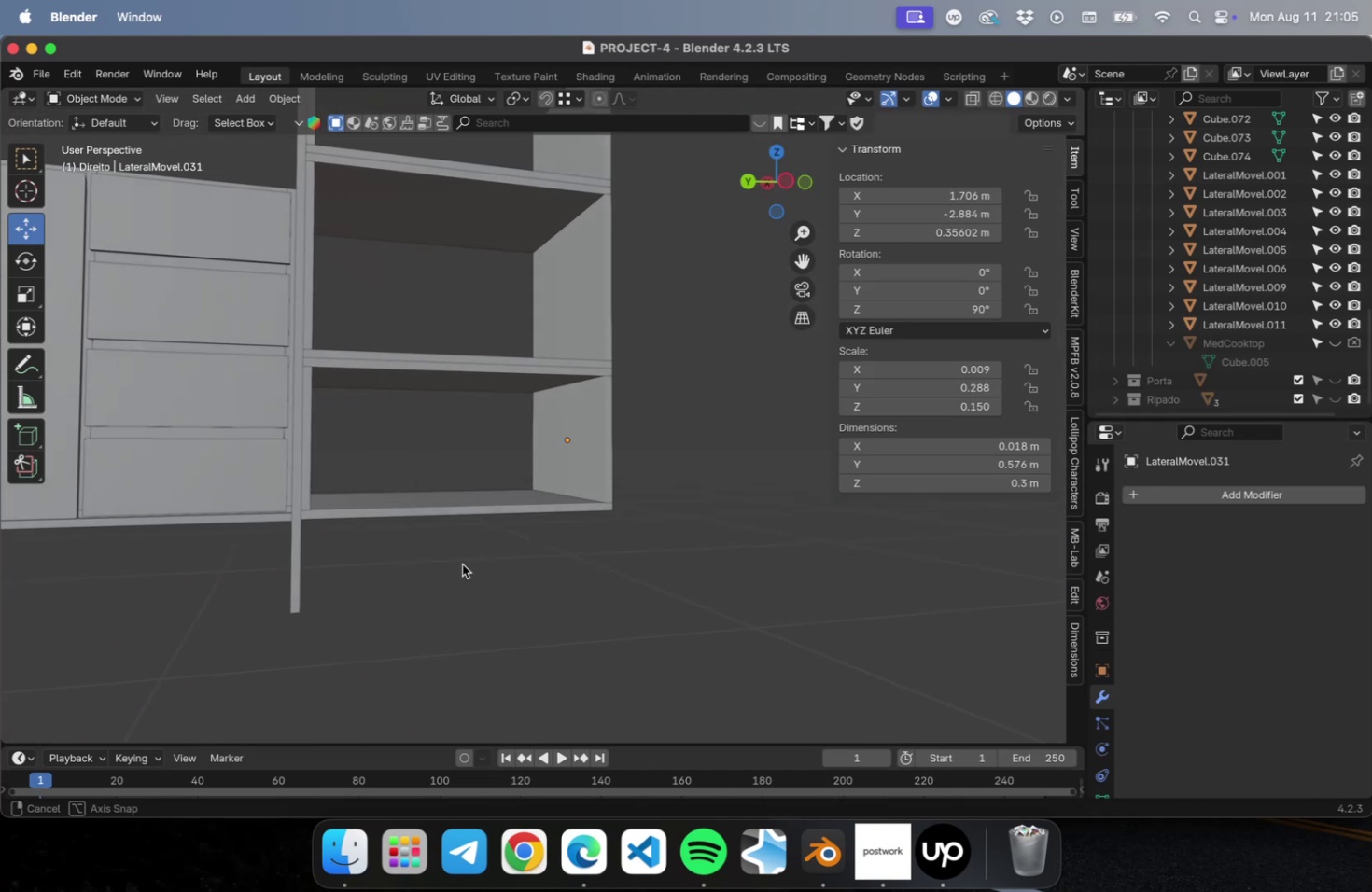 
hold_key(key=ShiftLeft, duration=0.44)
 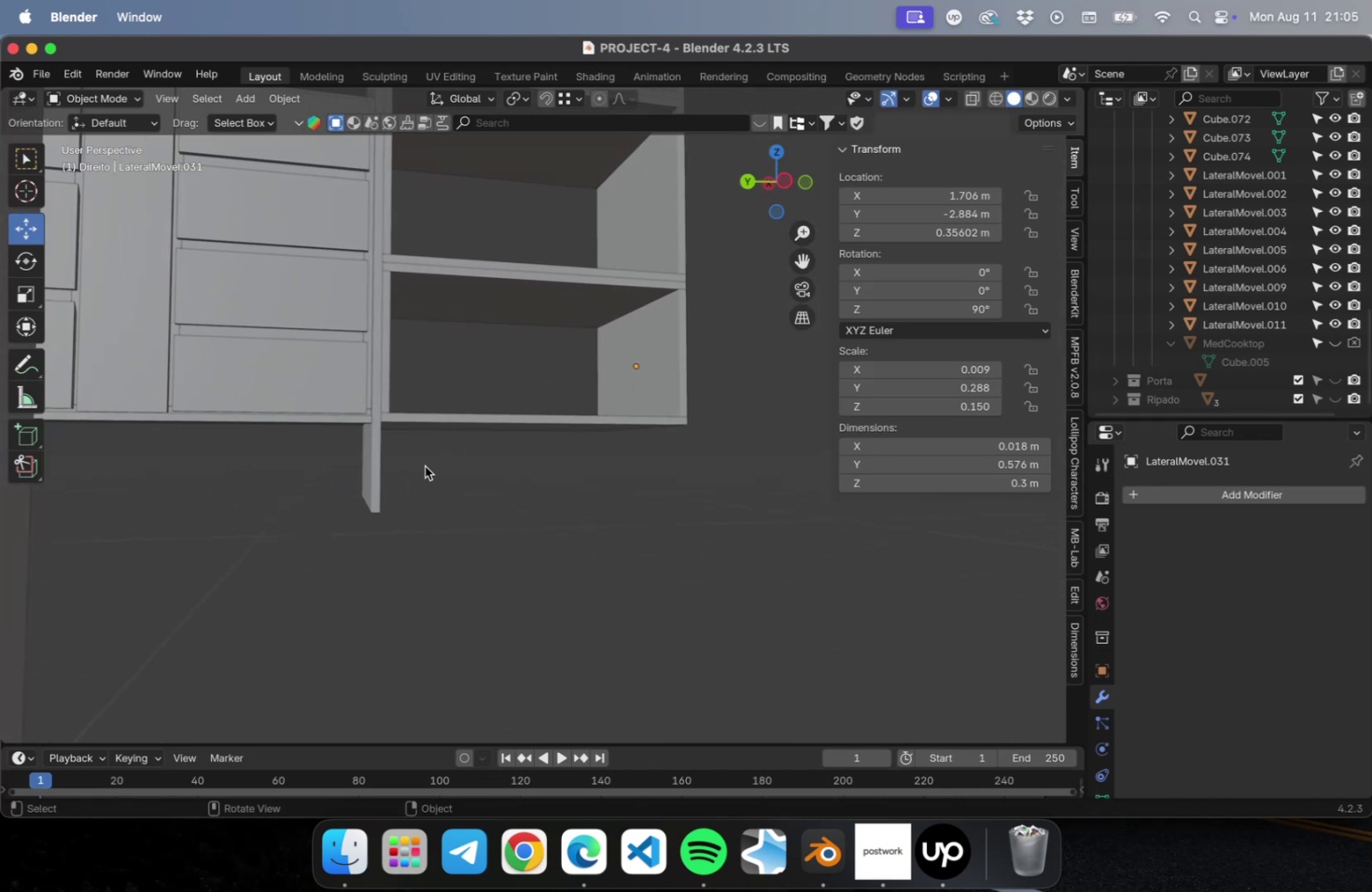 
scroll: coordinate [424, 461], scroll_direction: up, amount: 10.0
 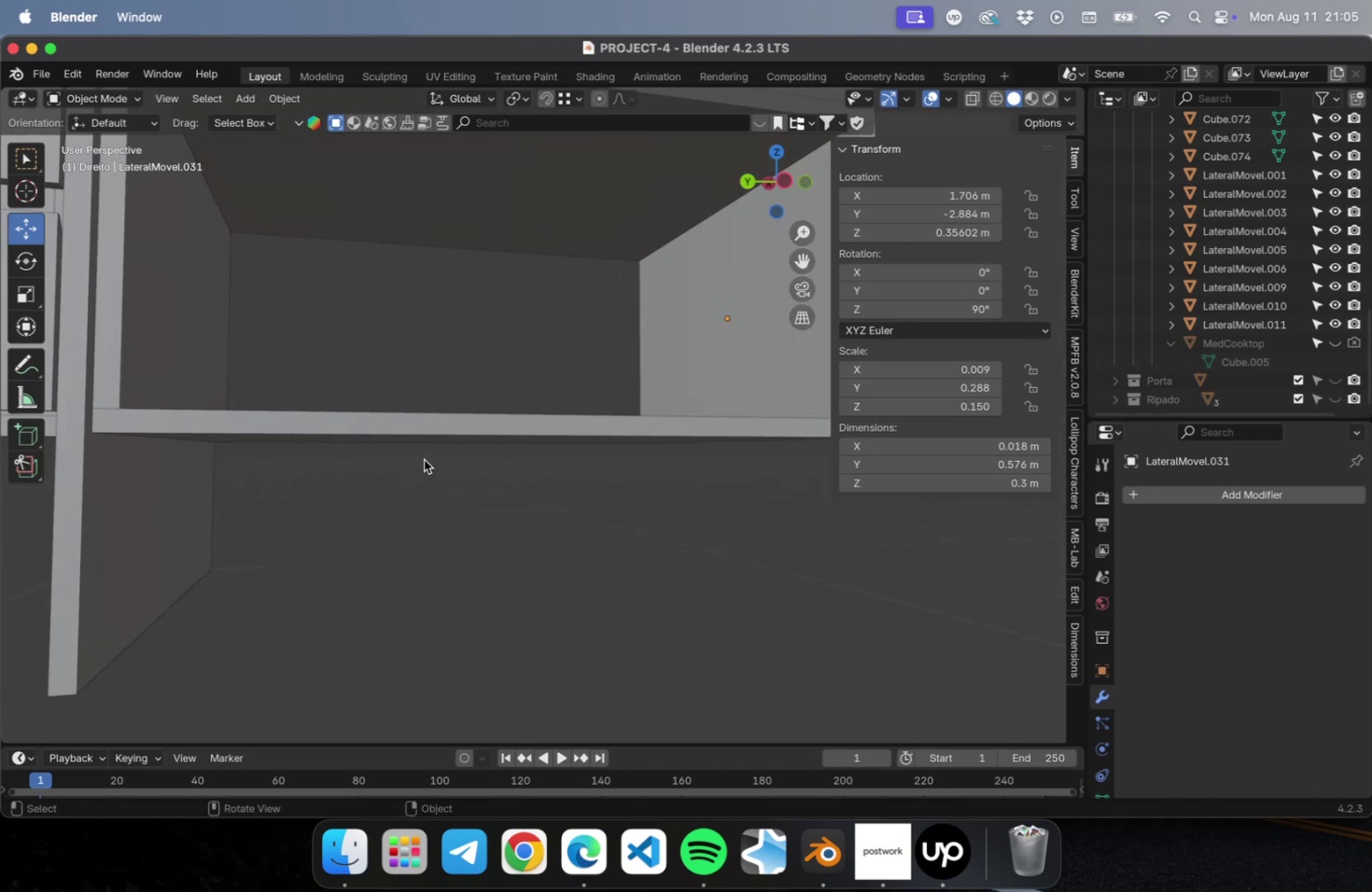 
hold_key(key=ShiftLeft, duration=1.95)
 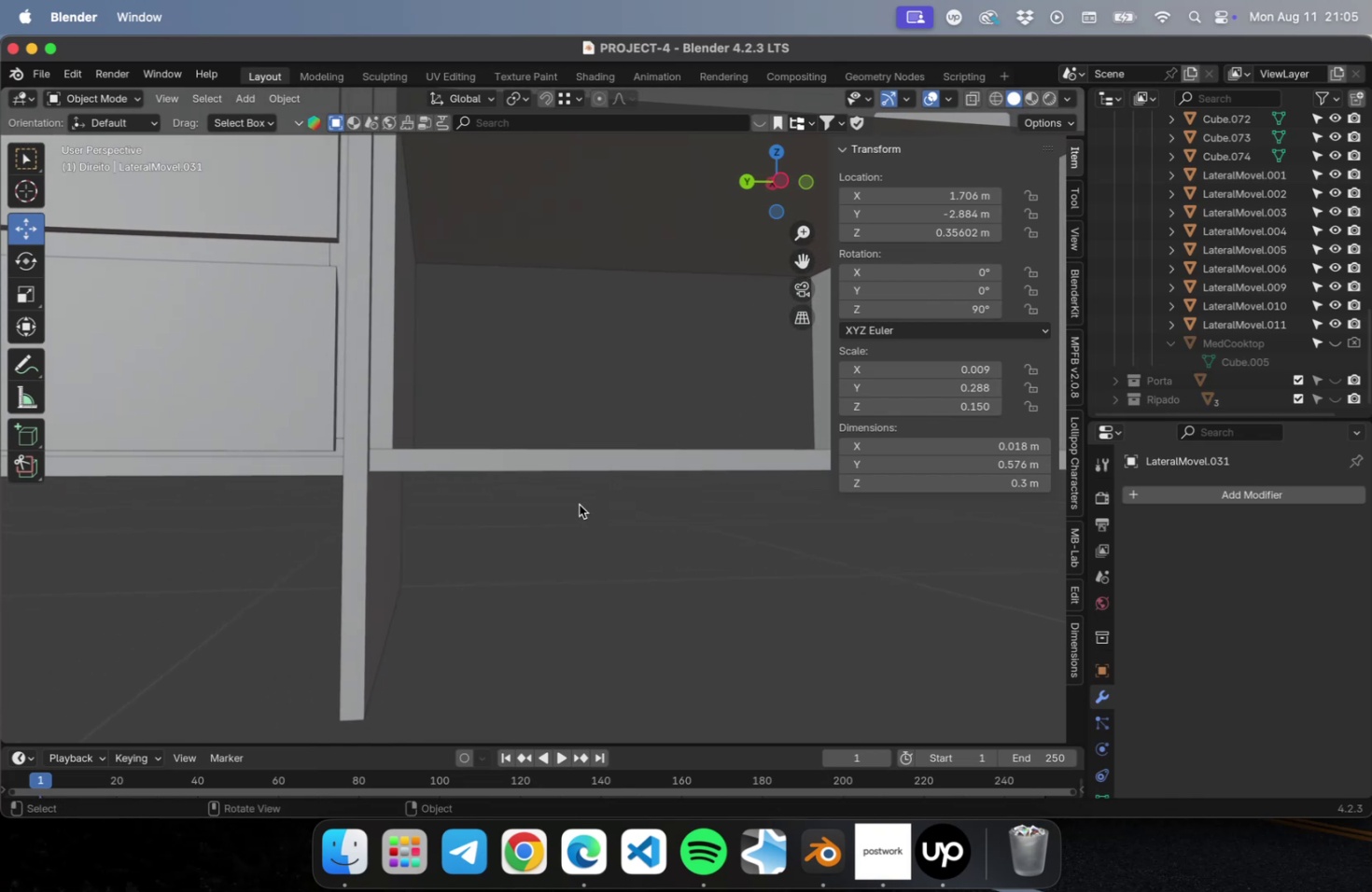 
left_click([546, 467])
 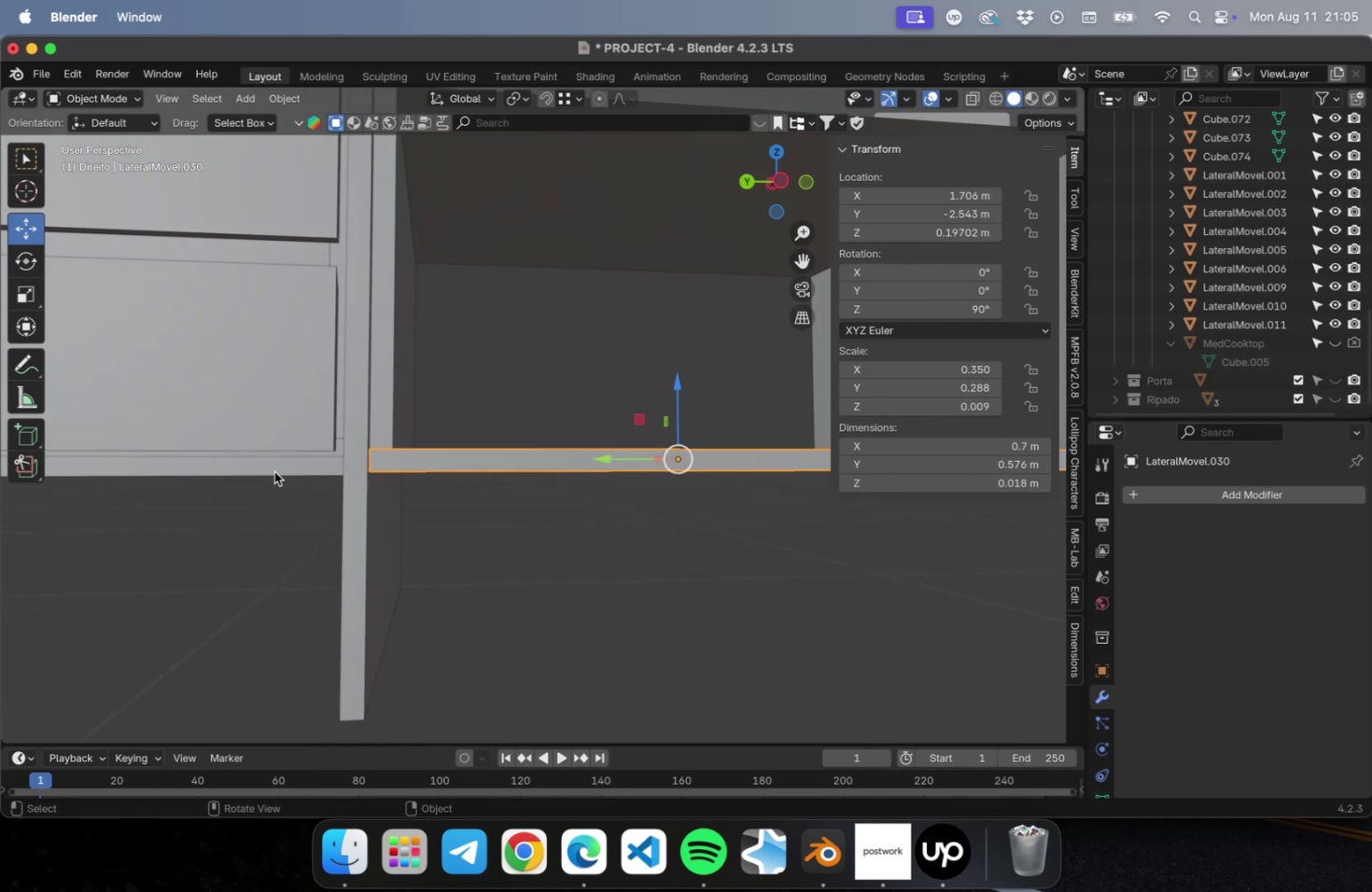 
left_click([274, 467])
 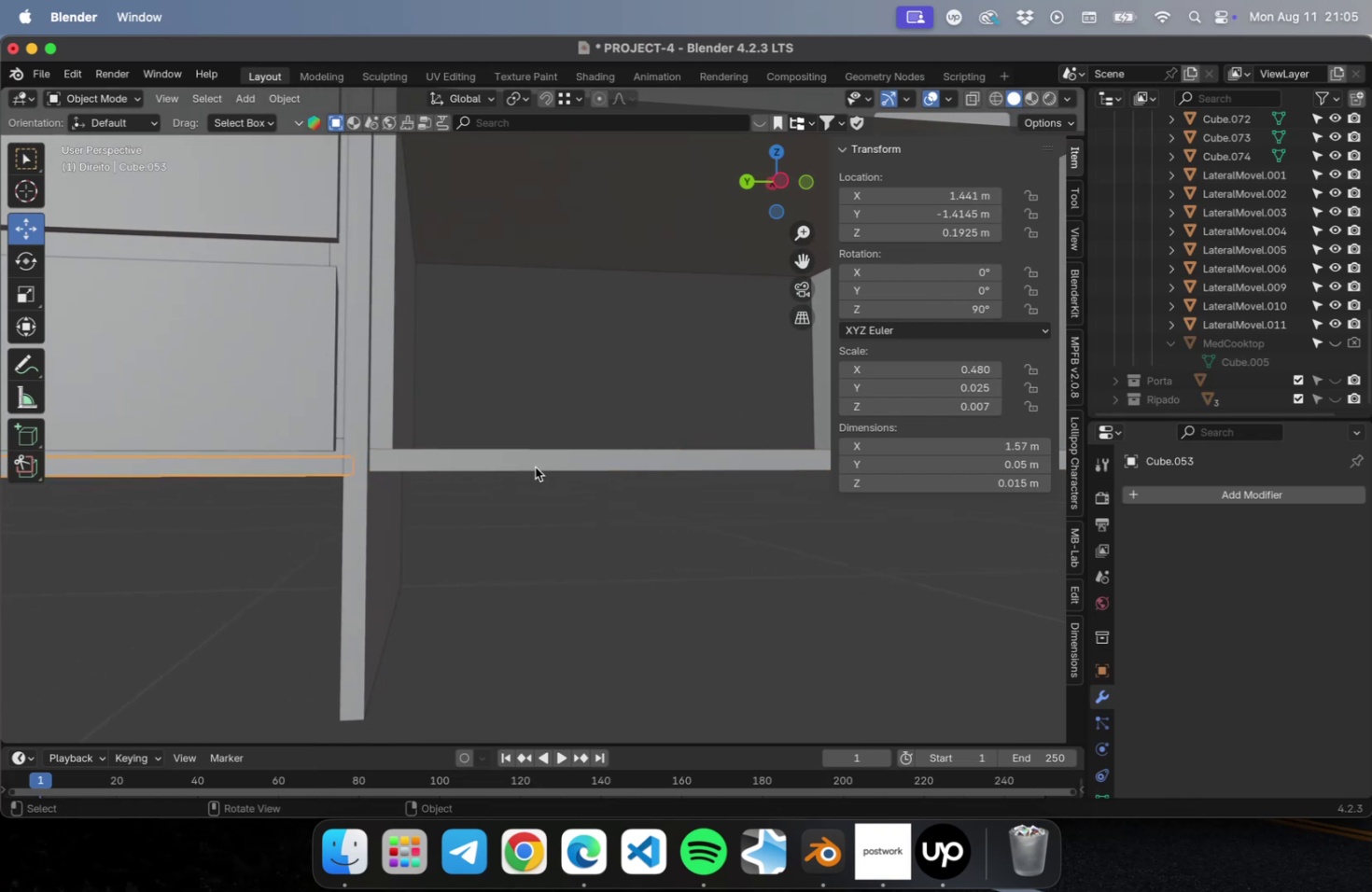 
left_click([538, 462])
 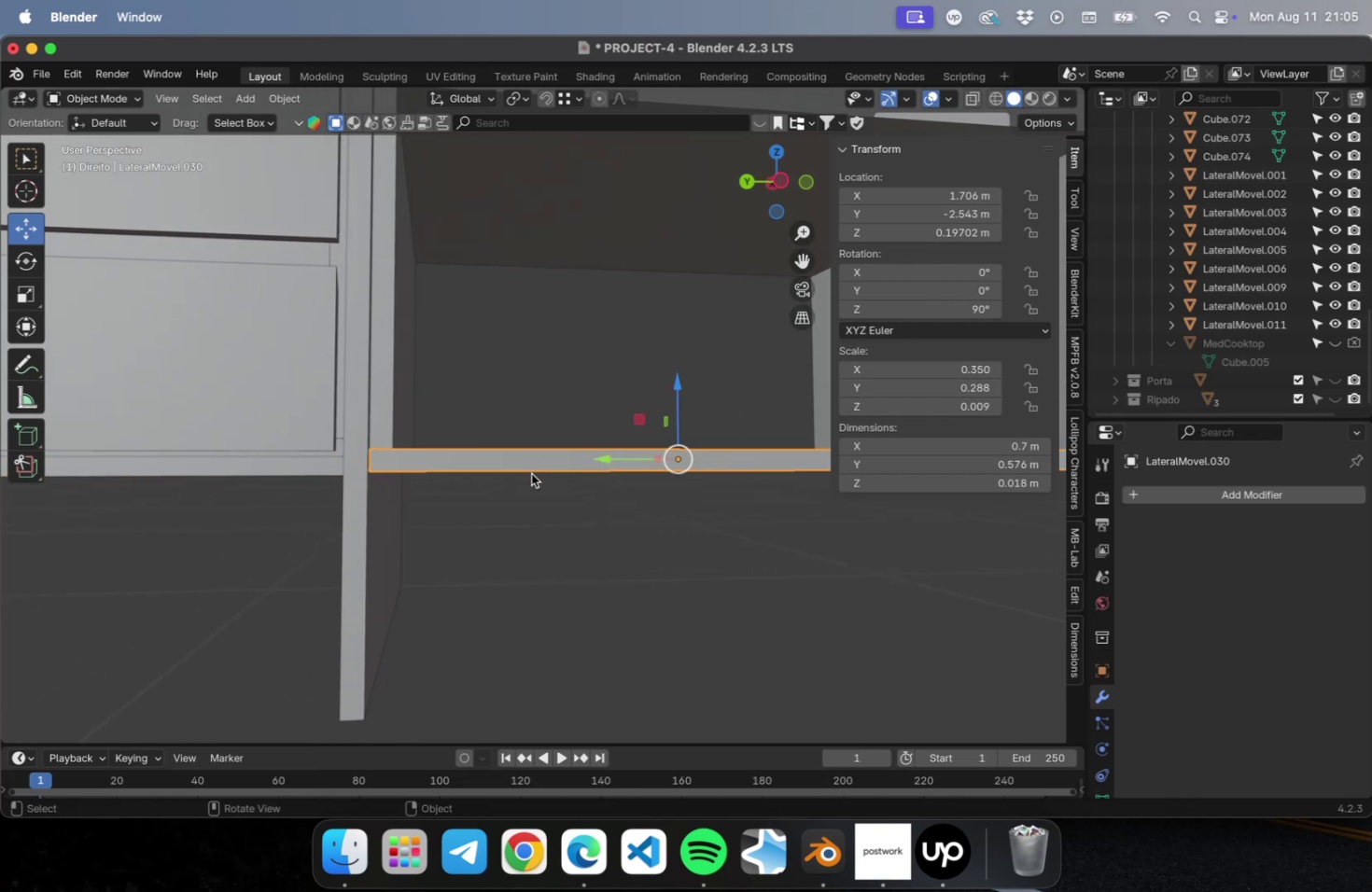 
scroll: coordinate [548, 477], scroll_direction: down, amount: 31.0
 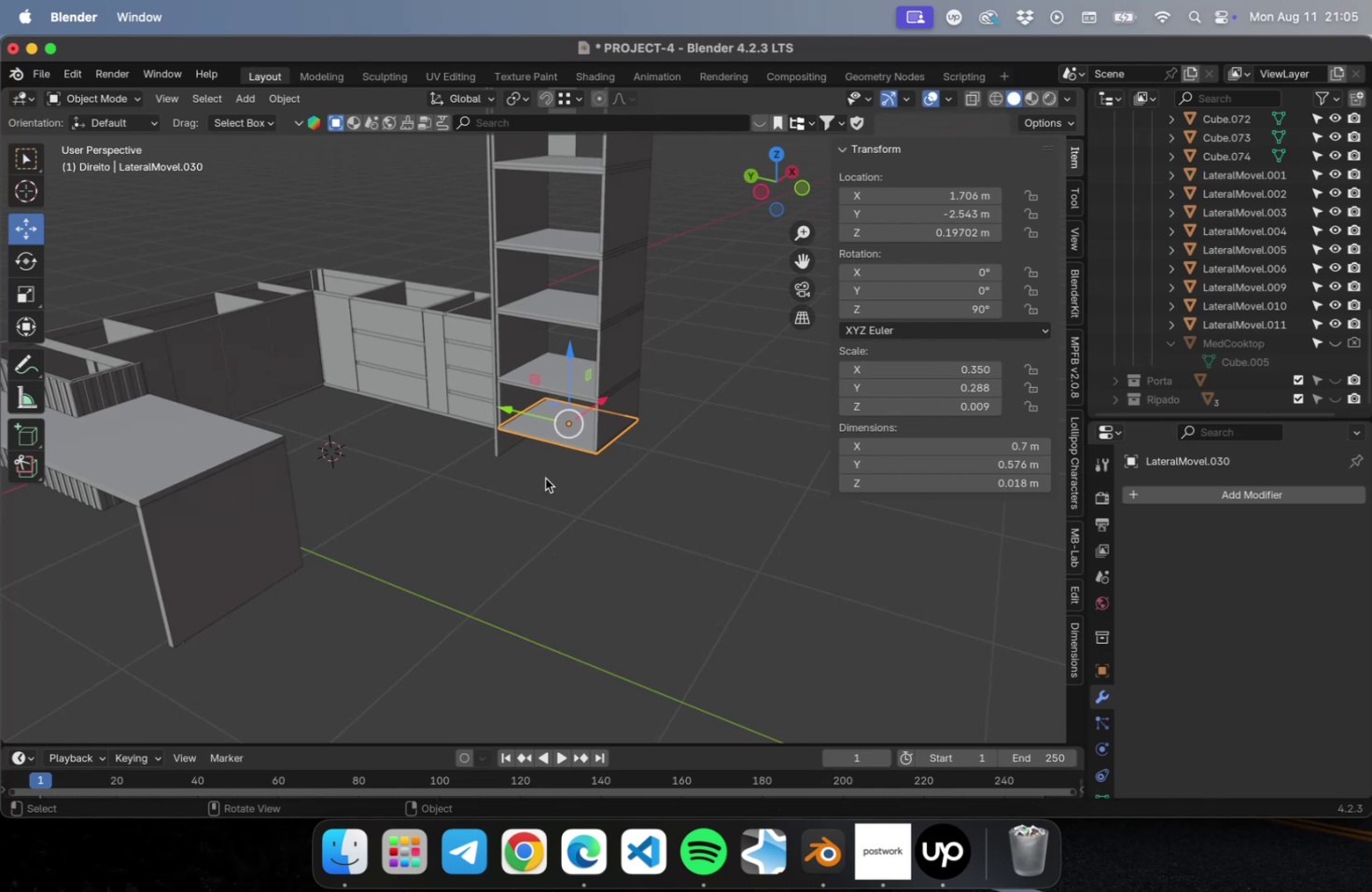 
hold_key(key=ShiftLeft, duration=0.65)
 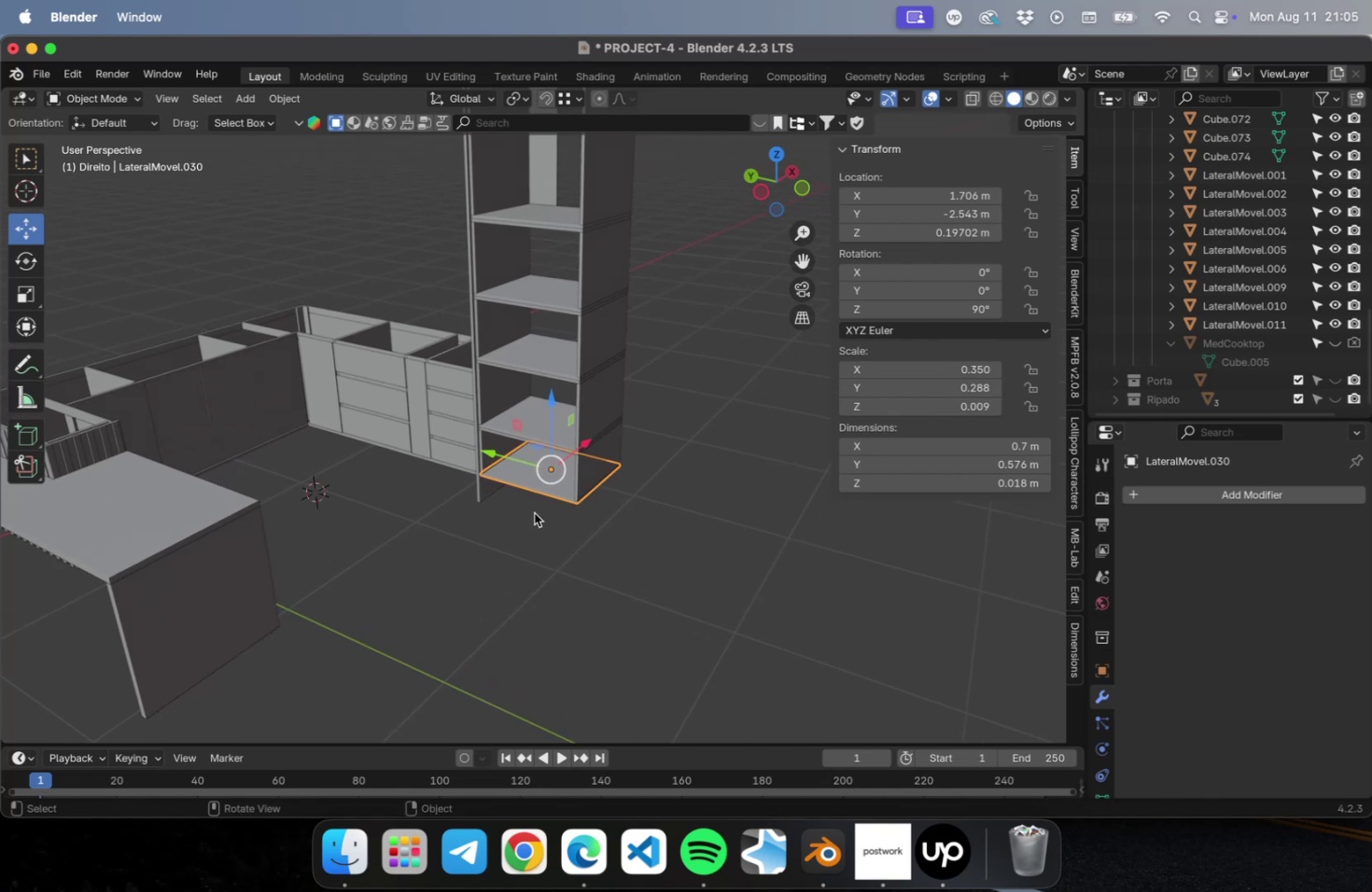 
key(Shift+ShiftLeft)
 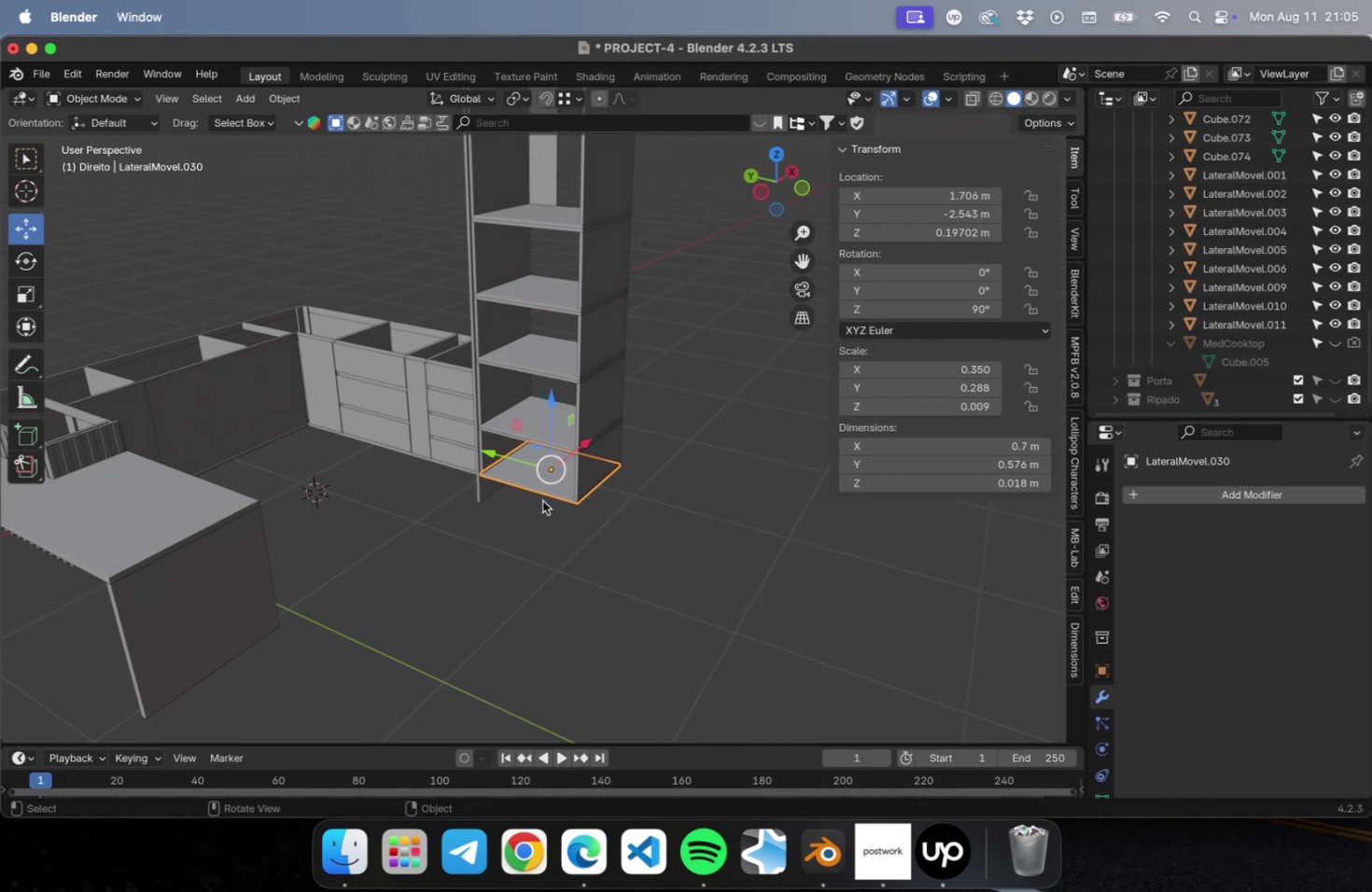 
hold_key(key=ShiftLeft, duration=0.61)
 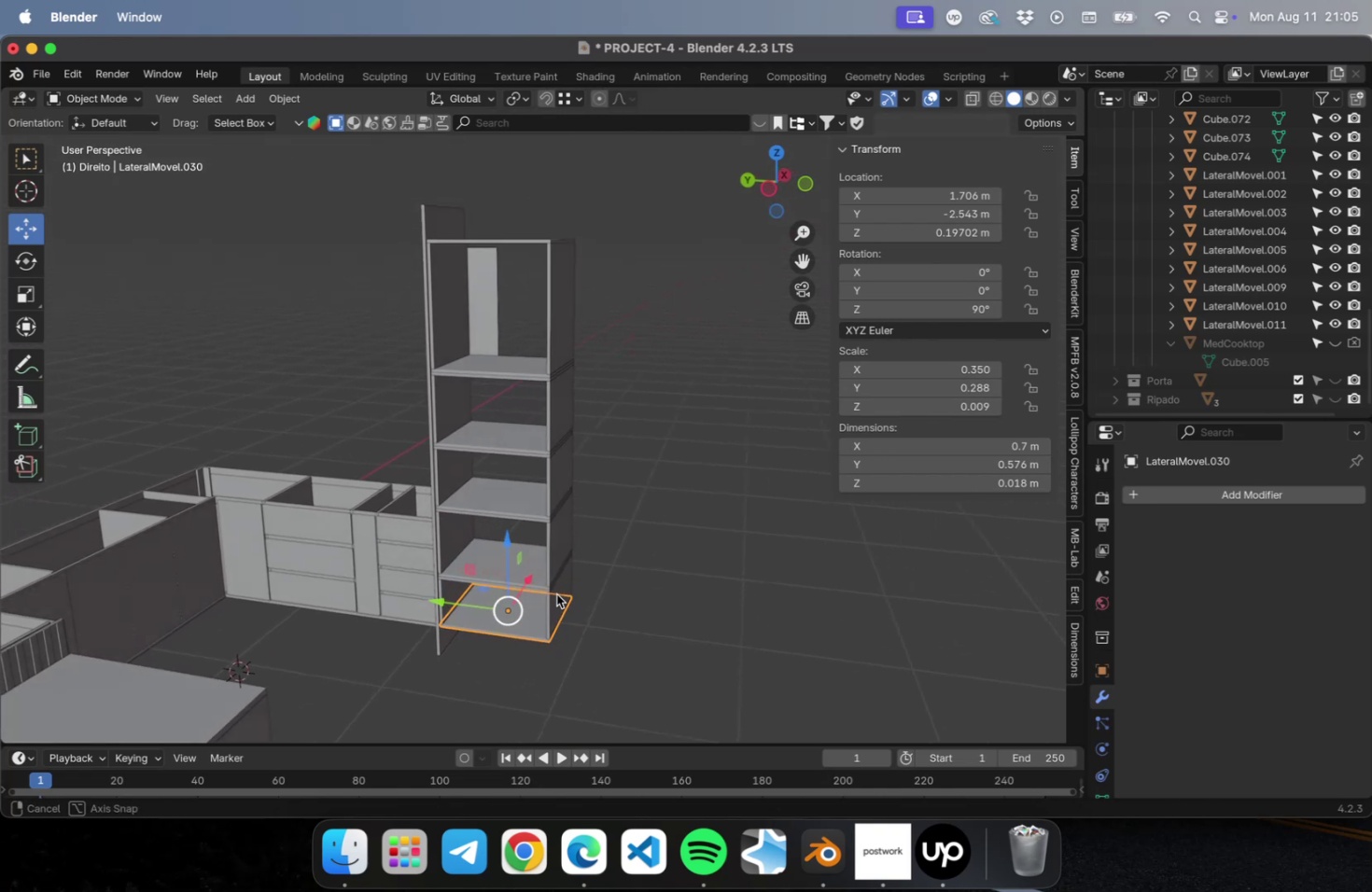 
left_click_drag(start_coordinate=[640, 667], to_coordinate=[449, 210])
 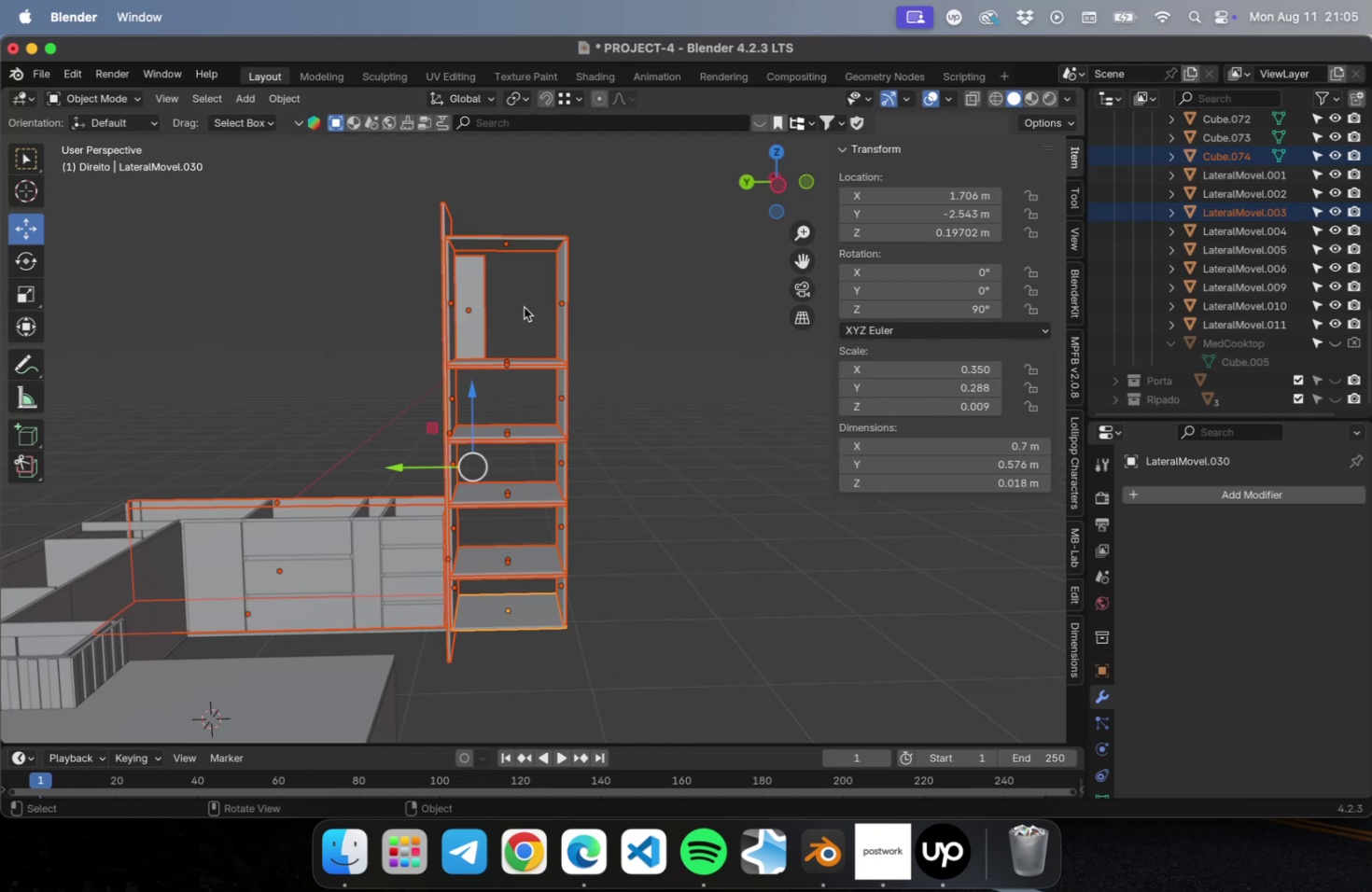 
key(Shift+ShiftLeft)
 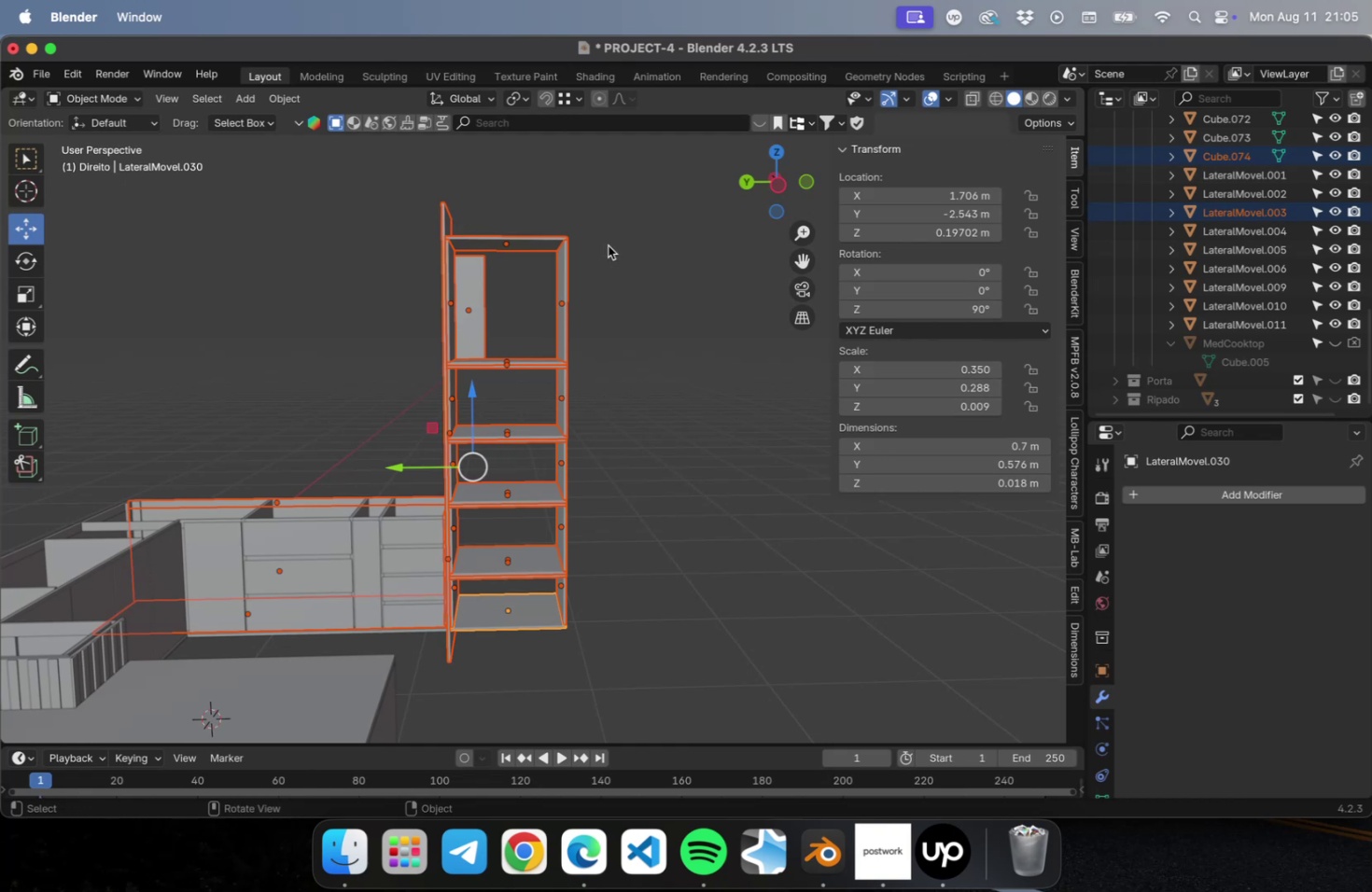 
key(Numpad3)
 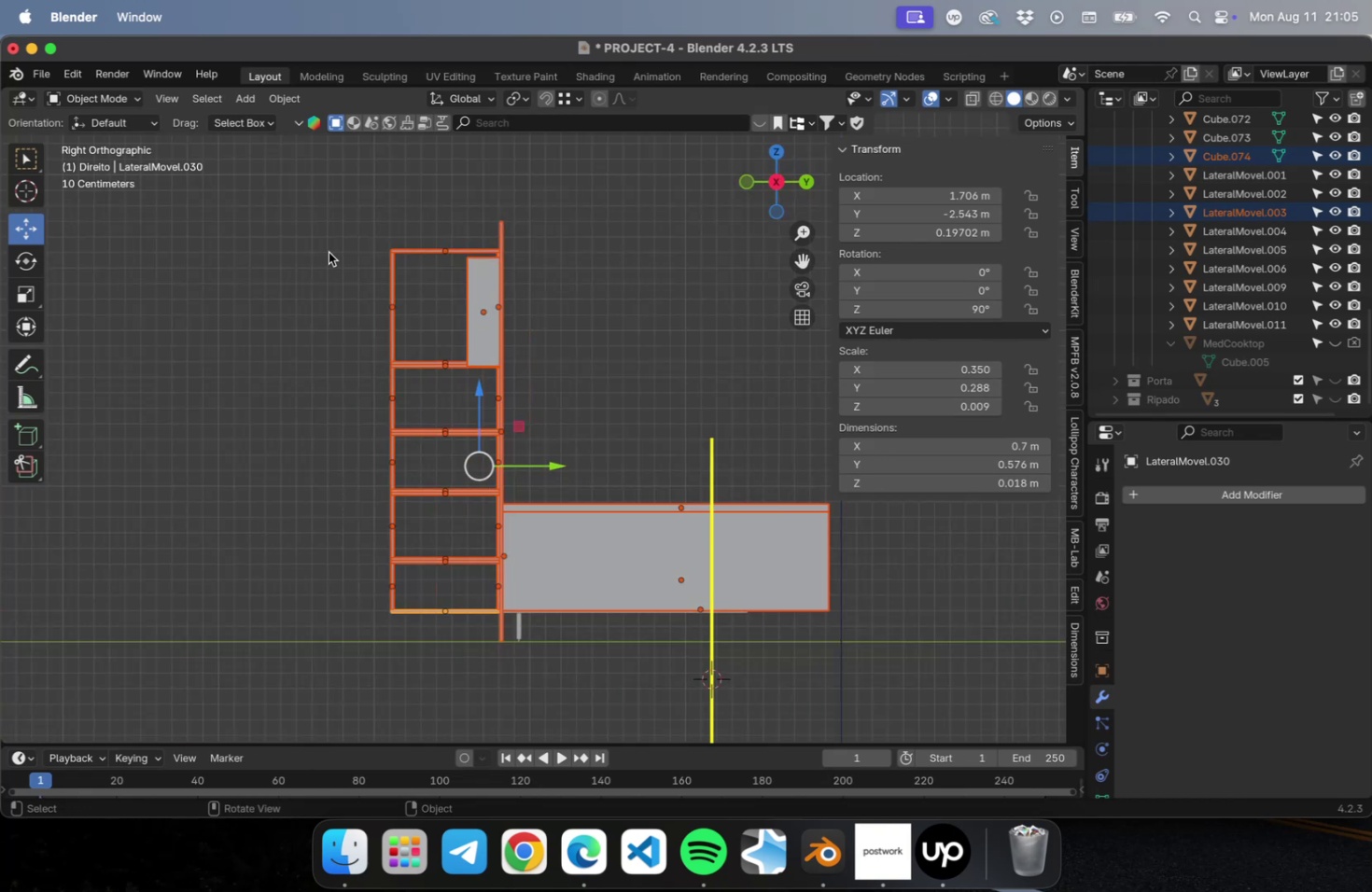 
left_click_drag(start_coordinate=[299, 213], to_coordinate=[481, 646])
 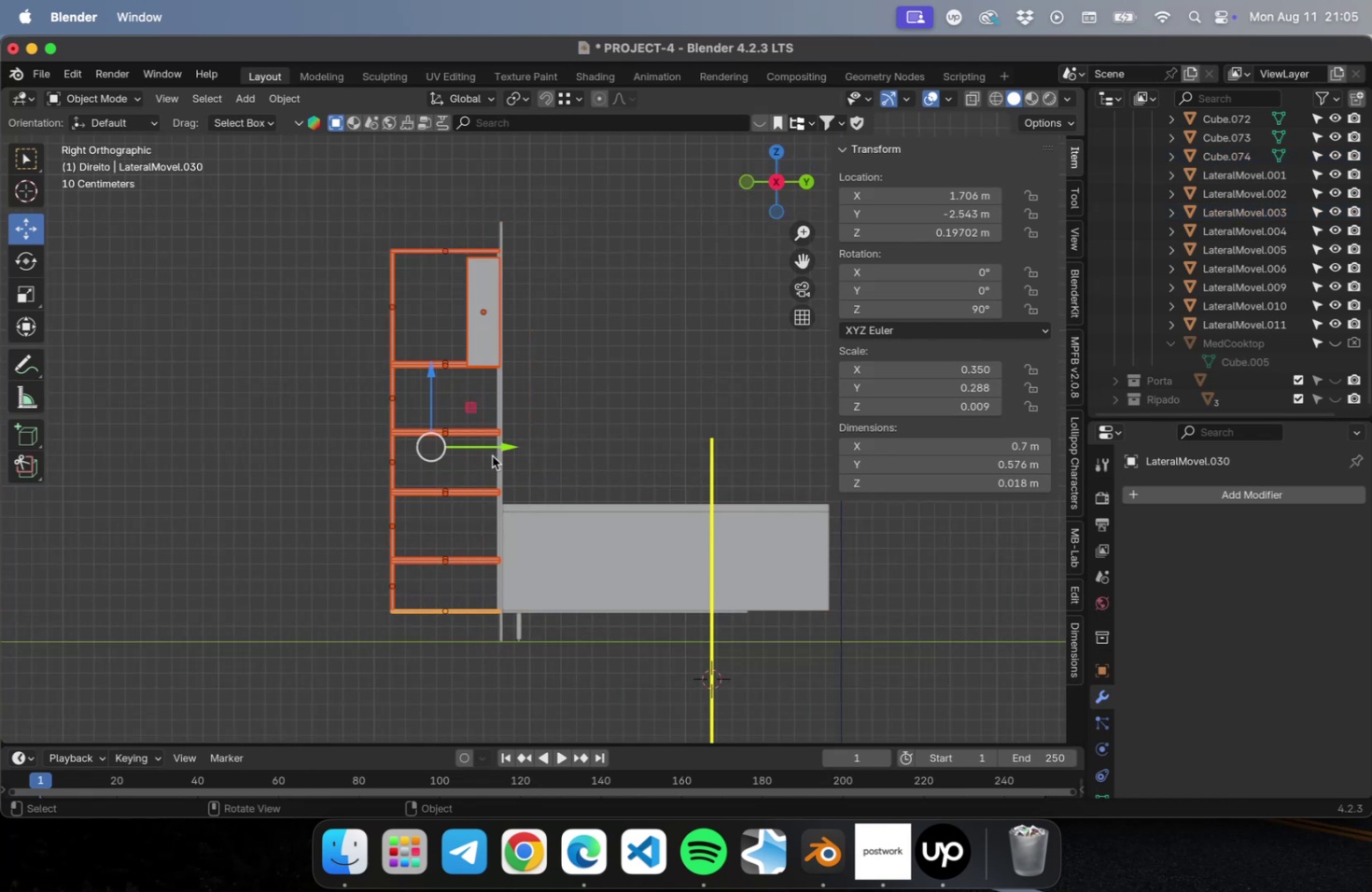 
left_click_drag(start_coordinate=[310, 194], to_coordinate=[497, 641])
 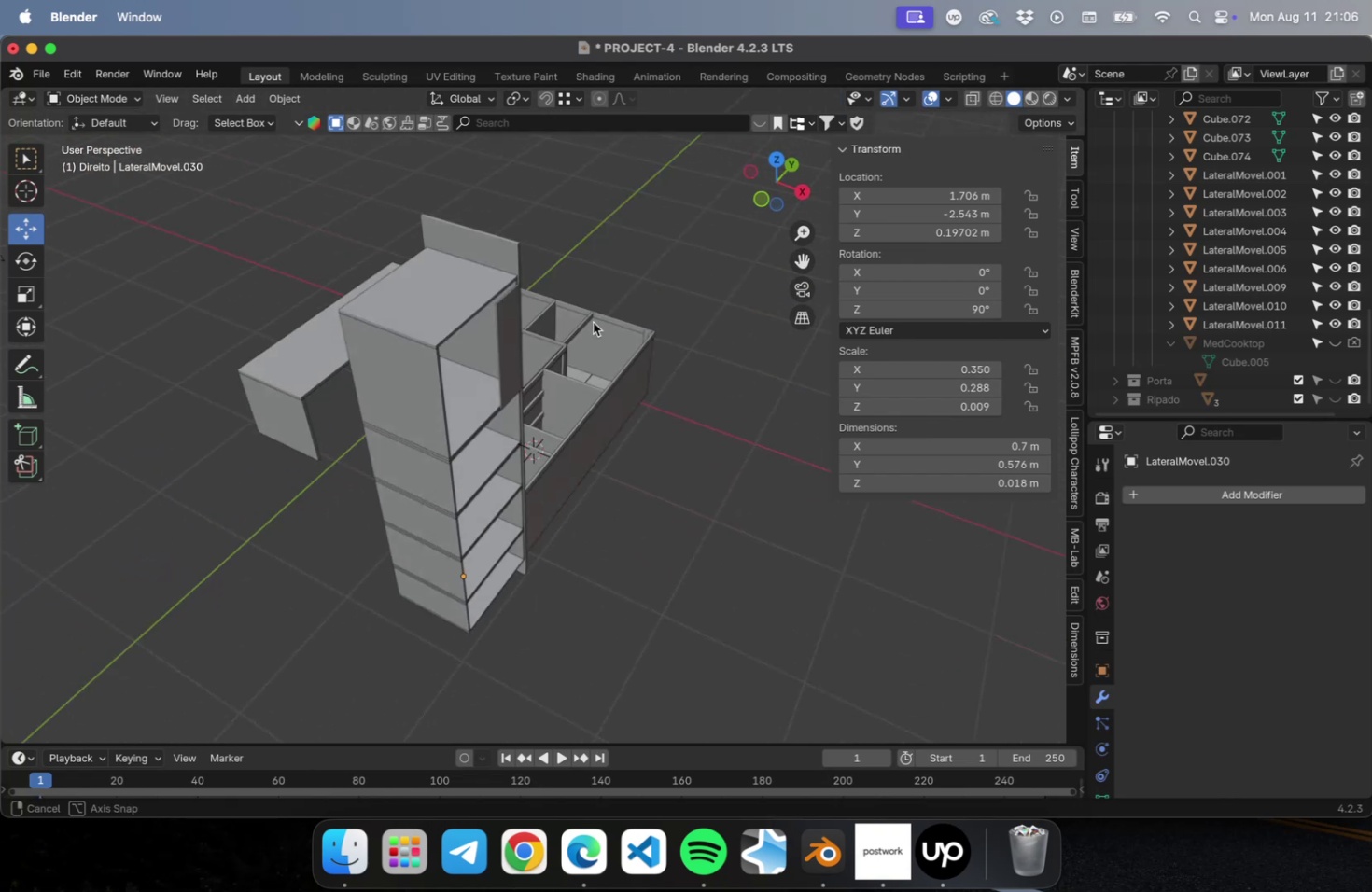 
wait(6.13)
 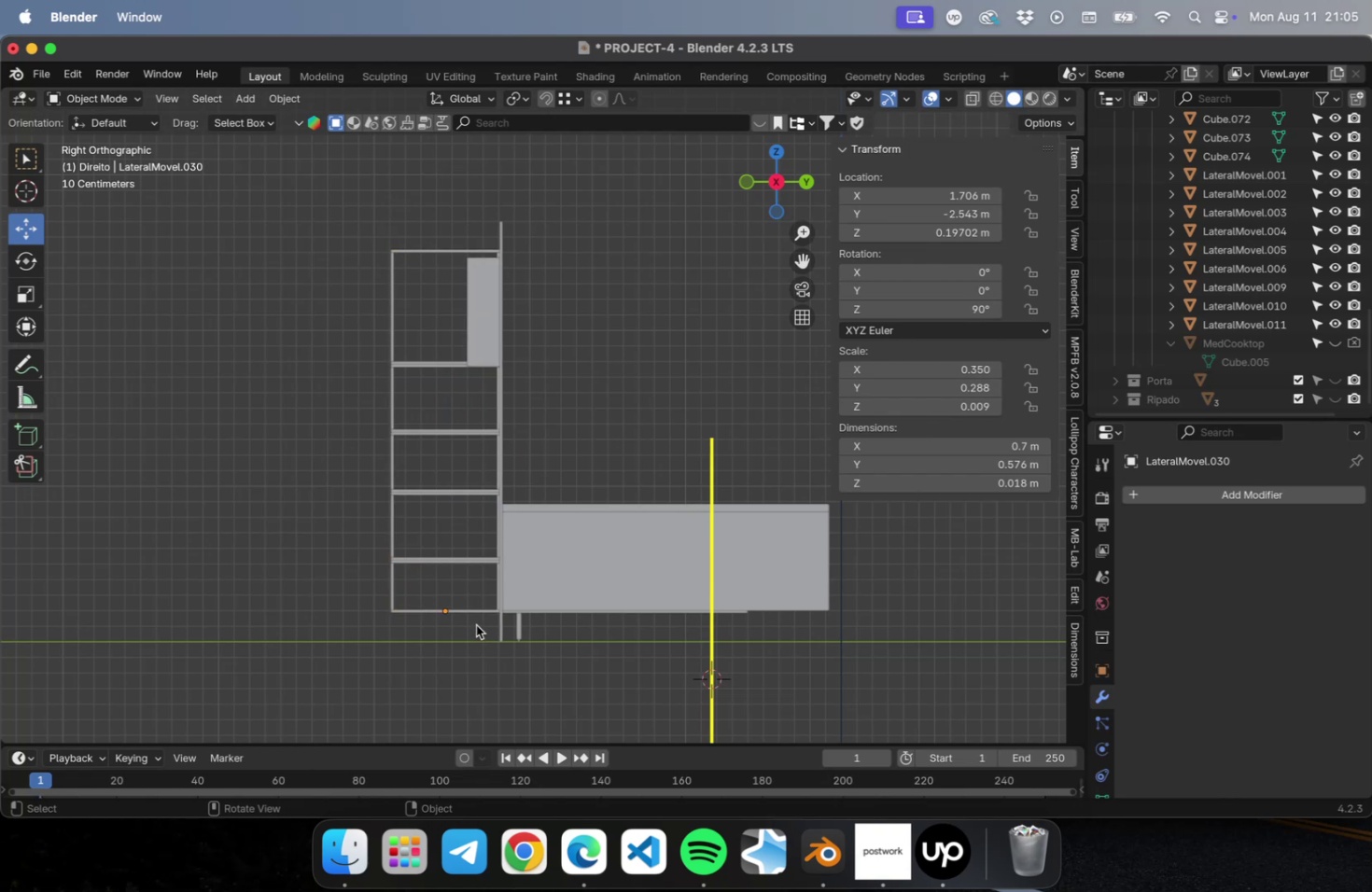 
left_click([472, 346])
 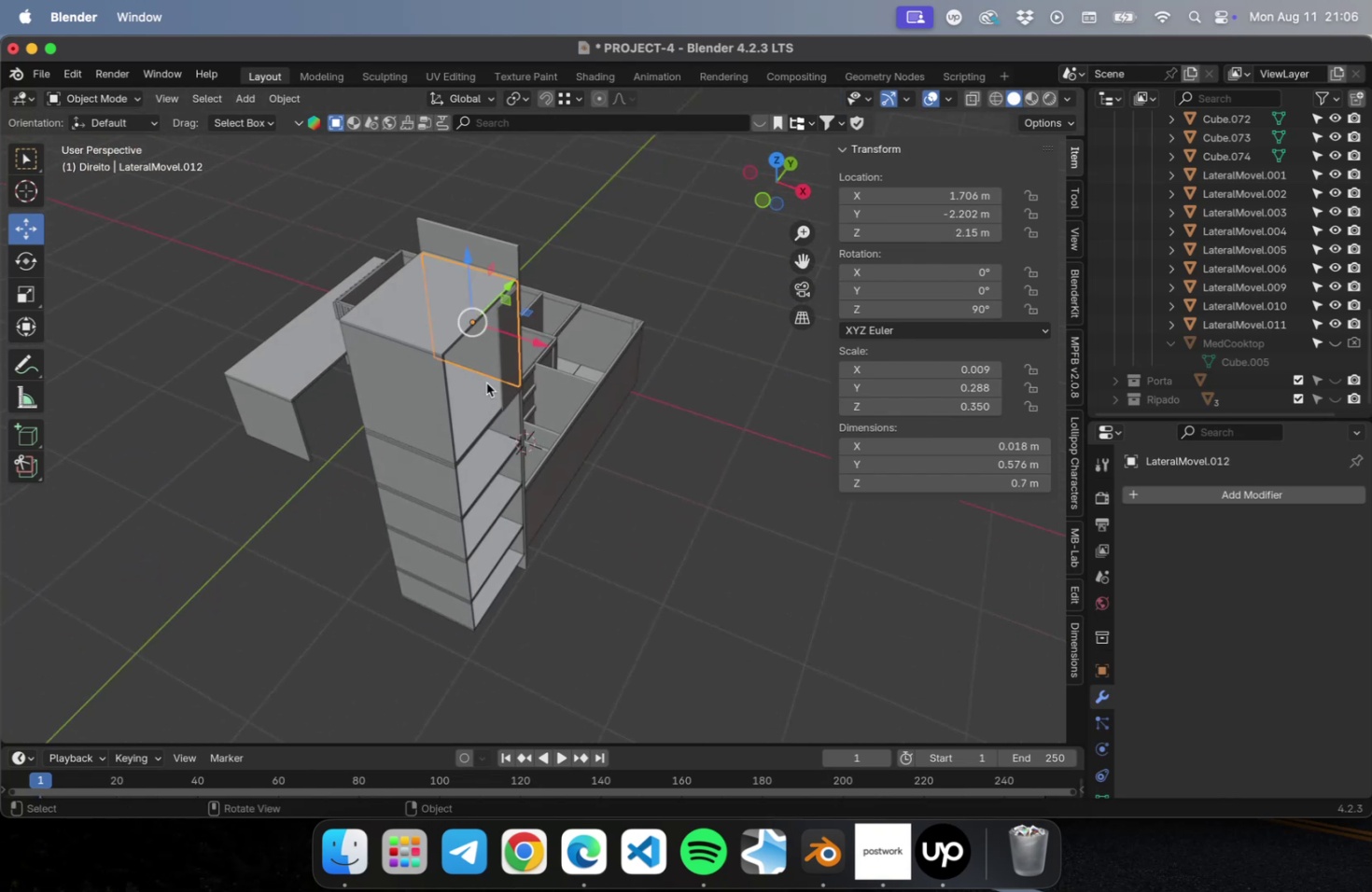 
hold_key(key=ShiftLeft, duration=3.03)
left_click([505, 426])
 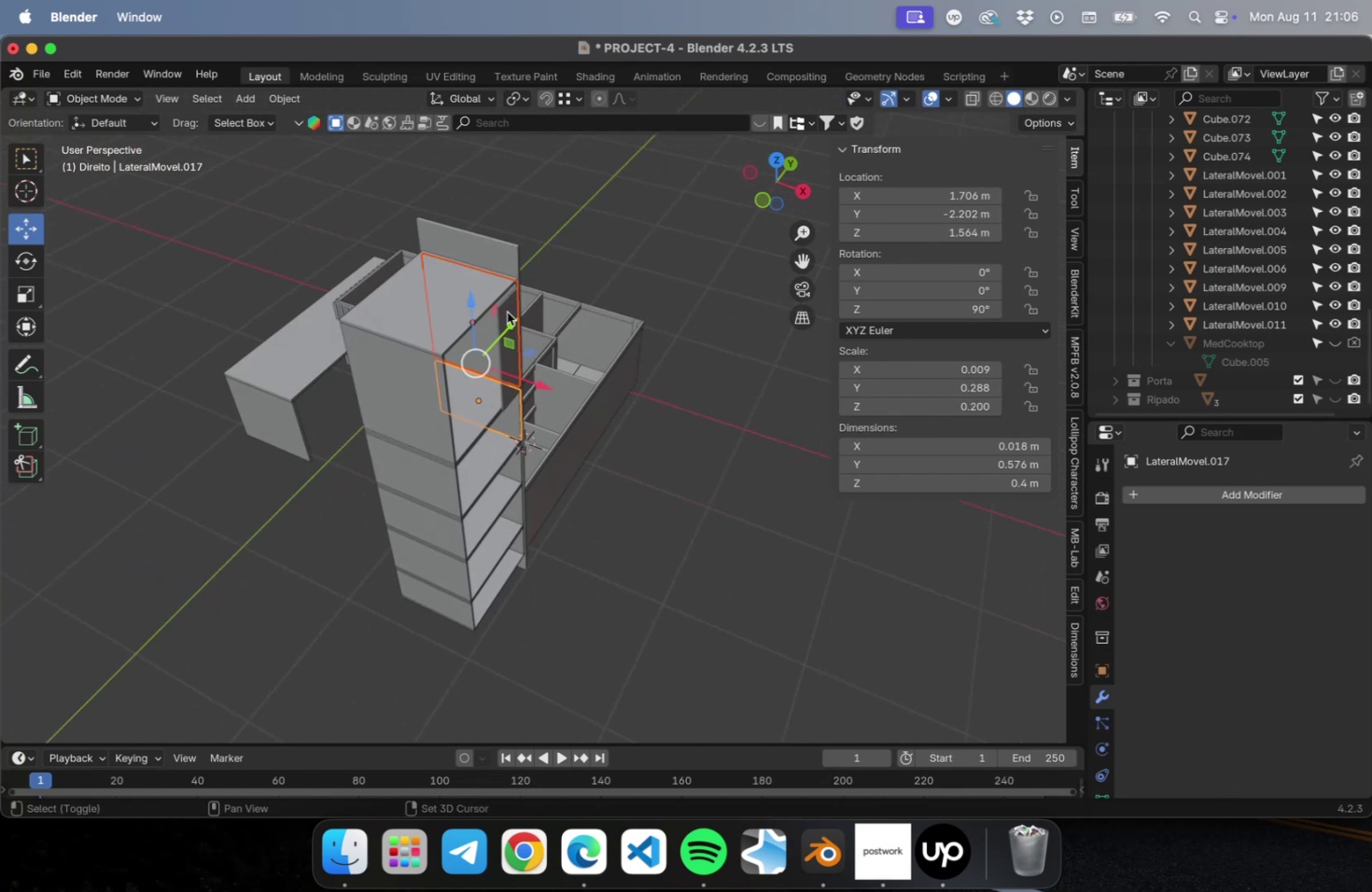 
left_click([508, 306])
 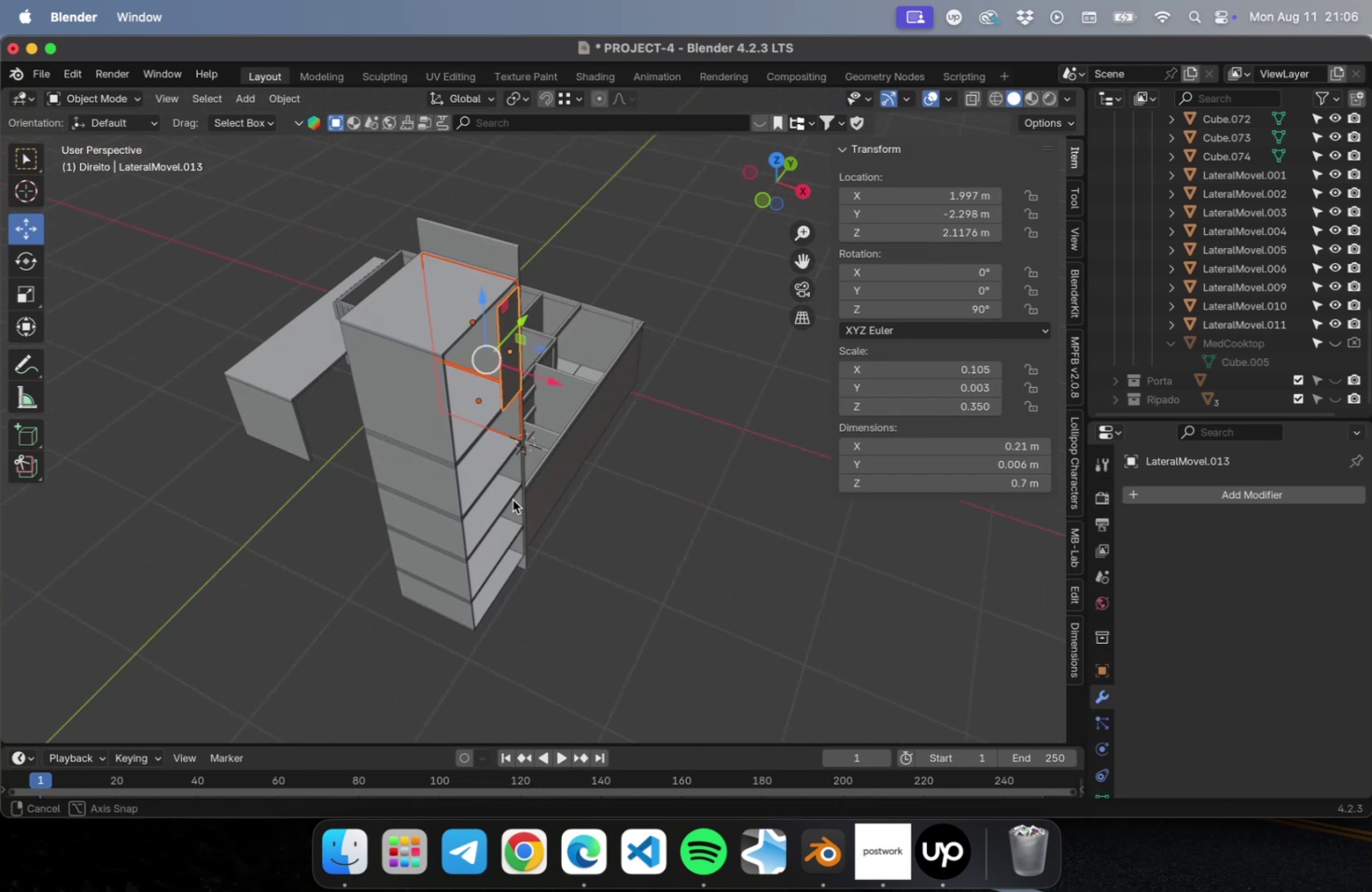 
hold_key(key=ShiftLeft, duration=1.86)
left_click([490, 639])
 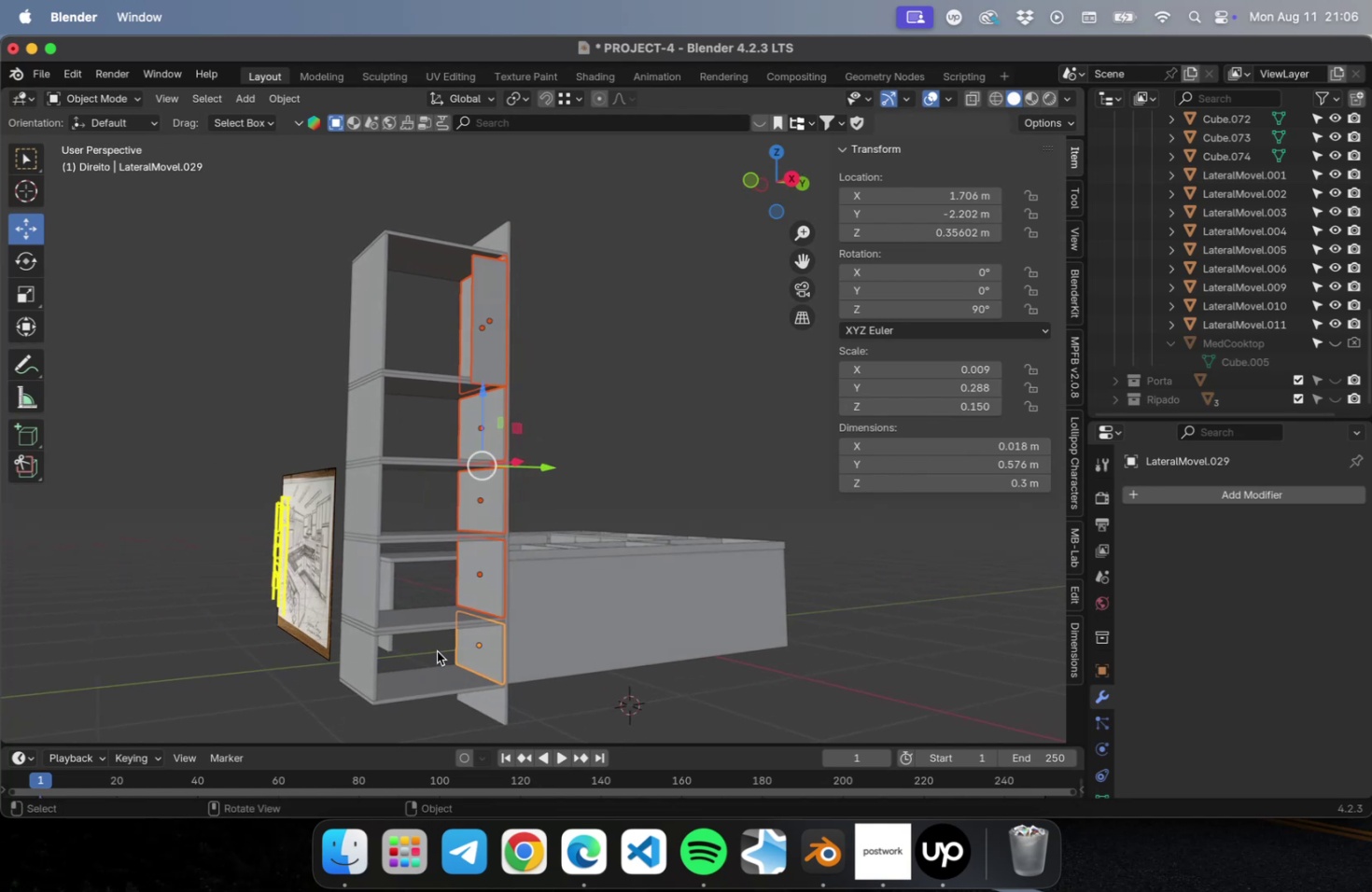 
key(Numpad3)
 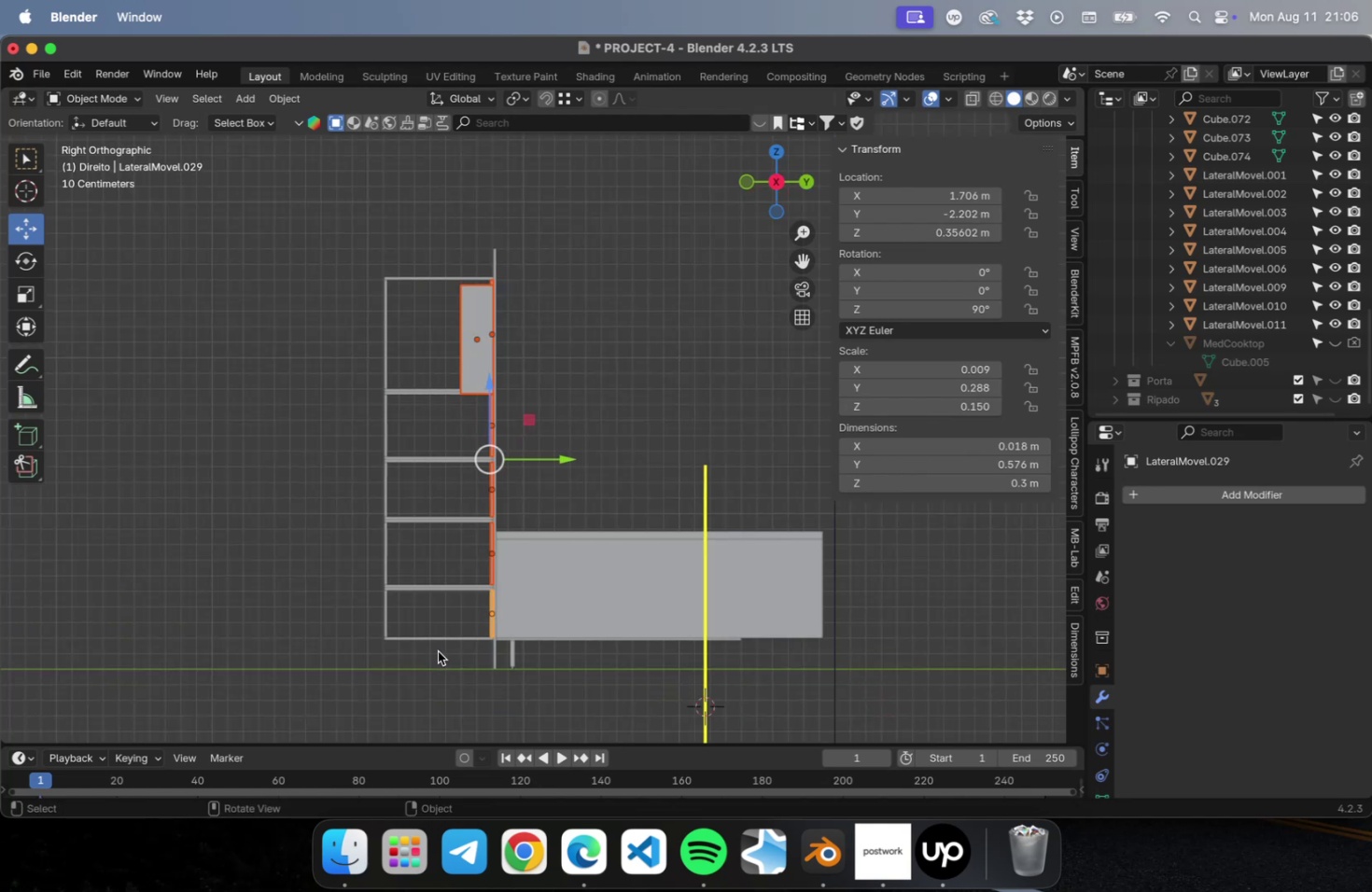 
hold_key(key=ShiftLeft, duration=1.76)
left_click_drag(start_coordinate=[307, 266], to_coordinate=[438, 695])
 